 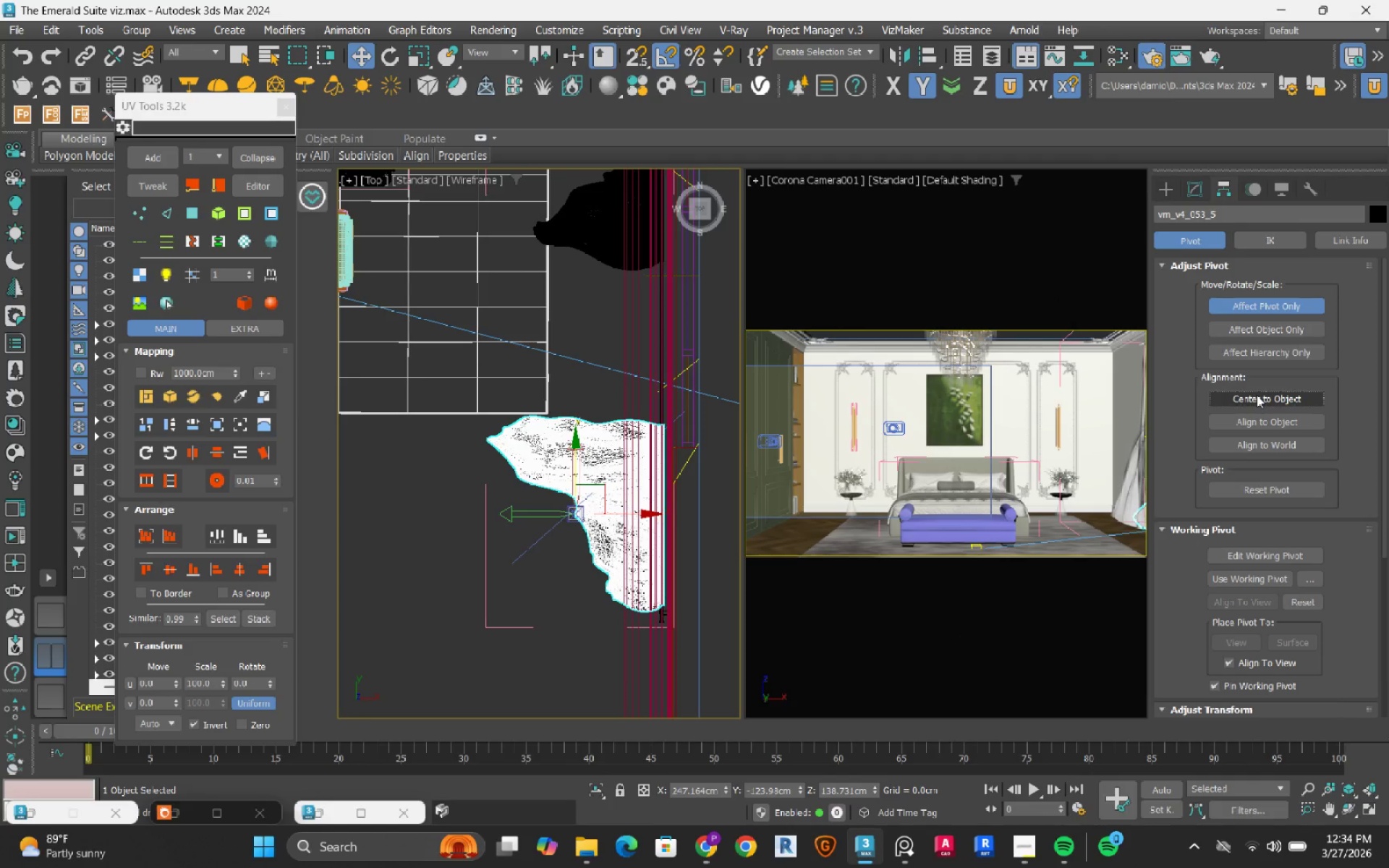 
left_click([1280, 302])
 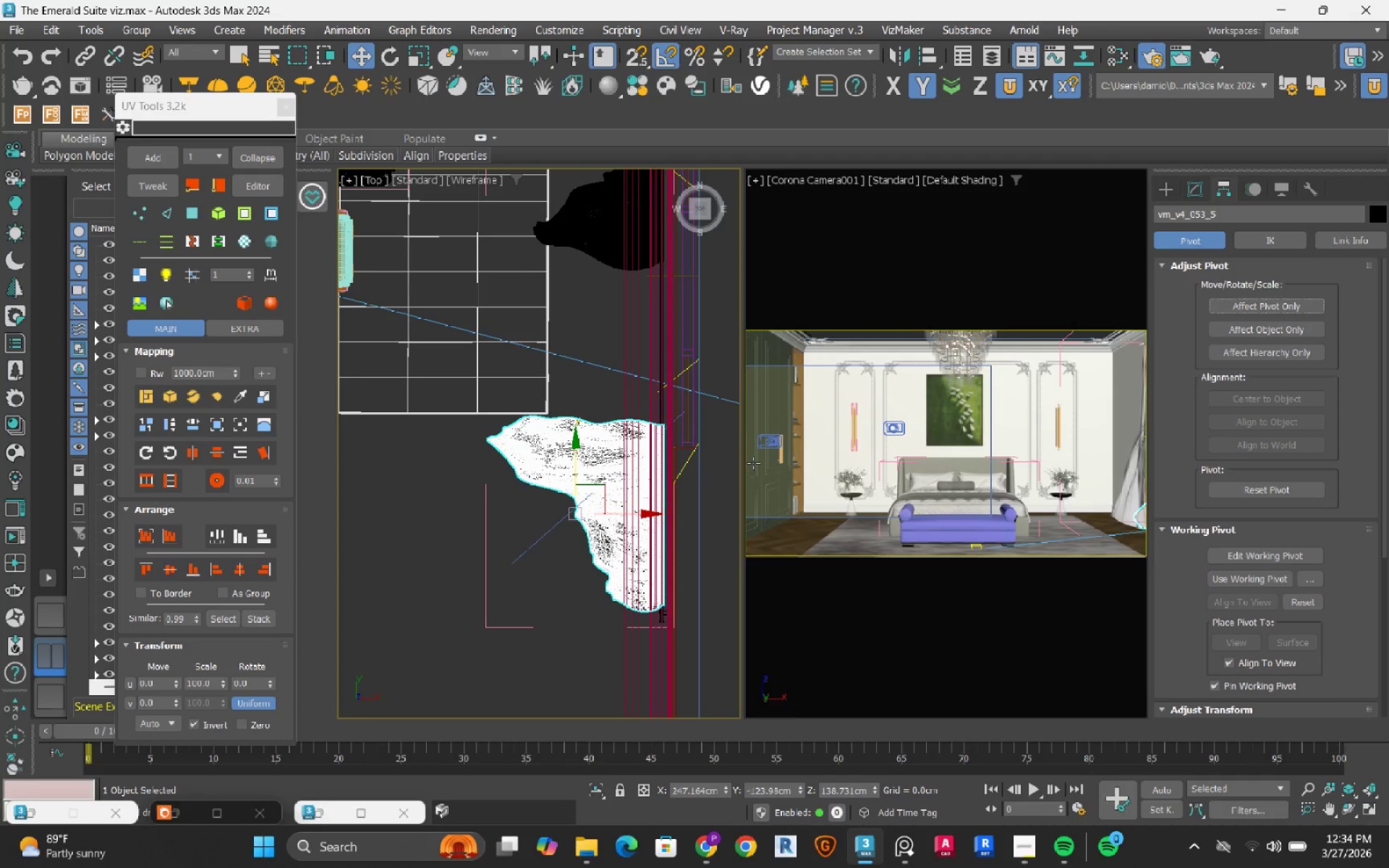 
wait(8.88)
 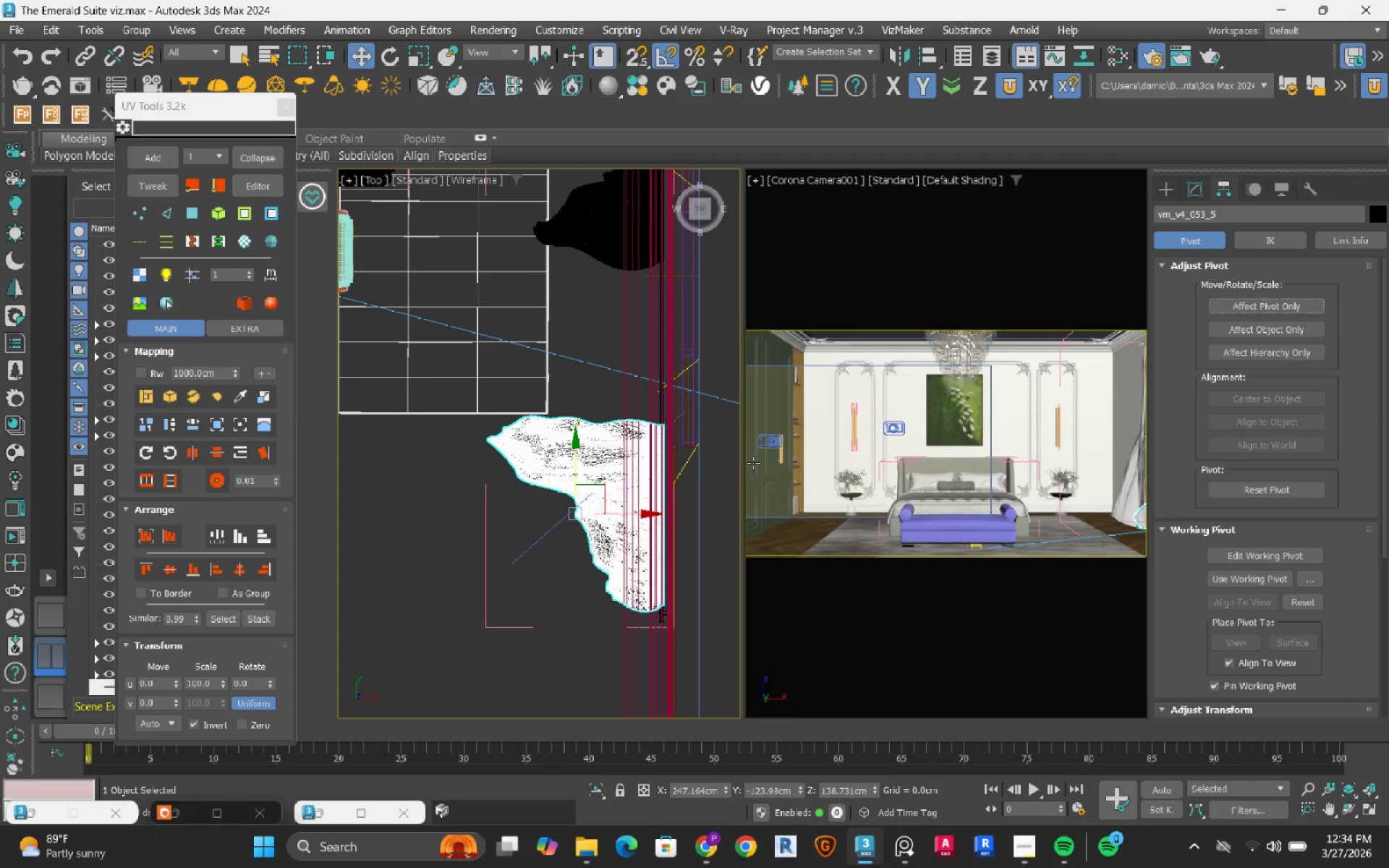 
left_click_drag(start_coordinate=[575, 451], to_coordinate=[563, 595])
 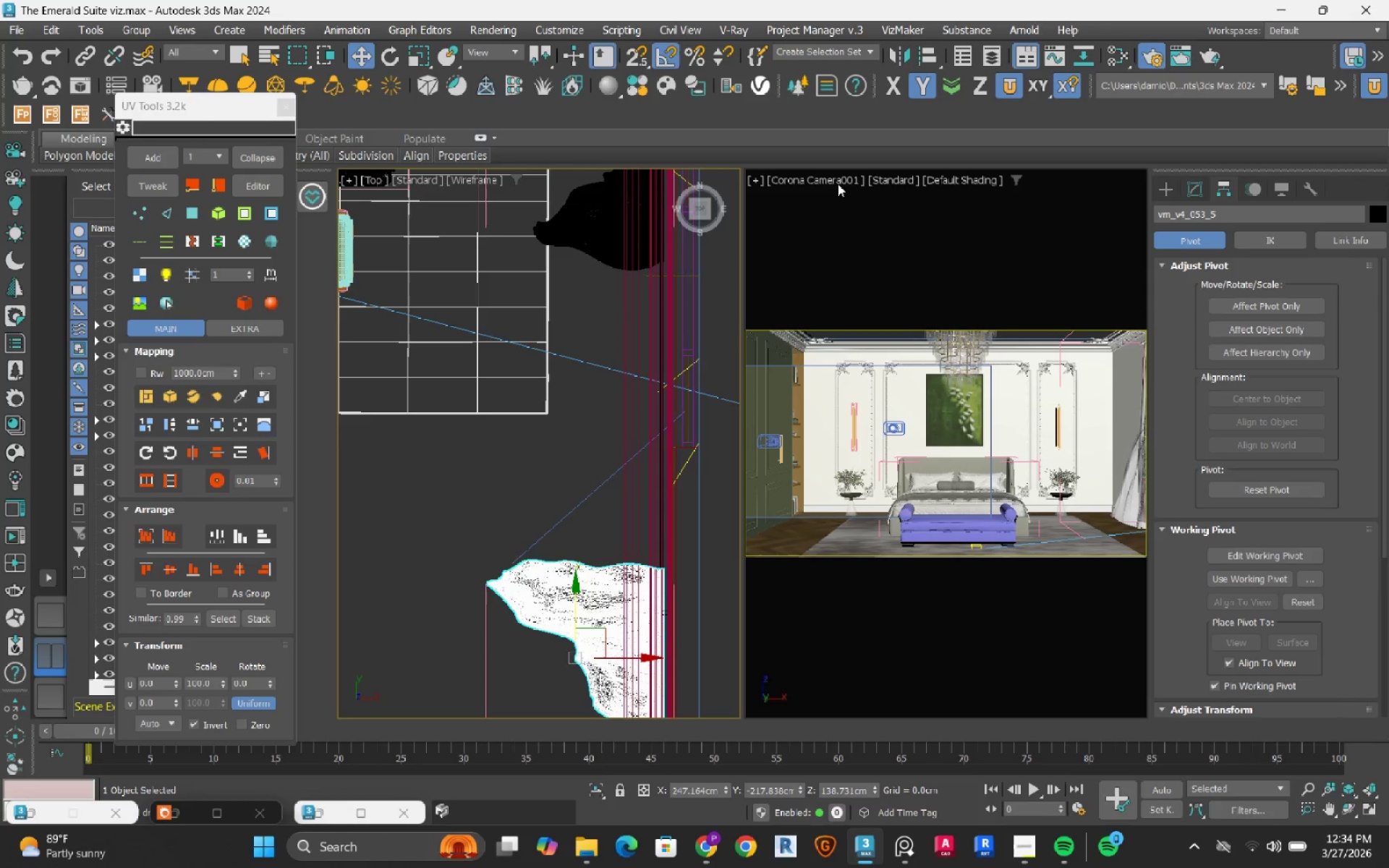 
left_click([838, 181])
 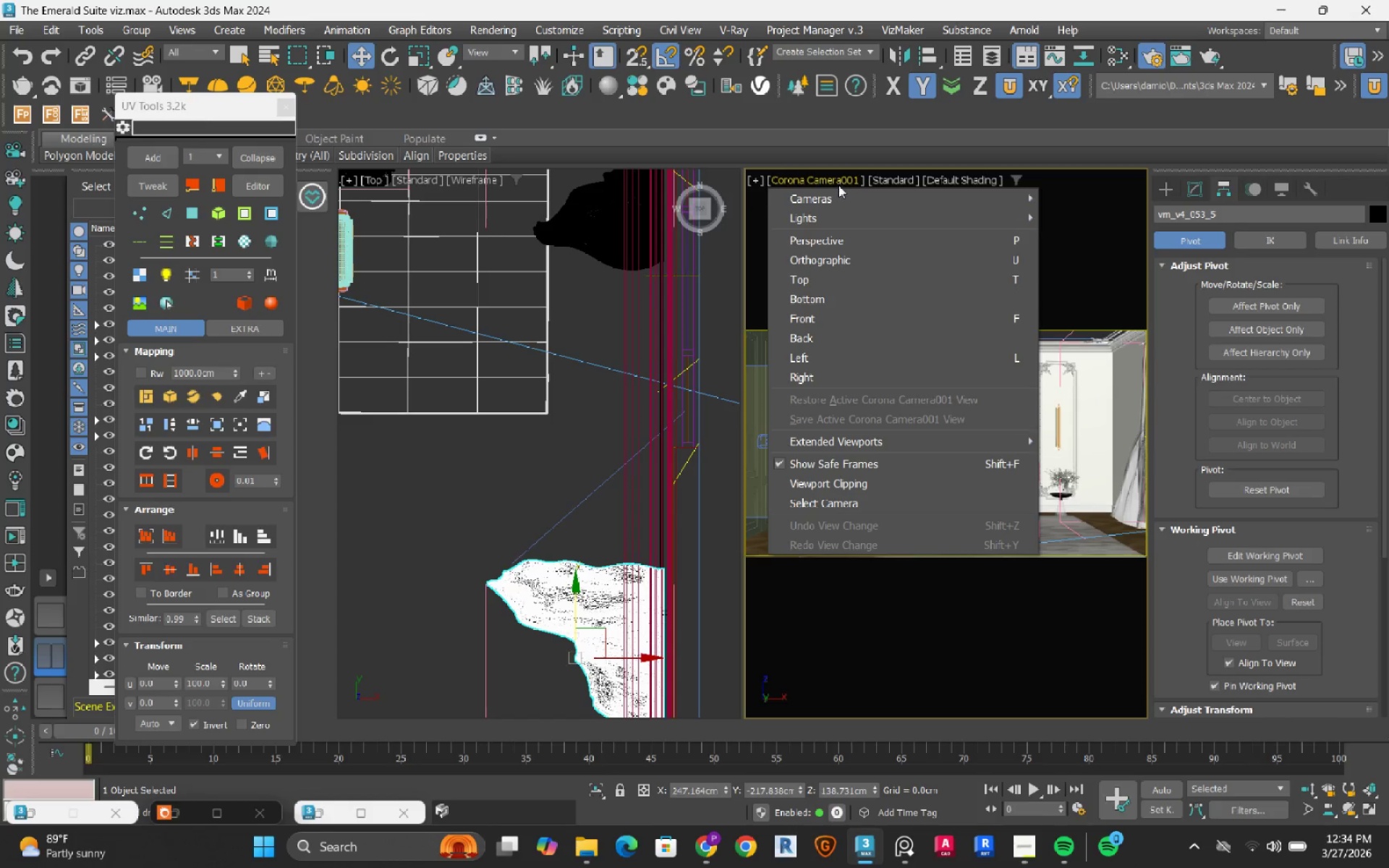 
left_click([843, 197])
 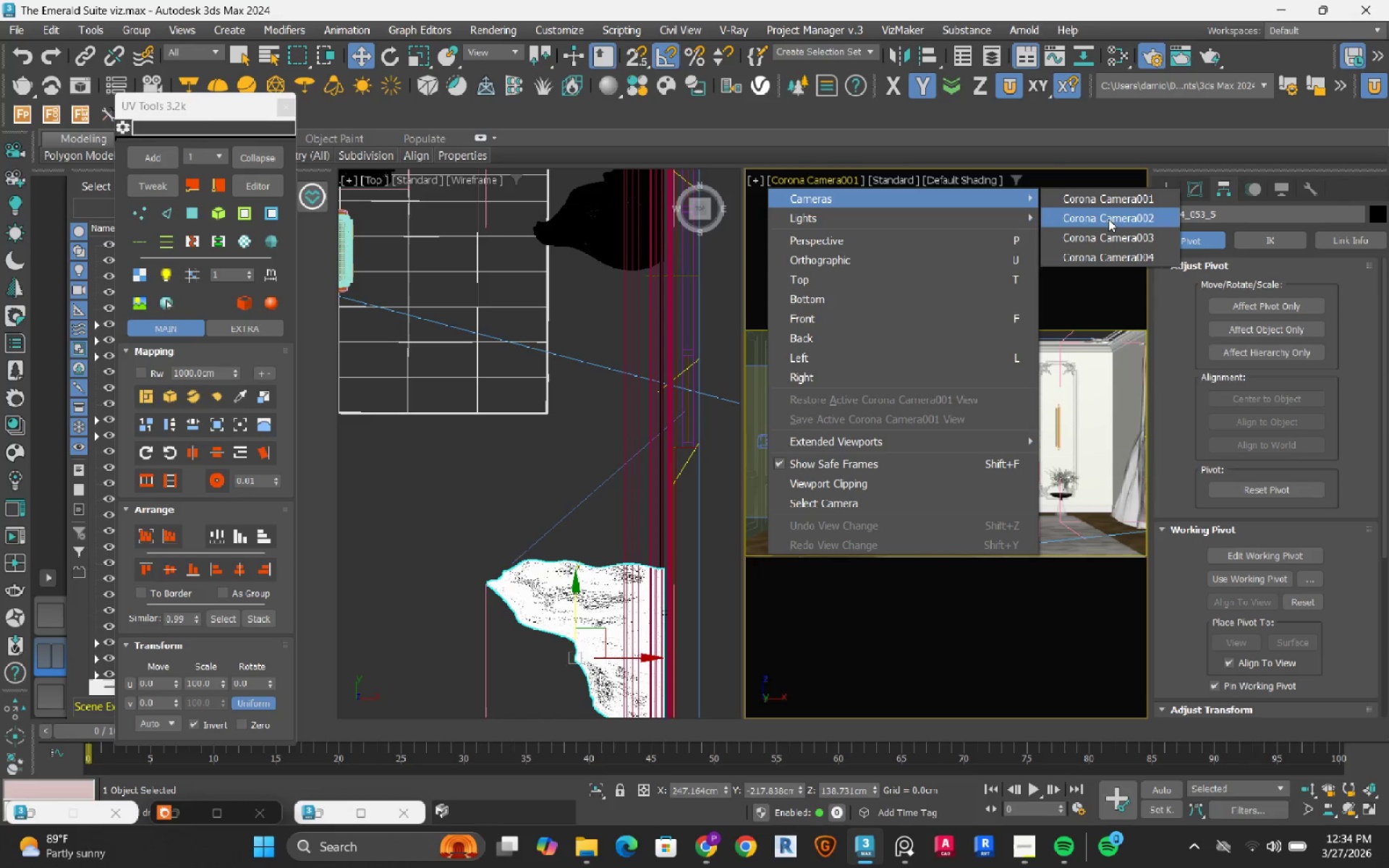 
left_click([1116, 217])
 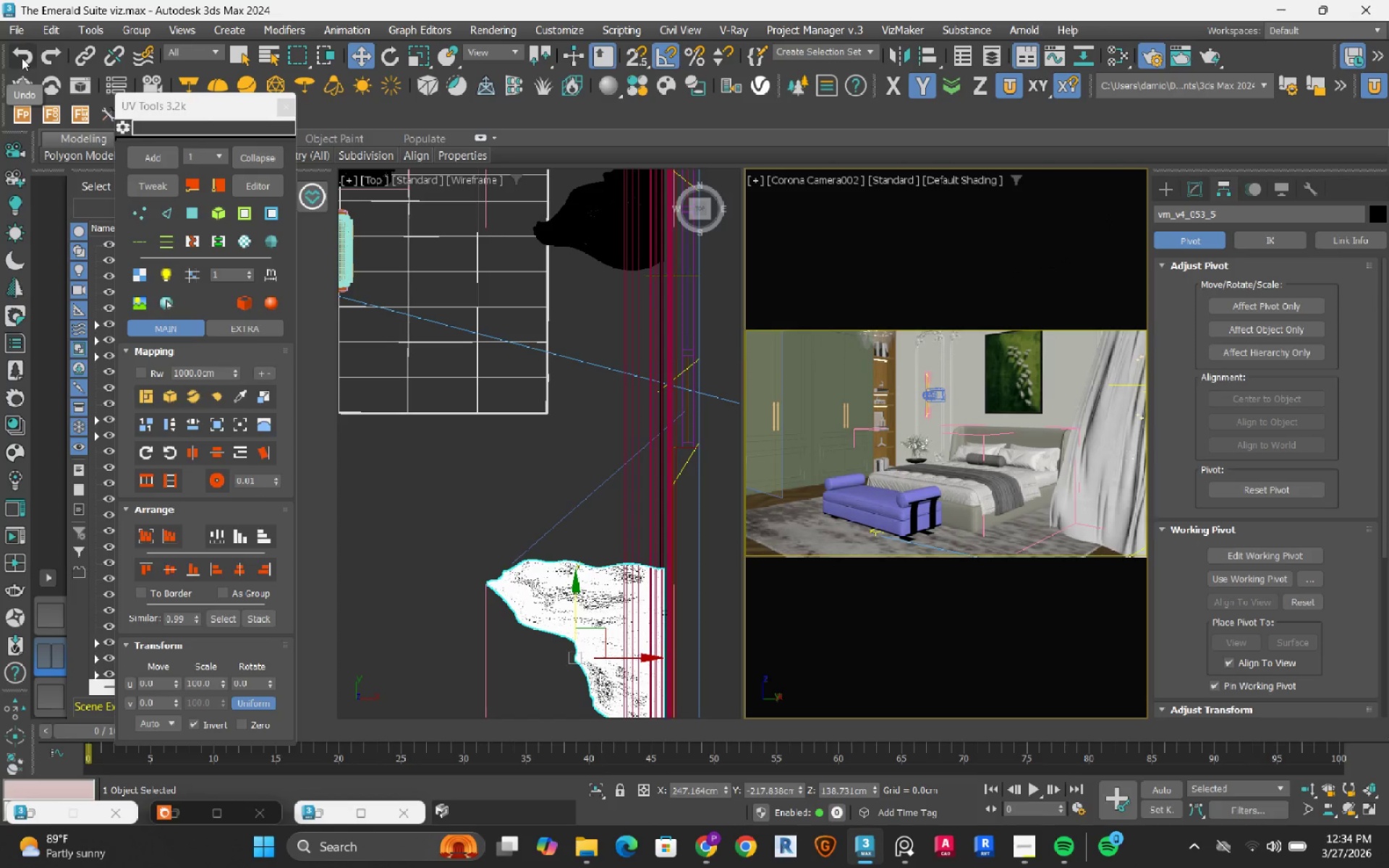 
wait(6.5)
 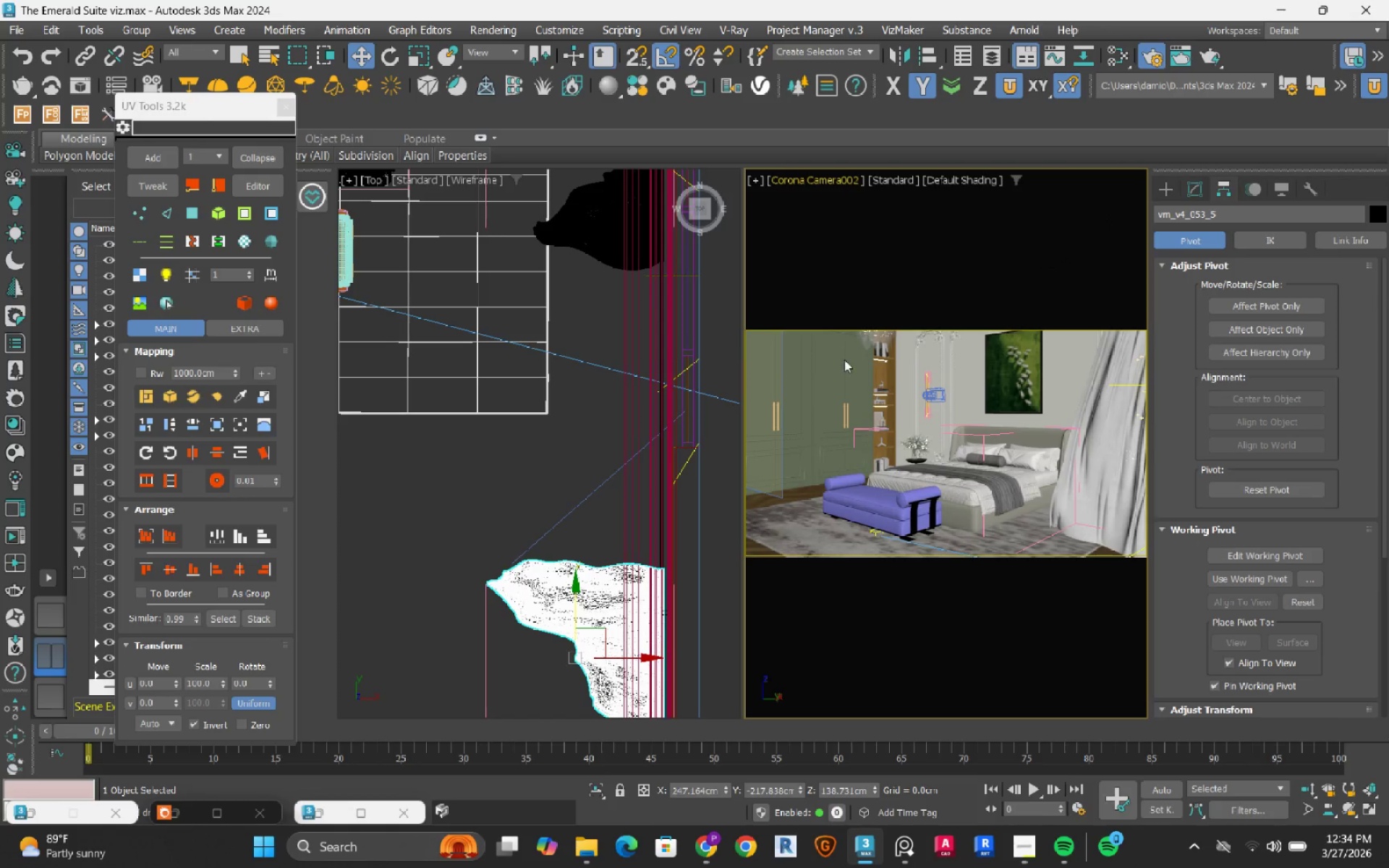 
left_click([22, 58])
 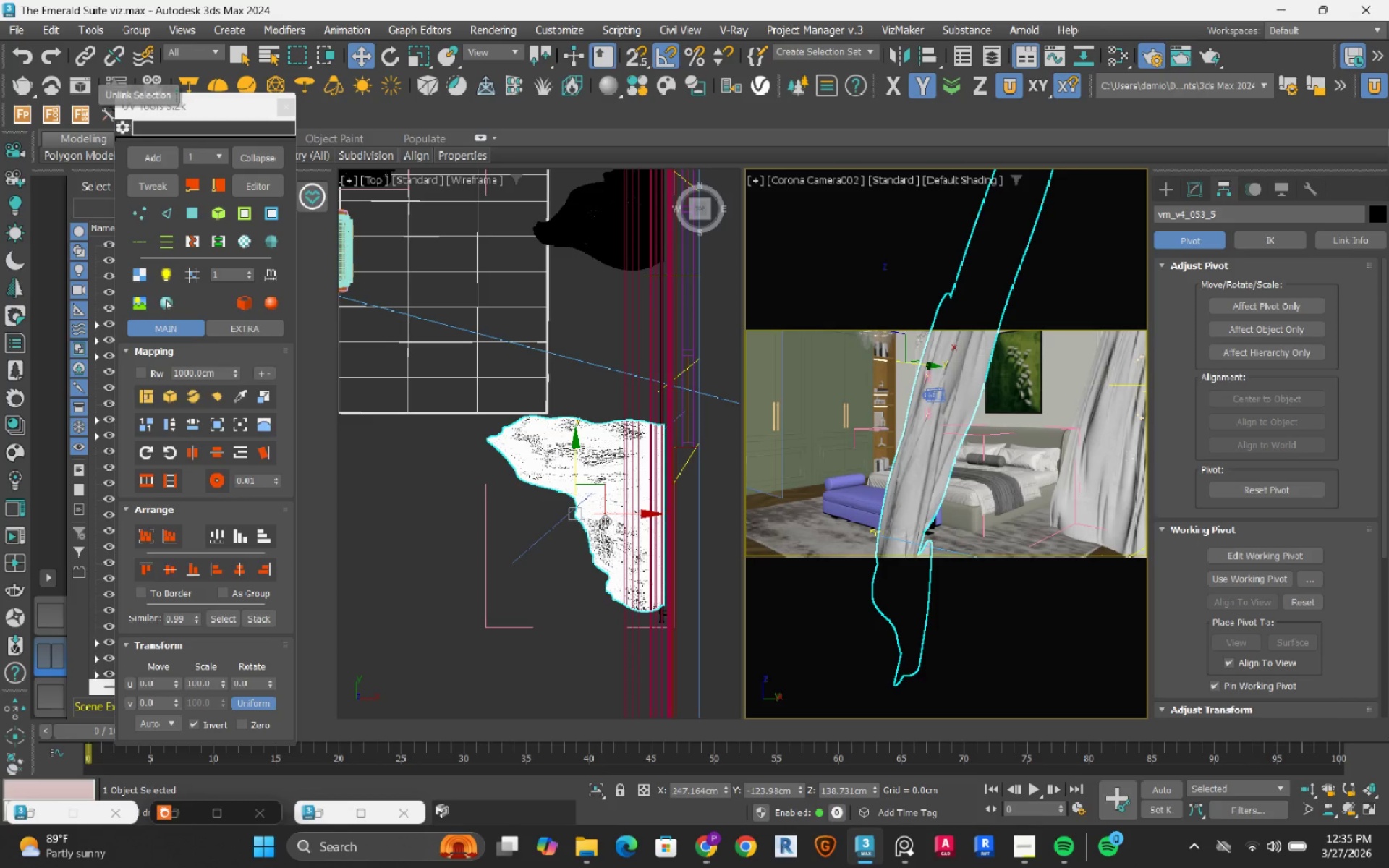 
wait(34.73)
 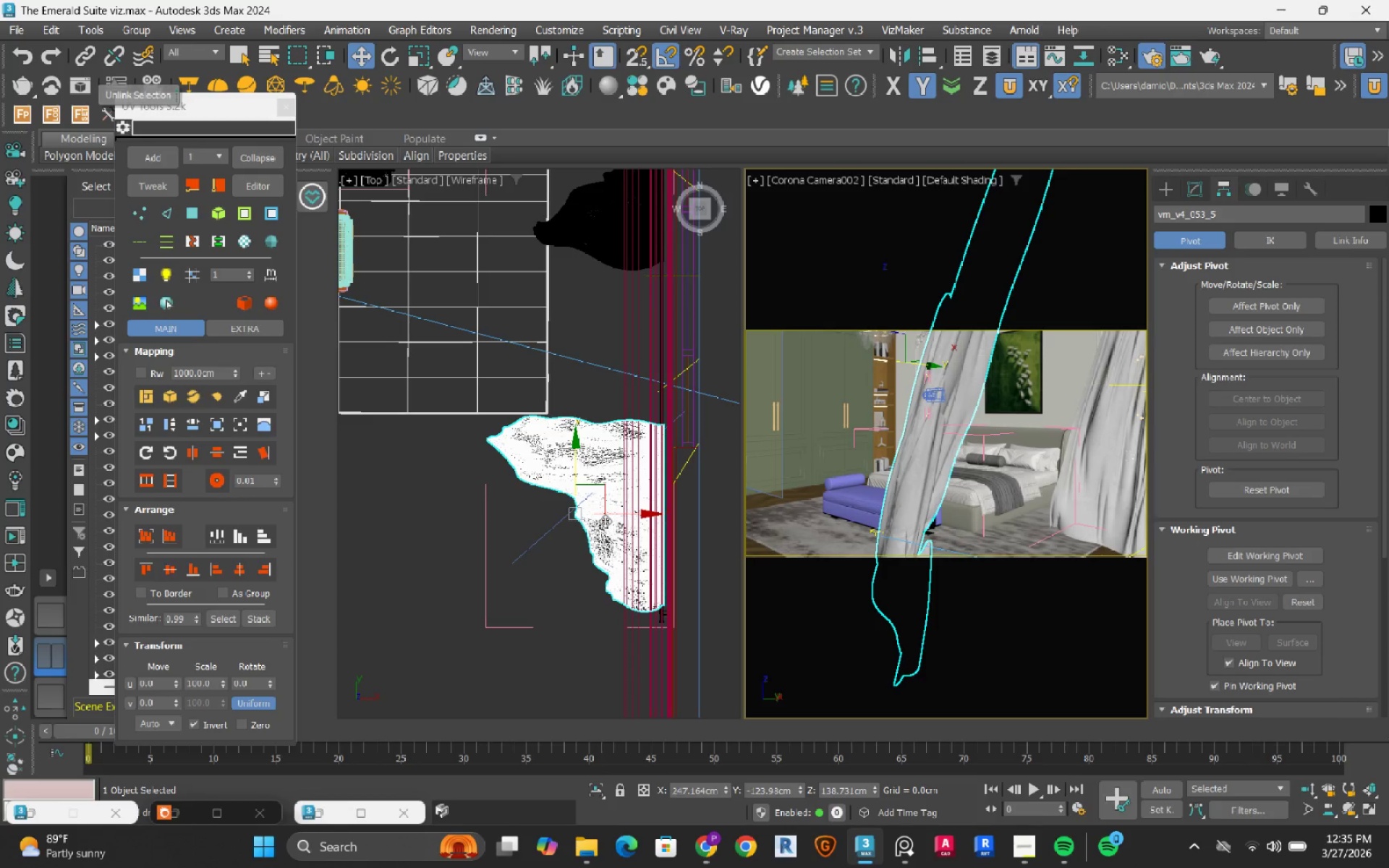 
left_click_drag(start_coordinate=[643, 514], to_coordinate=[508, 522])
 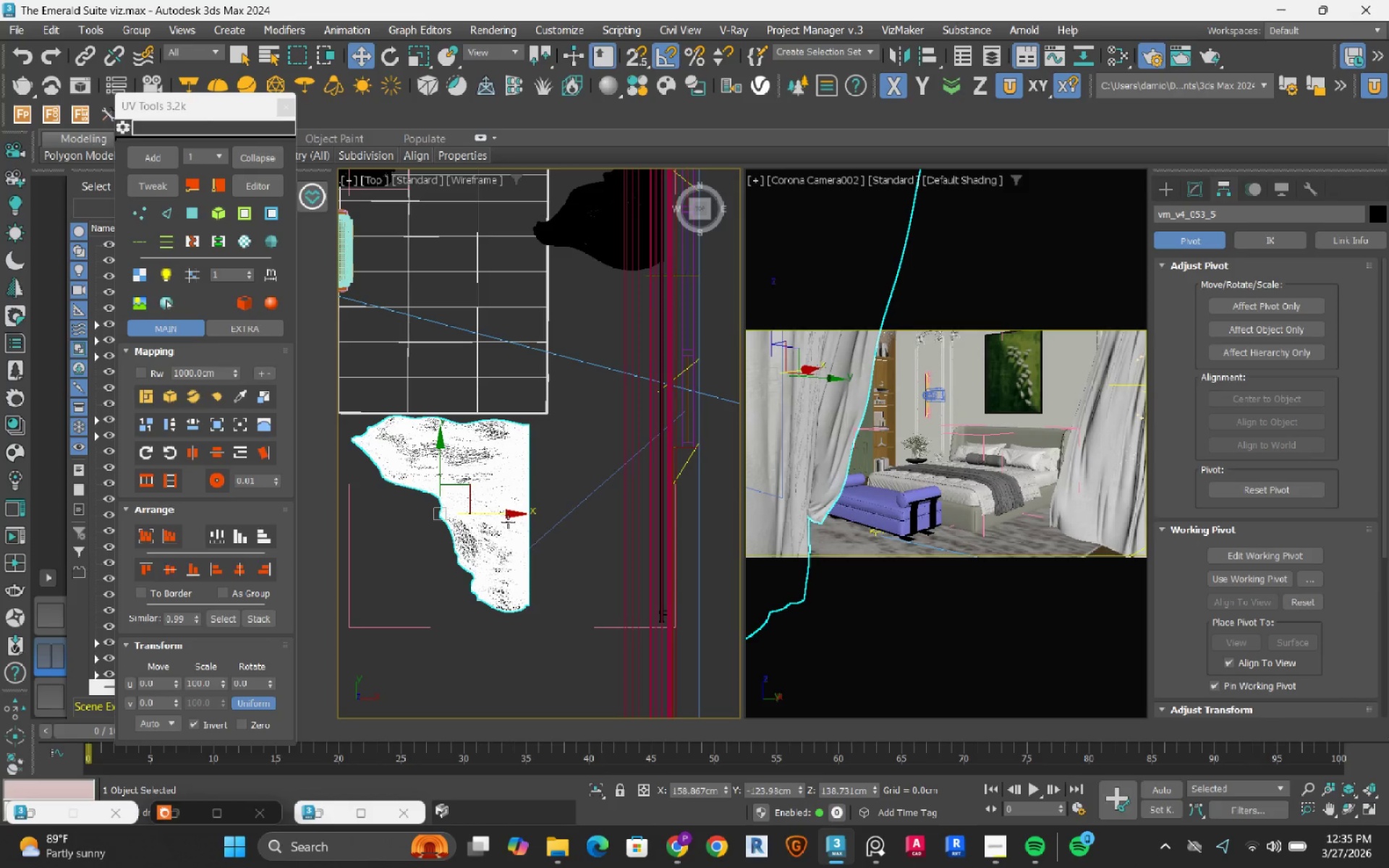 
key(Control+ControlLeft)
 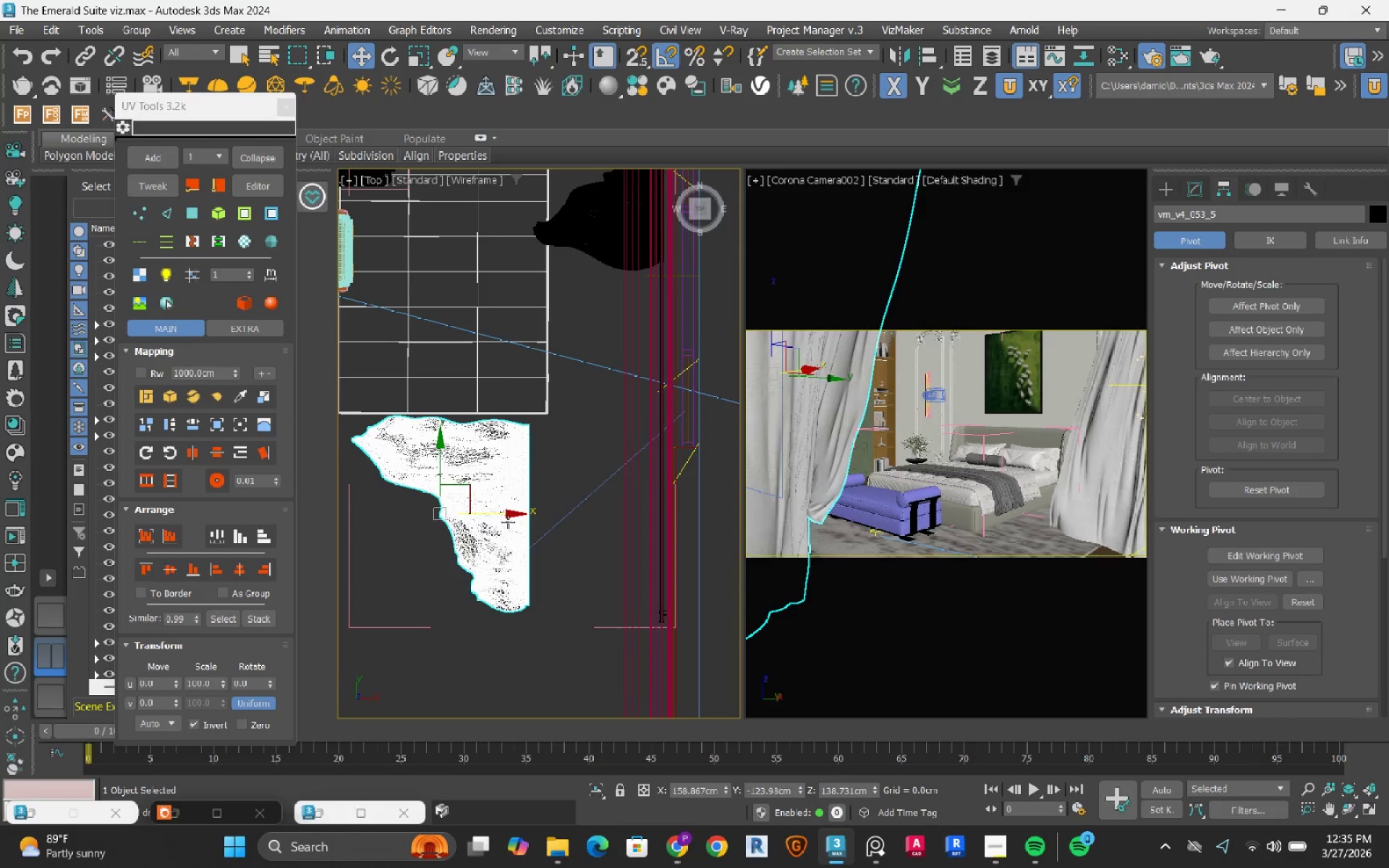 
key(Control+Z)
 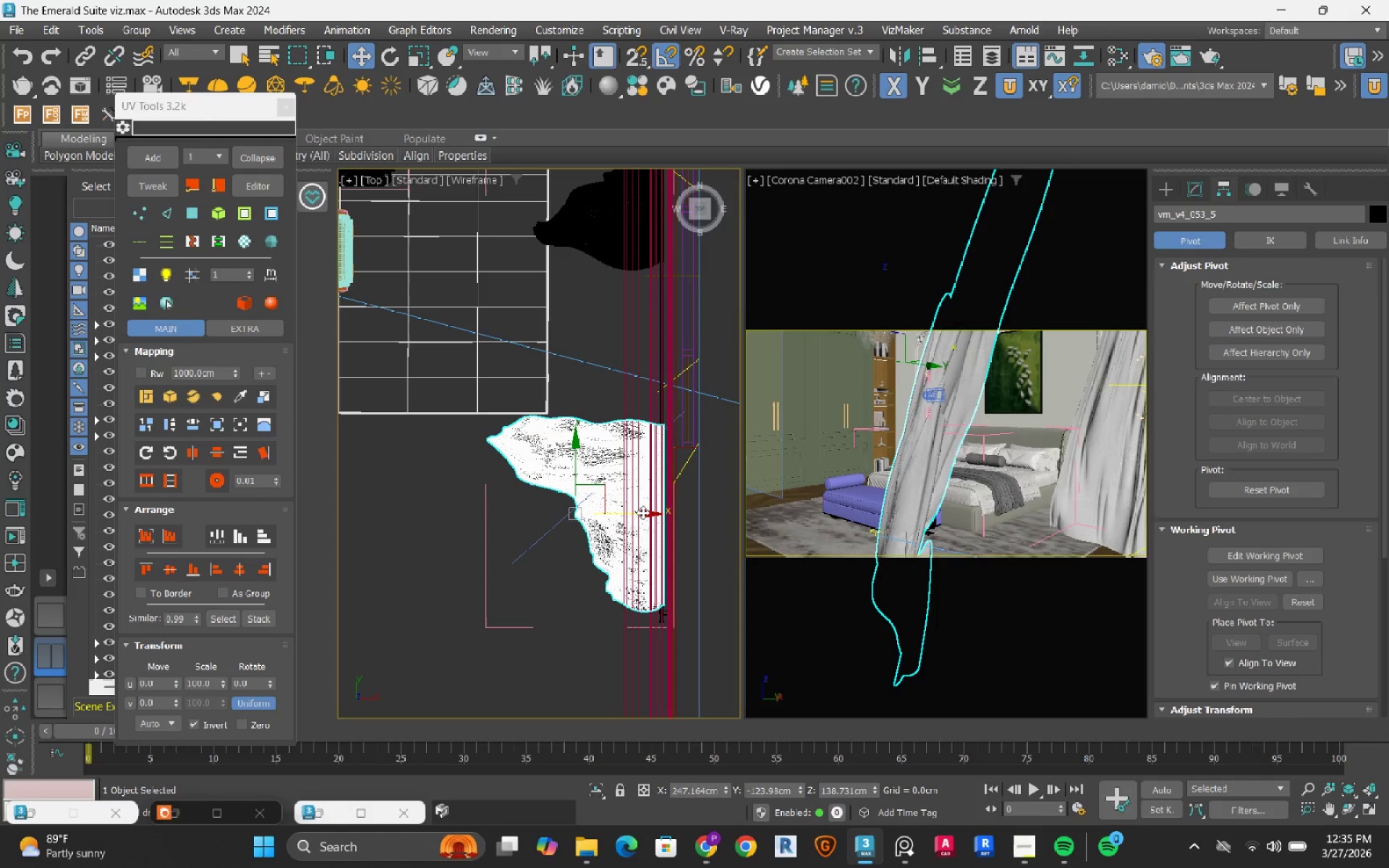 
wait(17.67)
 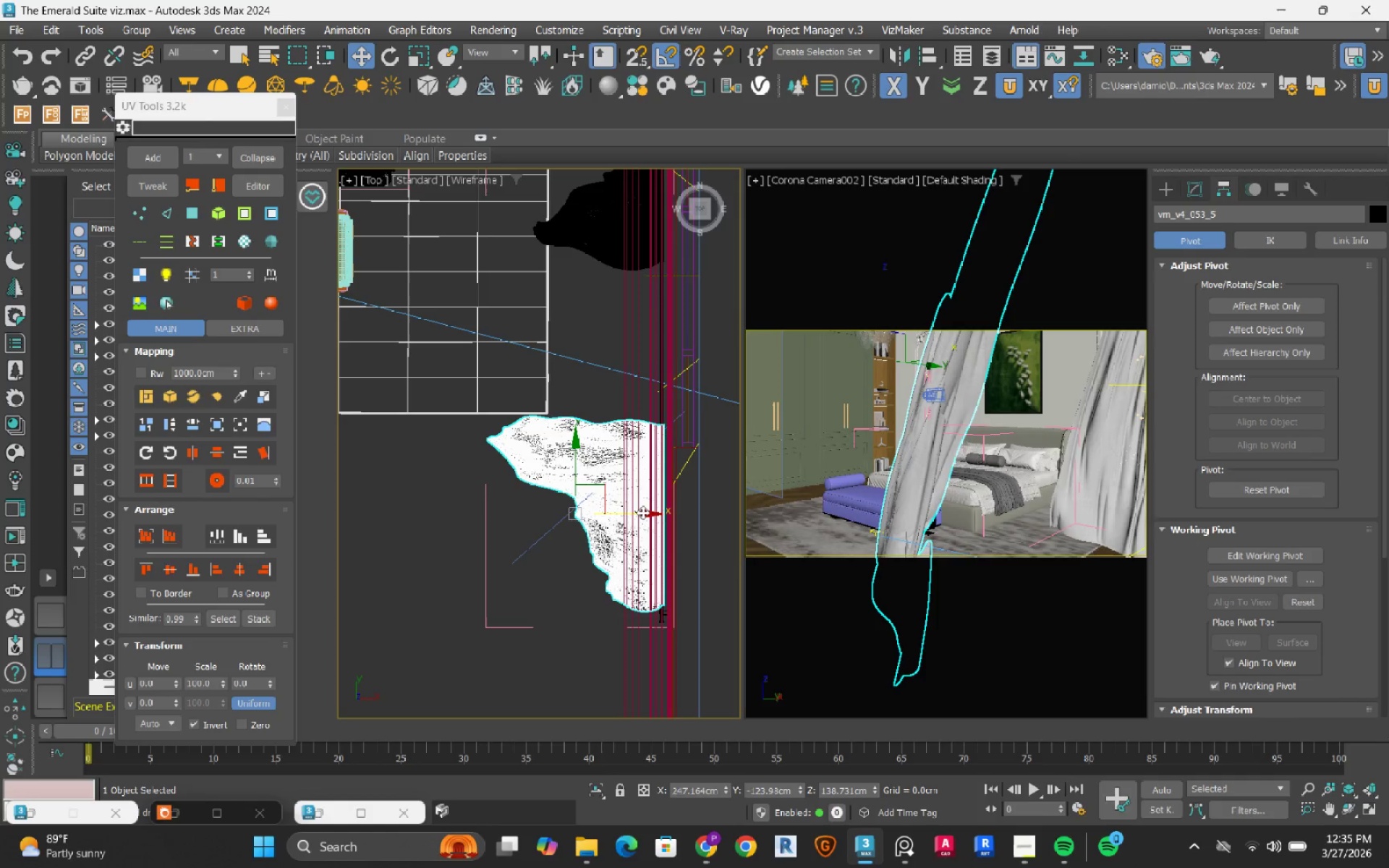 
left_click([849, 181])
 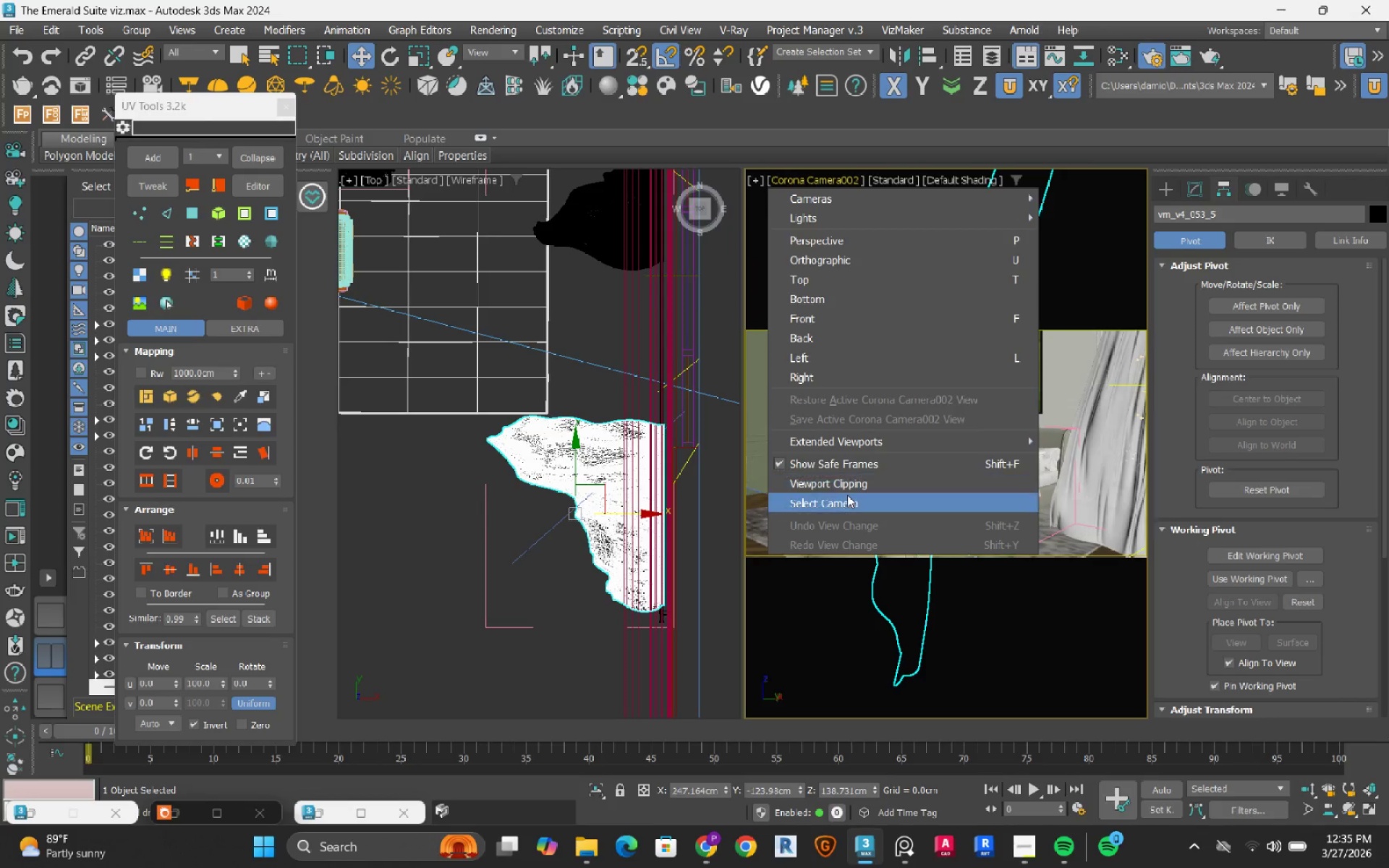 
left_click([848, 495])
 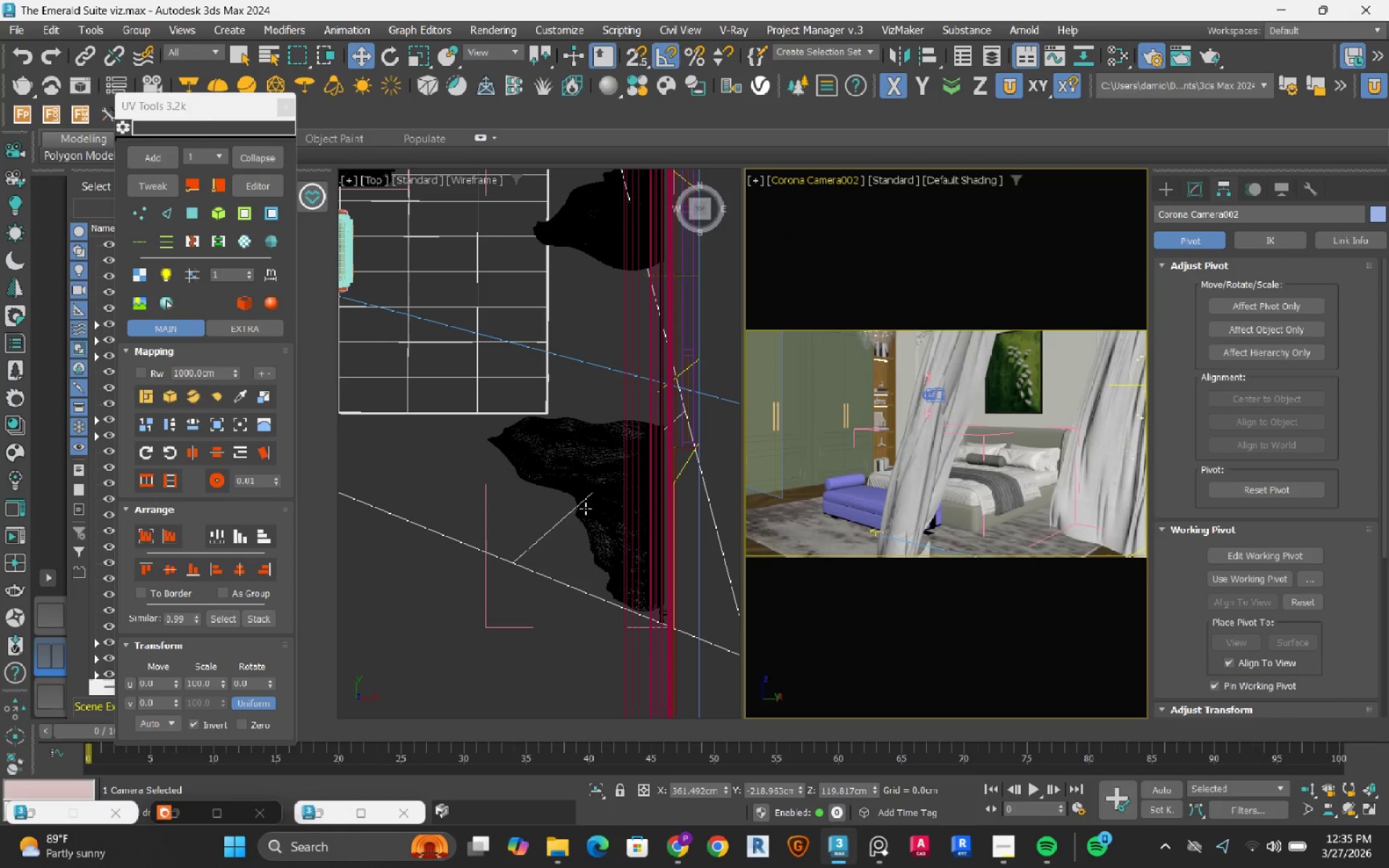 
scroll: coordinate [583, 507], scroll_direction: down, amount: 3.0
 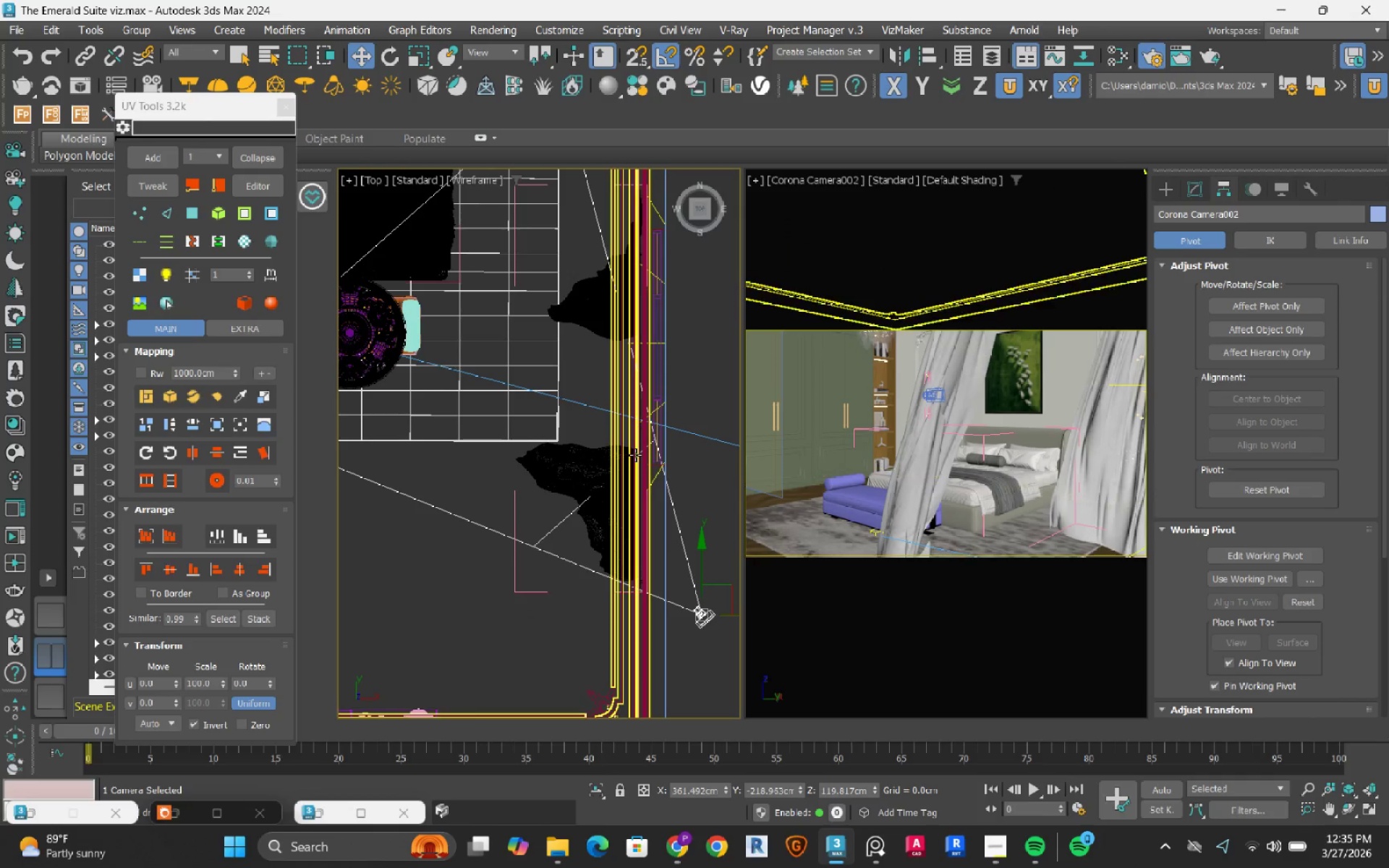 
key(Control+V)
 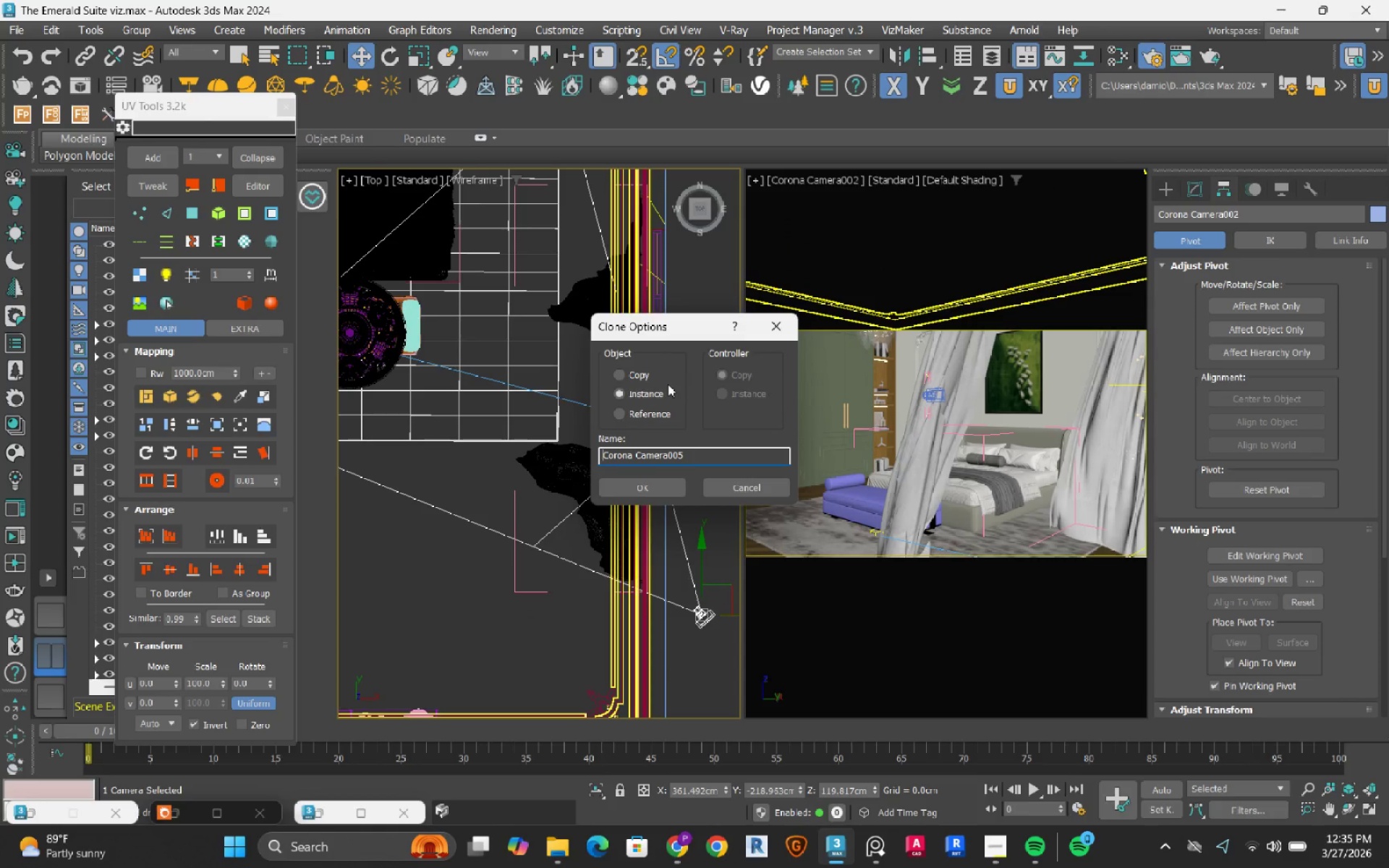 
left_click([636, 377])
 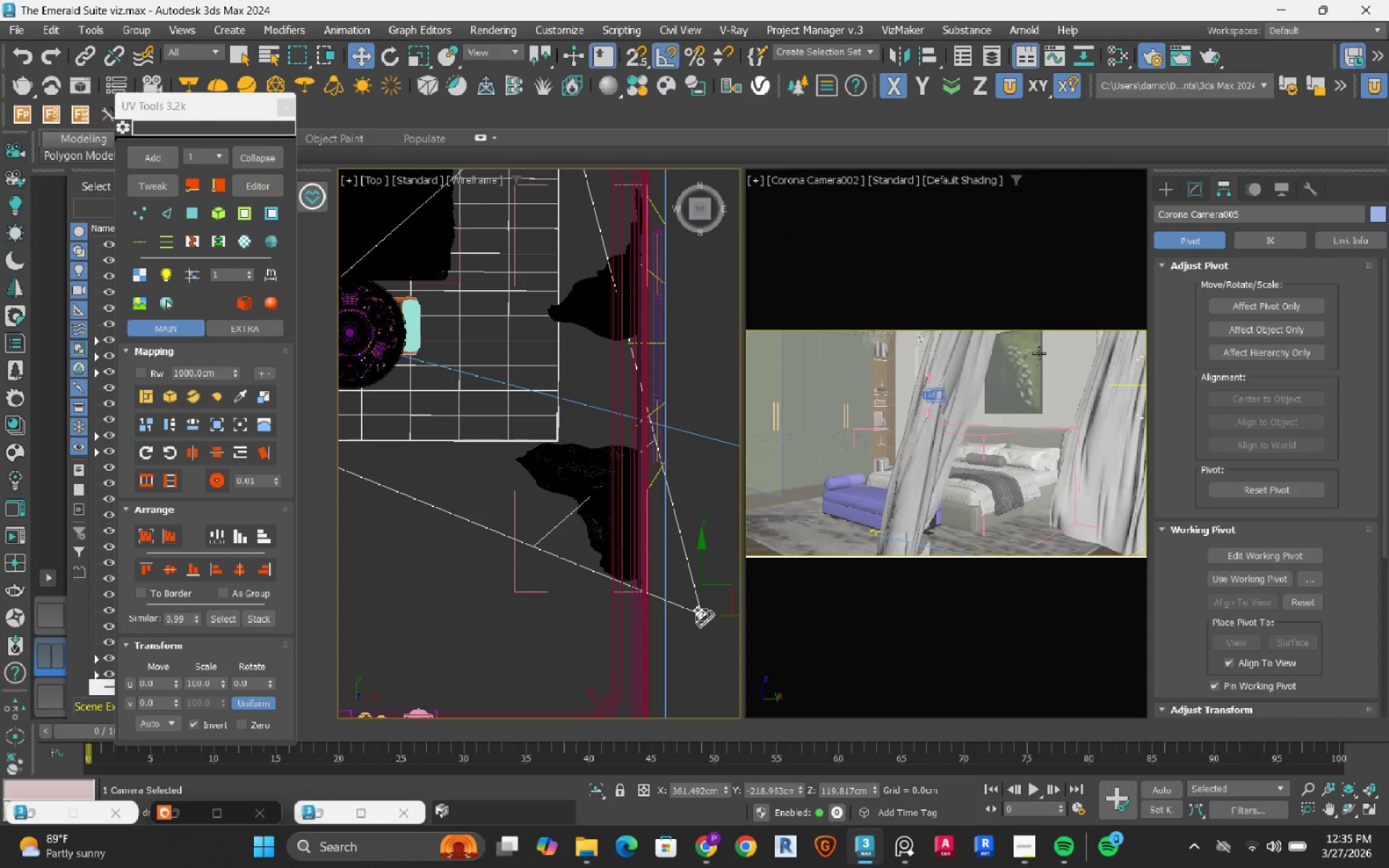 
type(vc)
 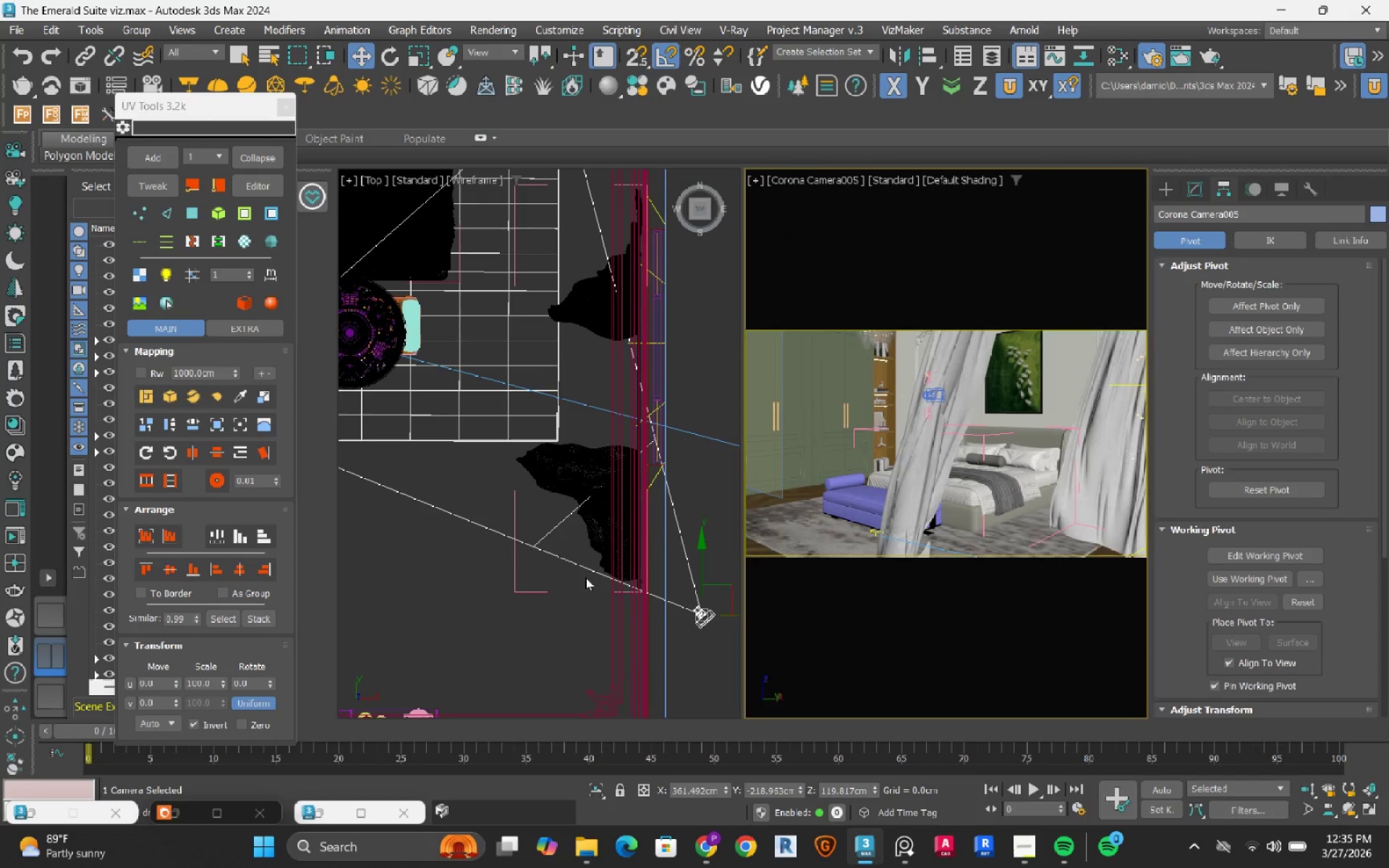 
scroll: coordinate [652, 559], scroll_direction: down, amount: 2.0
 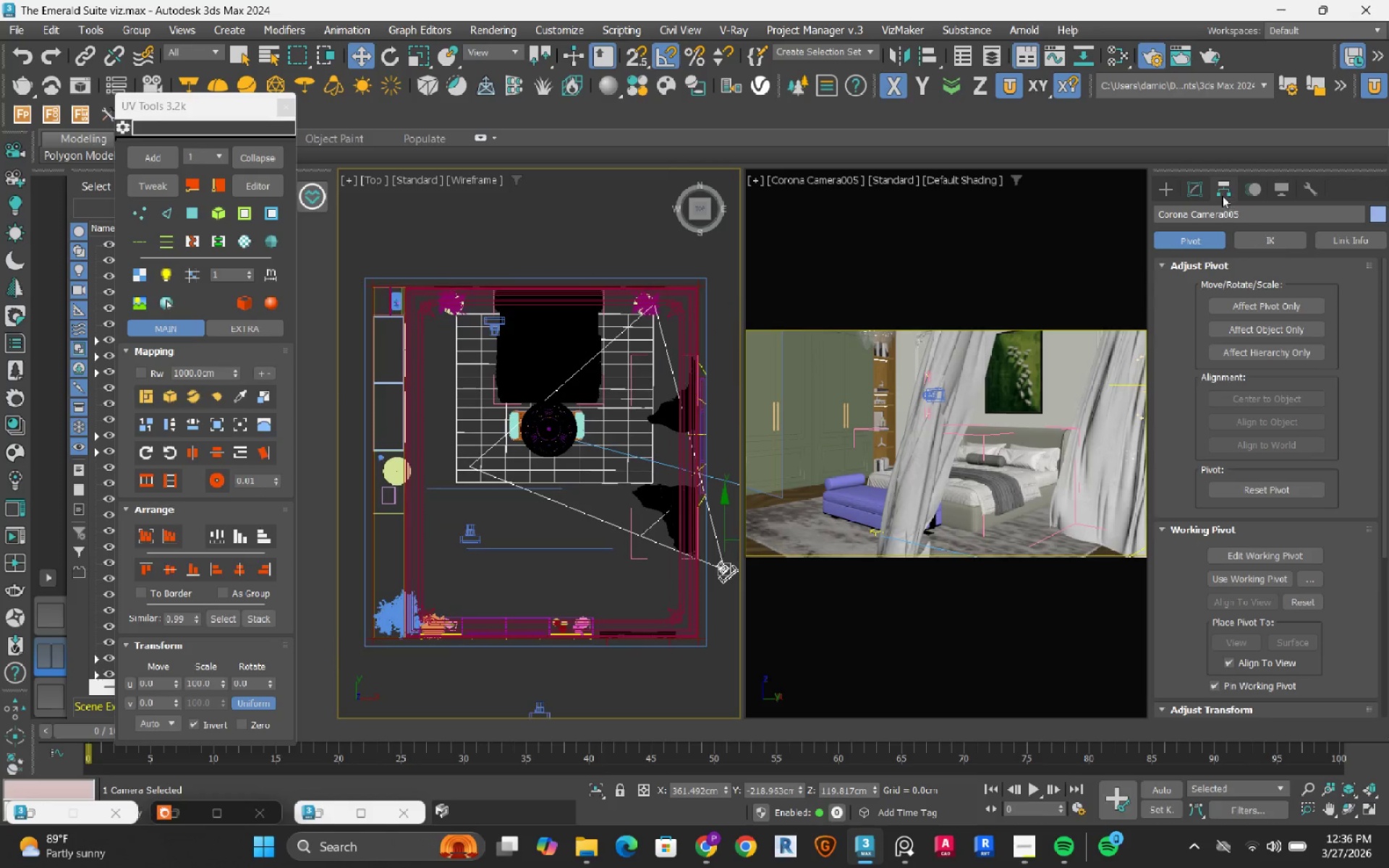 
left_click([1194, 186])
 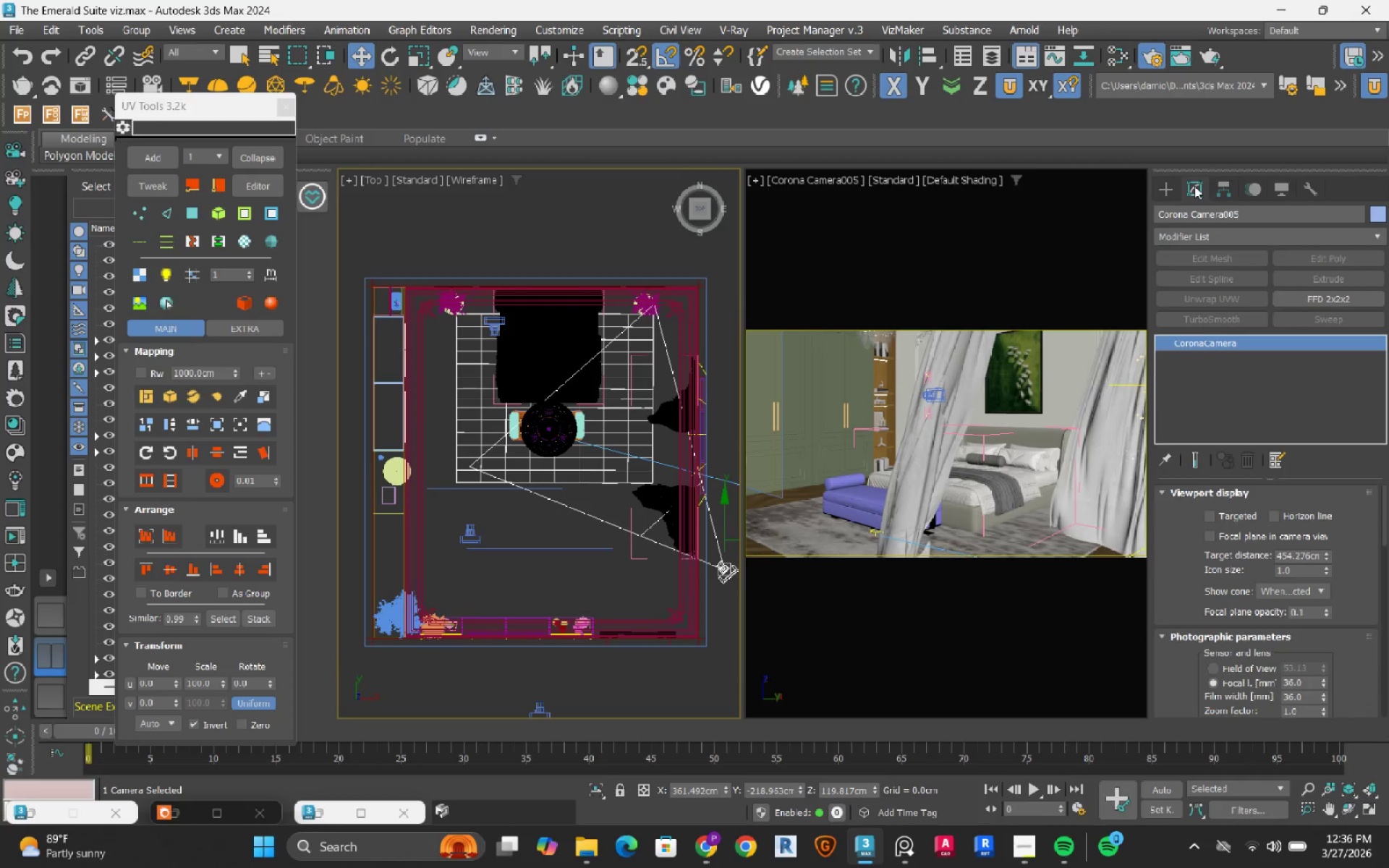 
wait(22.47)
 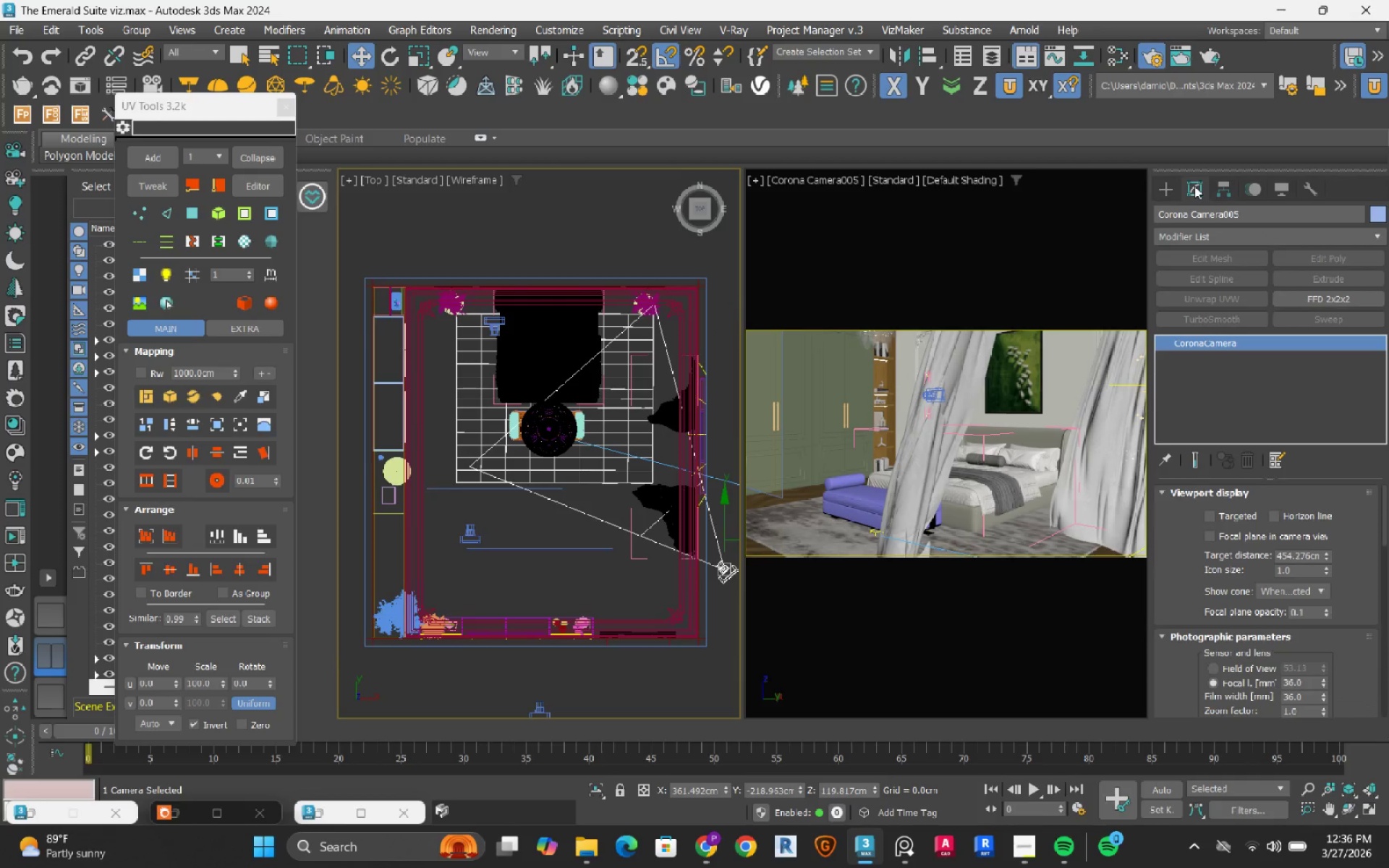 
key(A)
 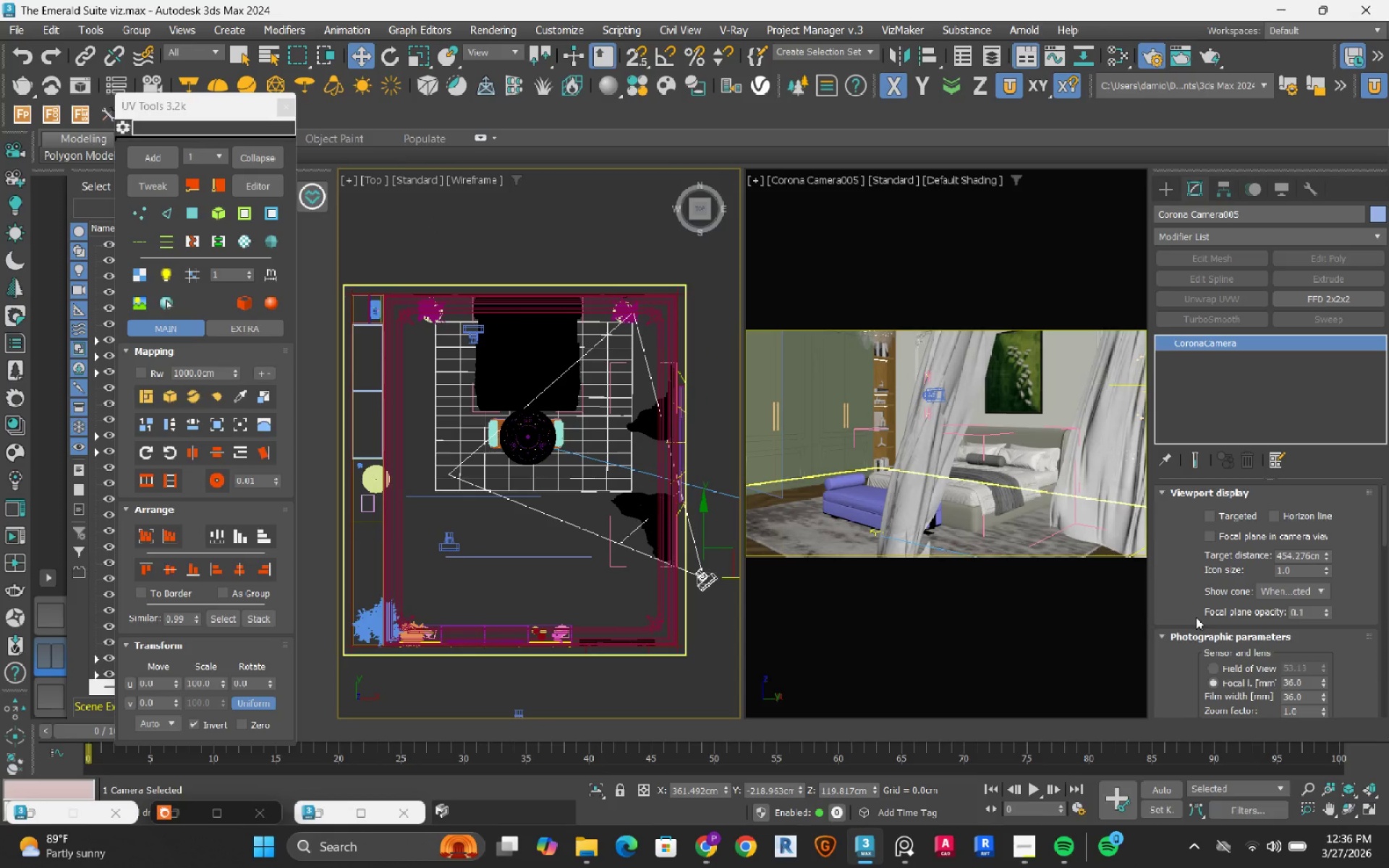 
left_click_drag(start_coordinate=[1382, 520], to_coordinate=[1372, 660])
 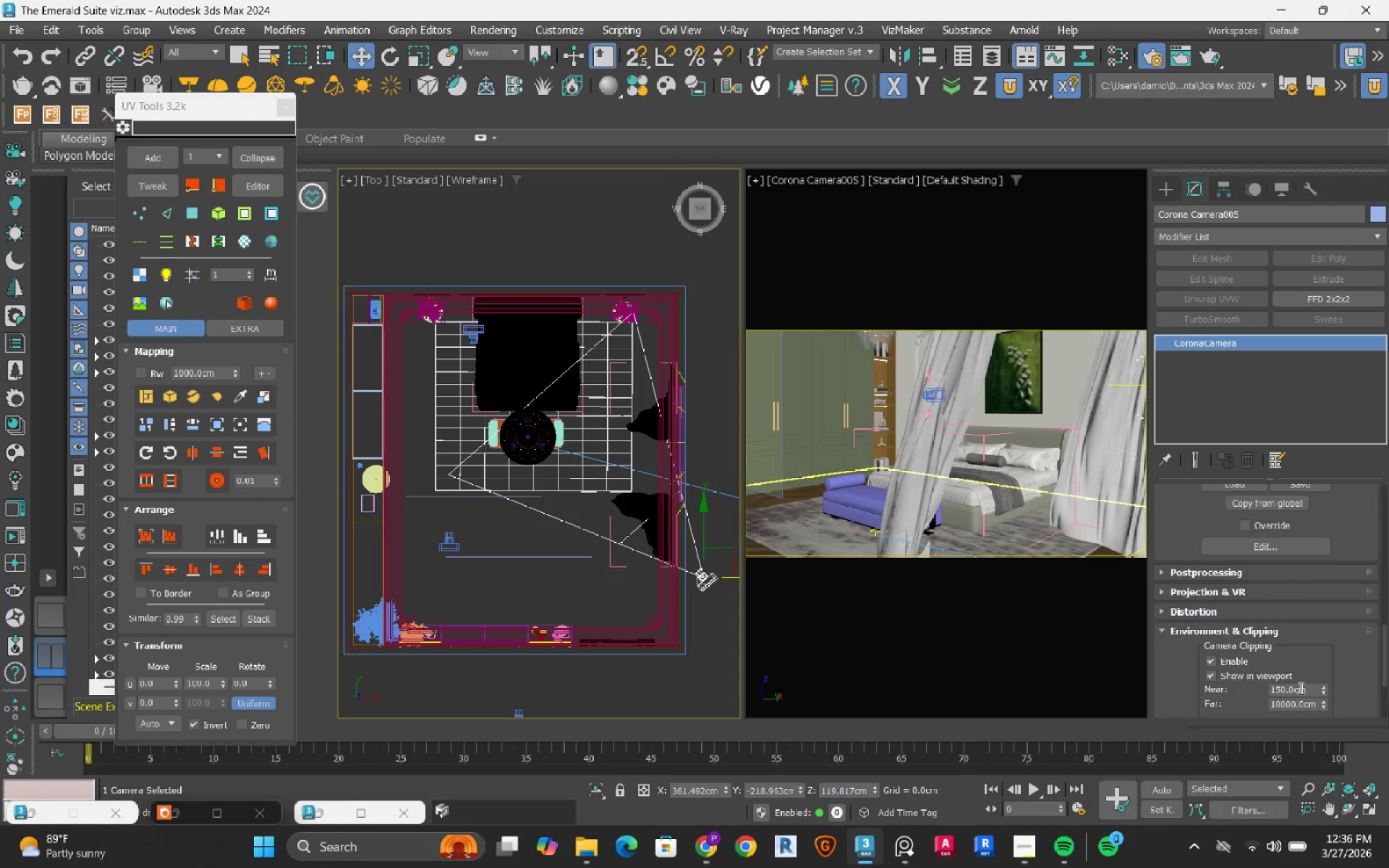 
double_click([1299, 688])
 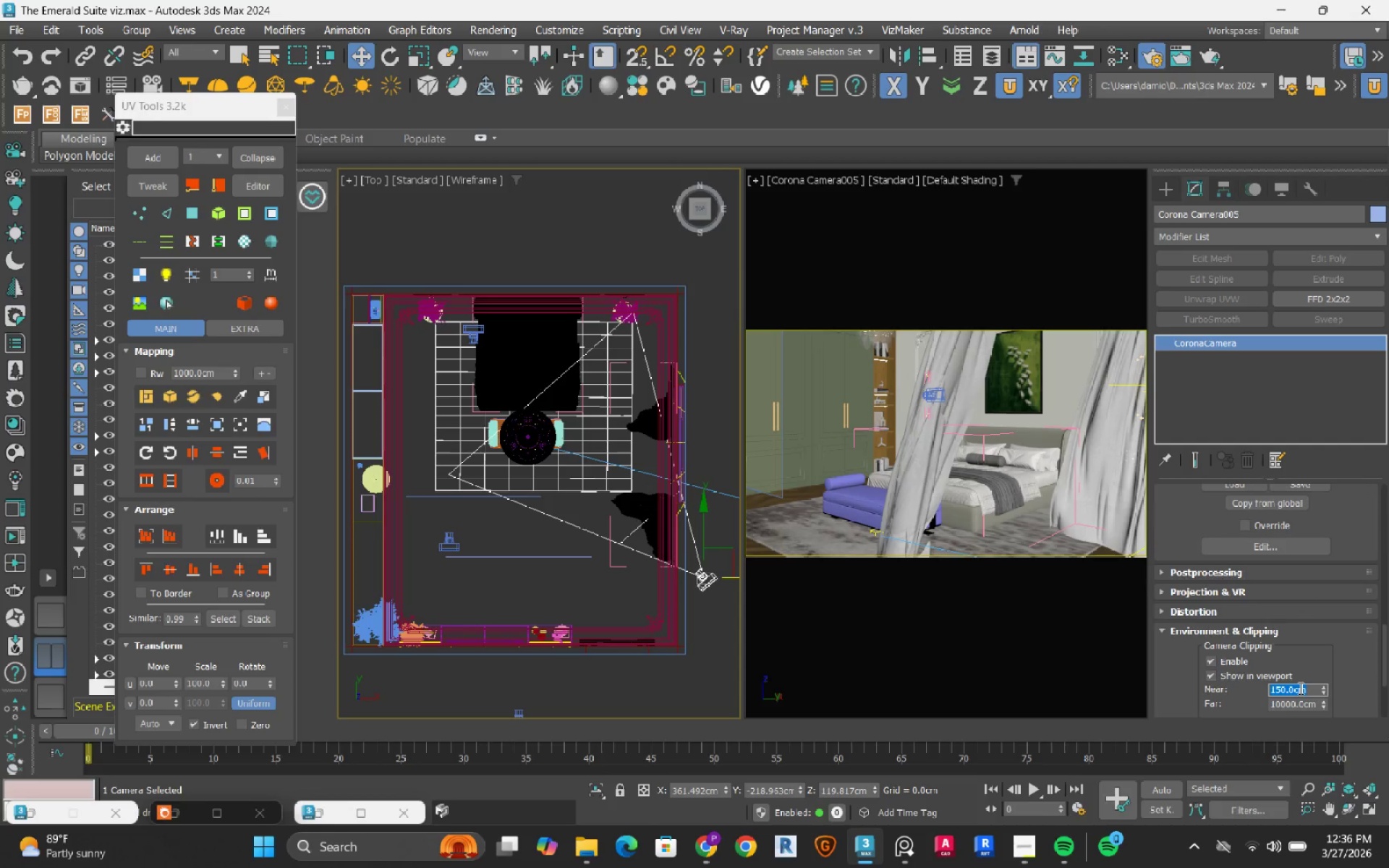 
key(Numpad5)
 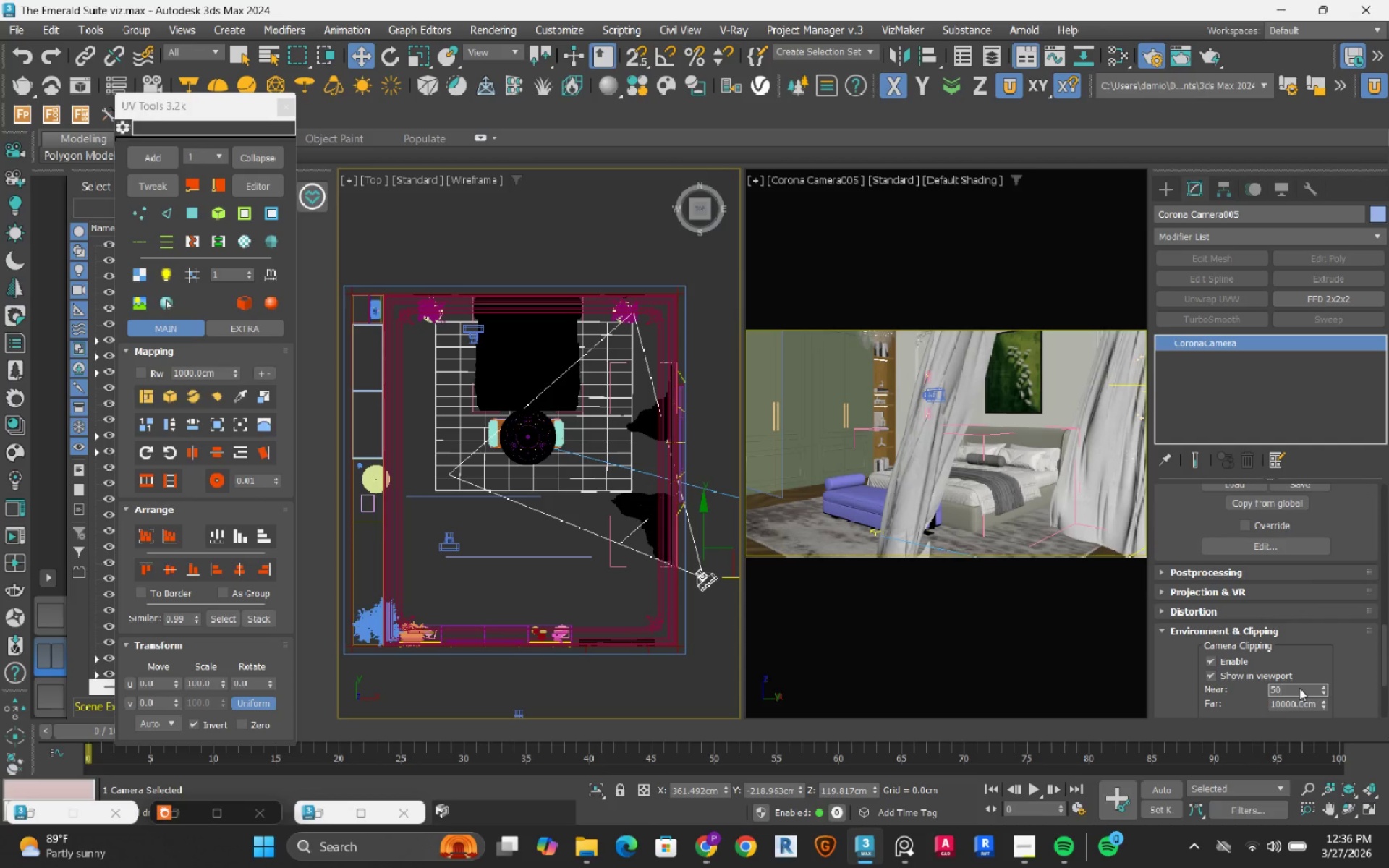 
key(Numpad0)
 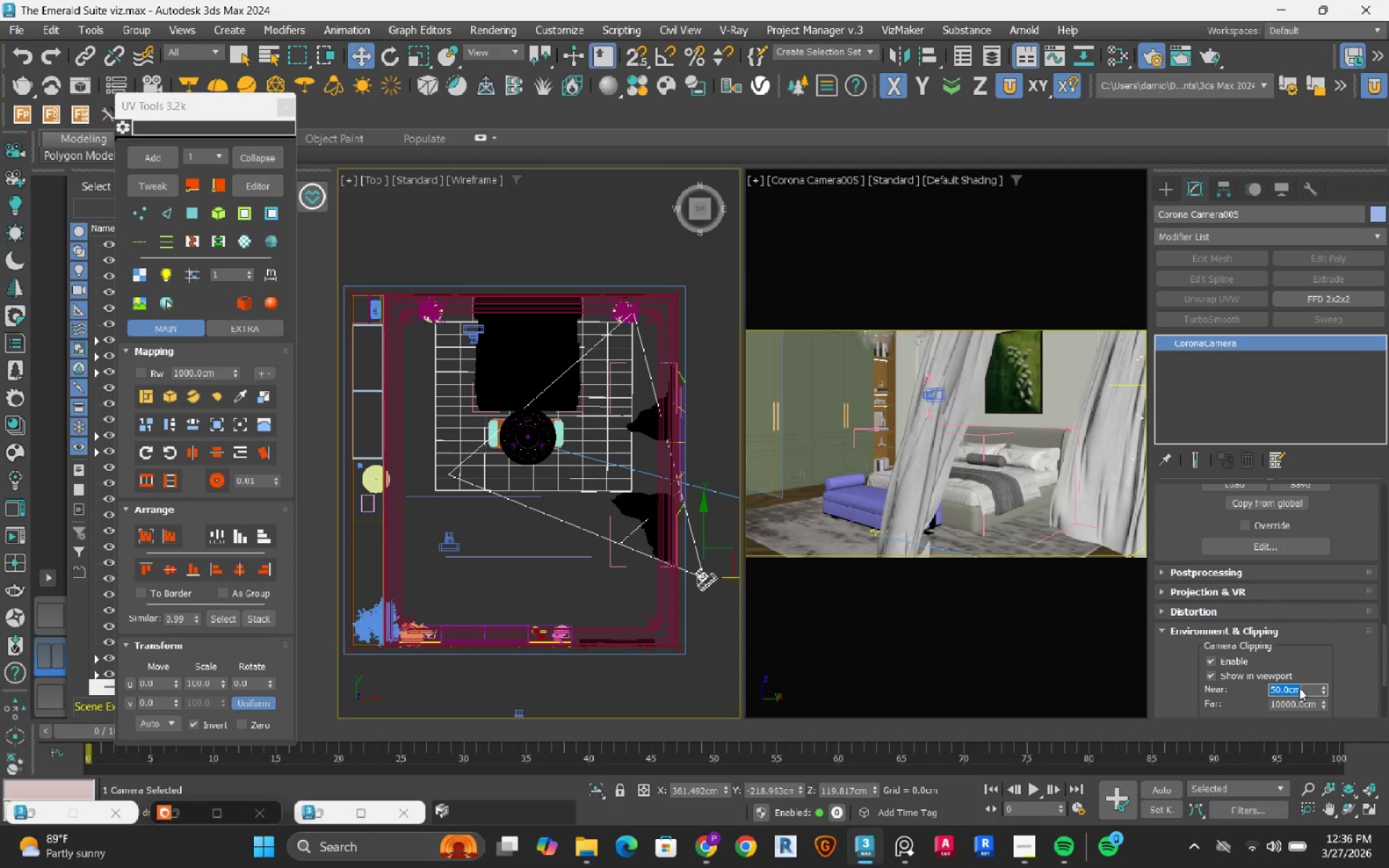 
key(NumpadEnter)
 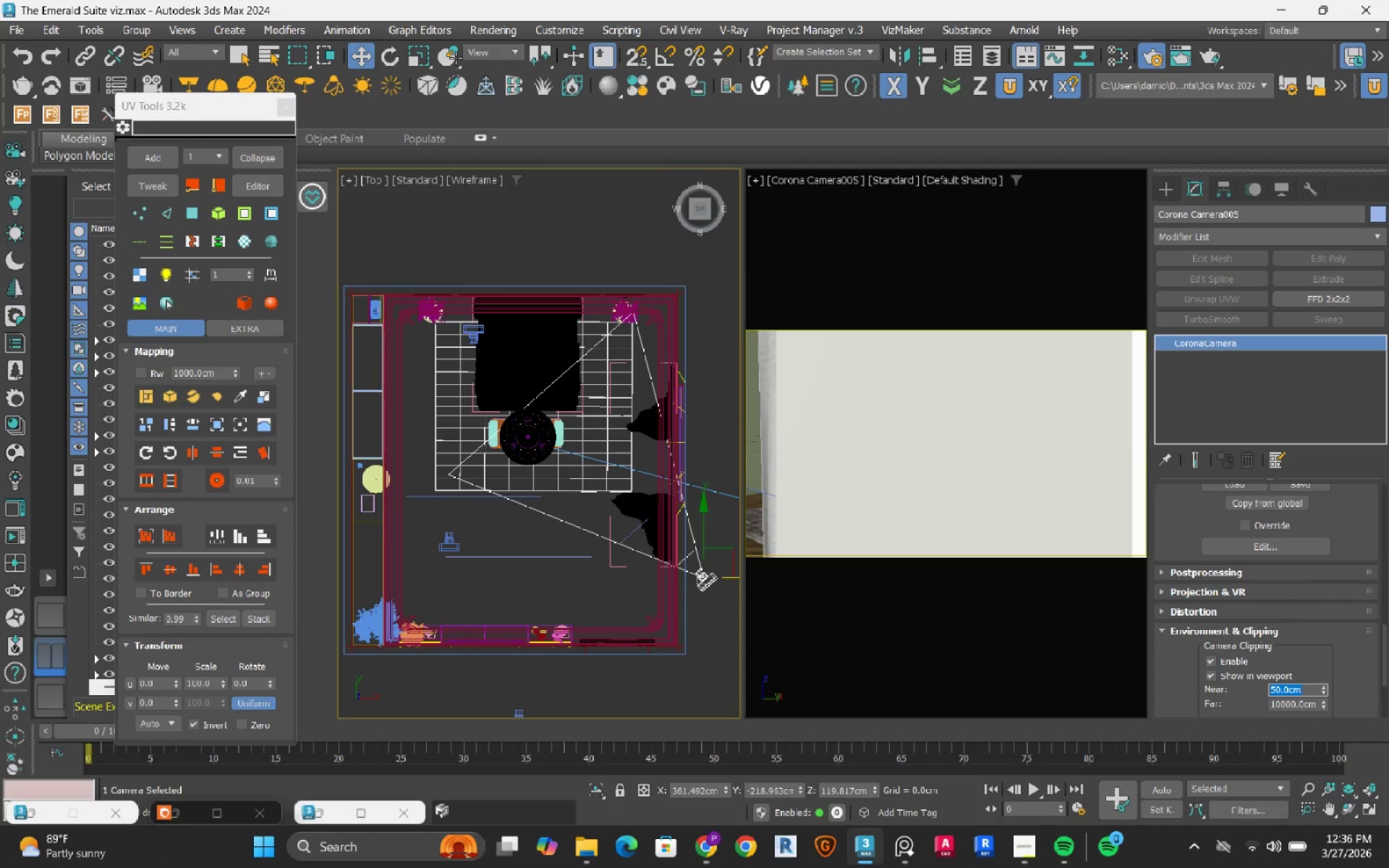 
left_click([485, 52])
 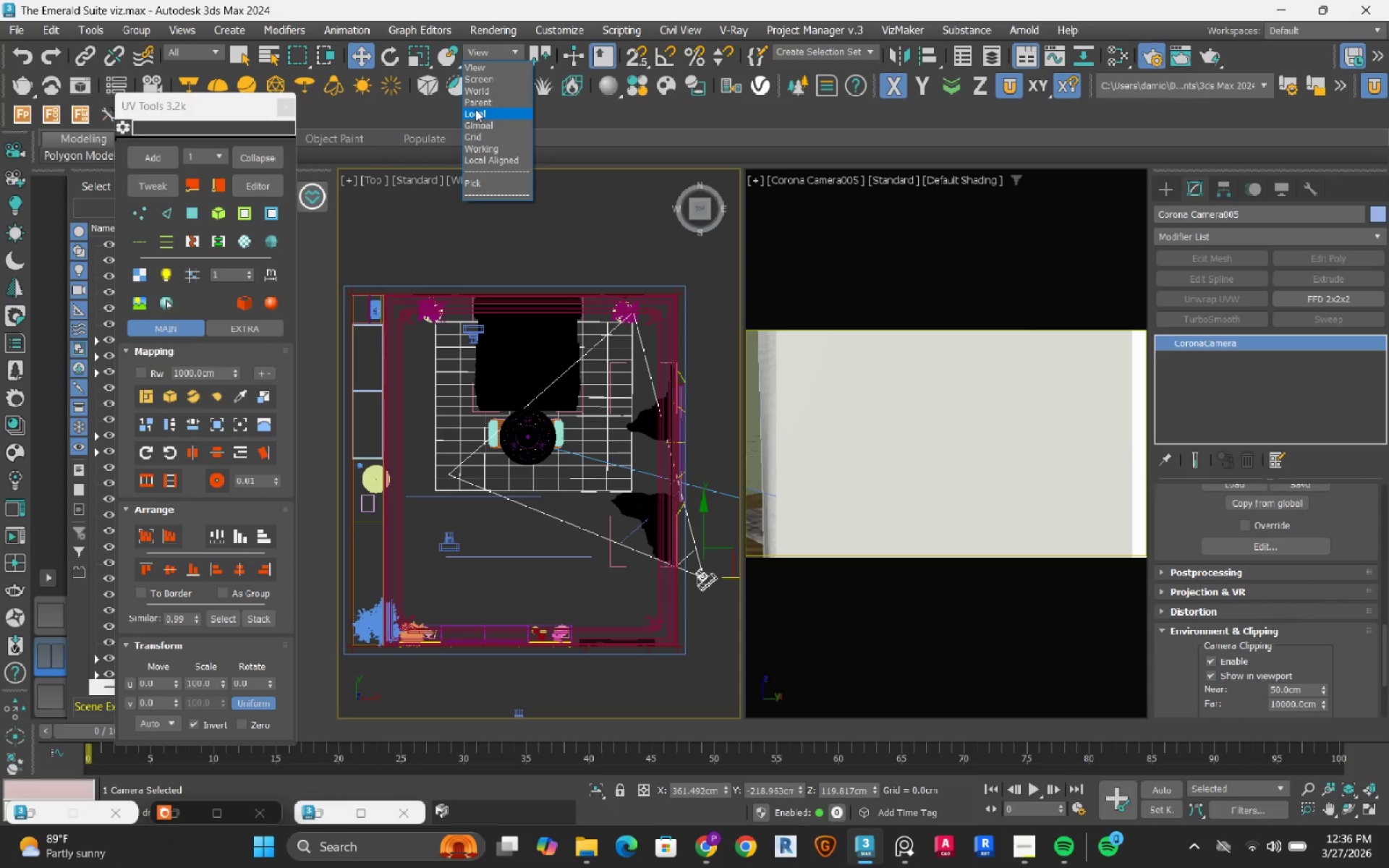 
left_click([475, 111])
 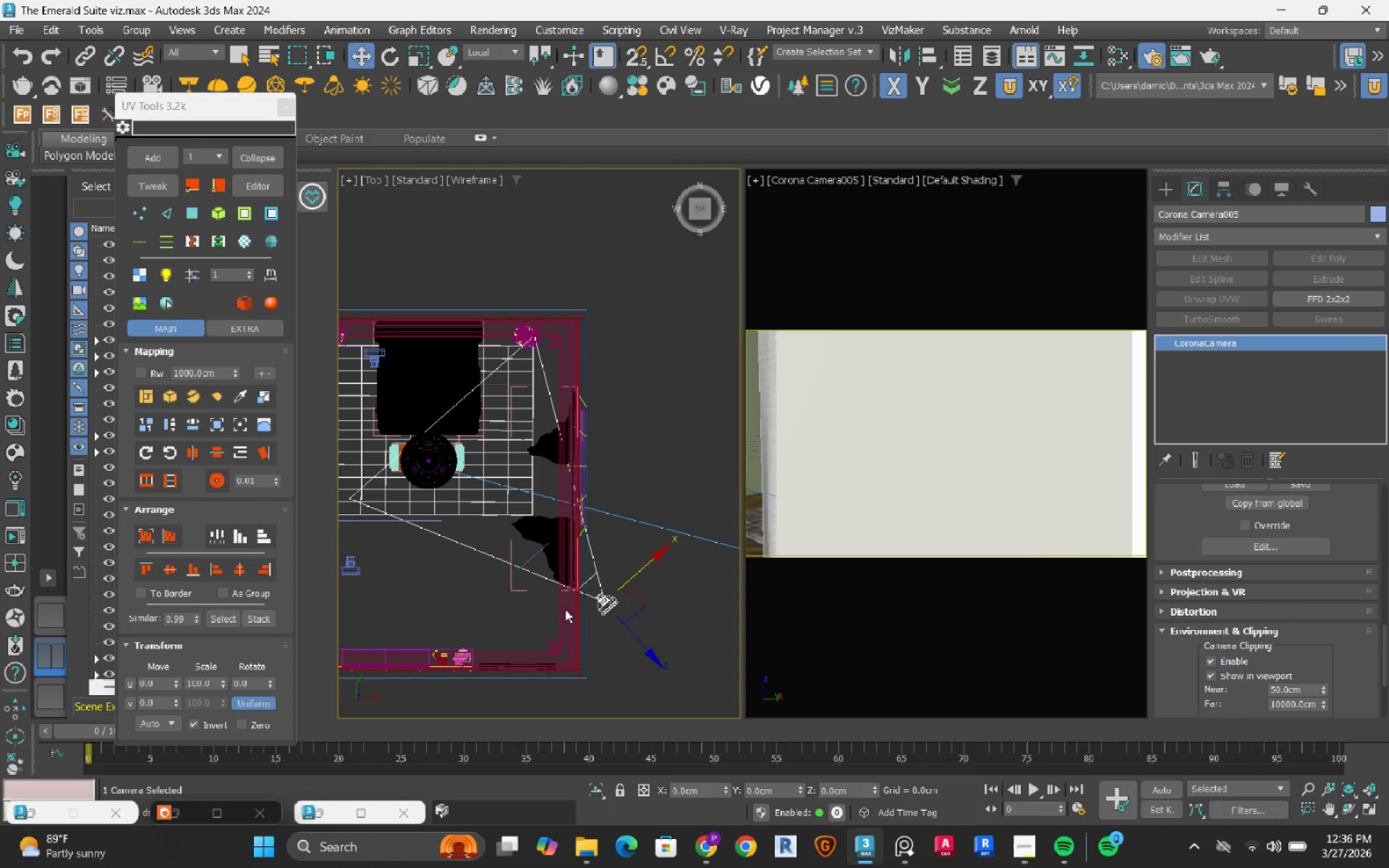 
scroll: coordinate [607, 622], scroll_direction: up, amount: 1.0
 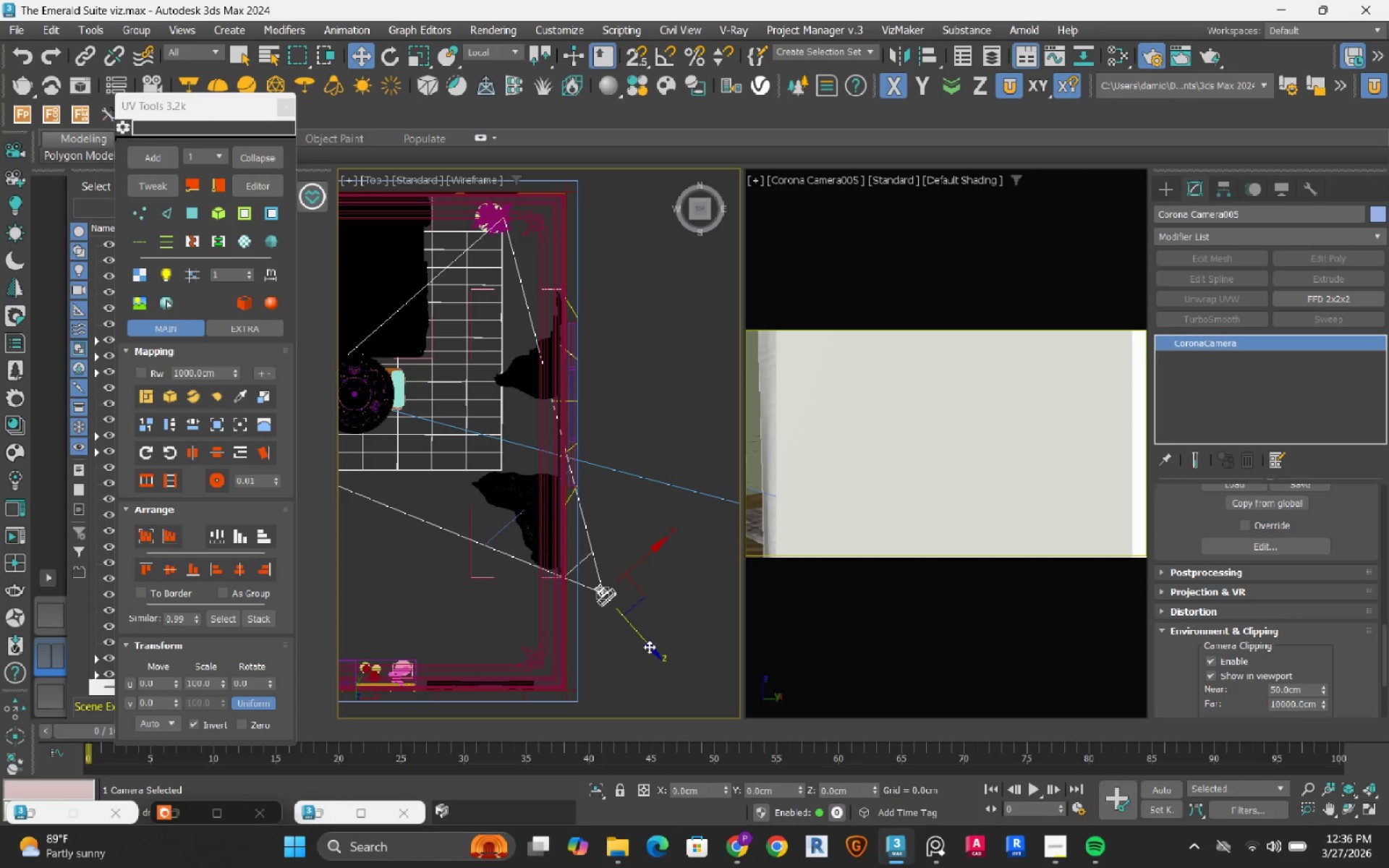 
left_click_drag(start_coordinate=[649, 647], to_coordinate=[625, 619])
 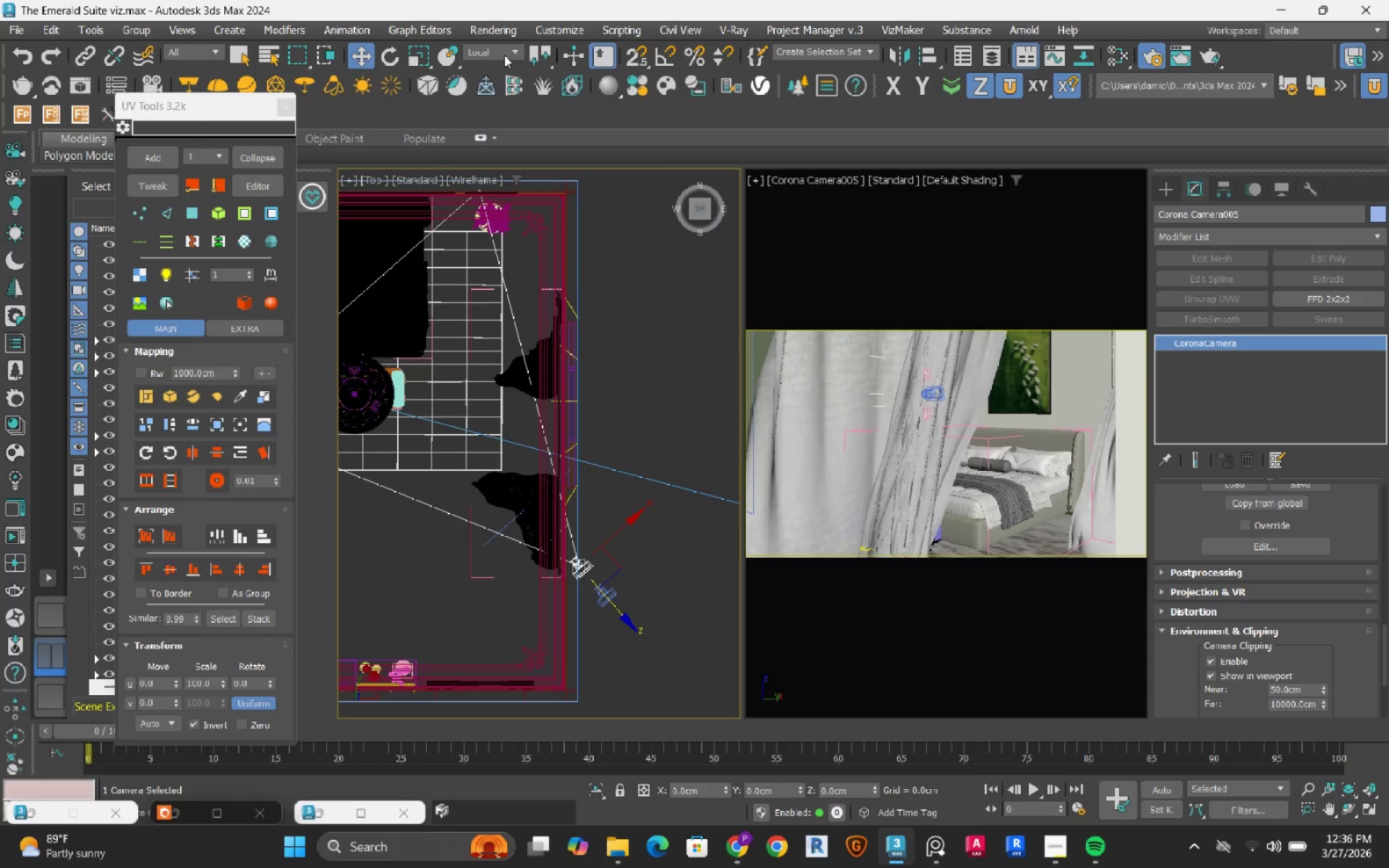 
wait(6.22)
 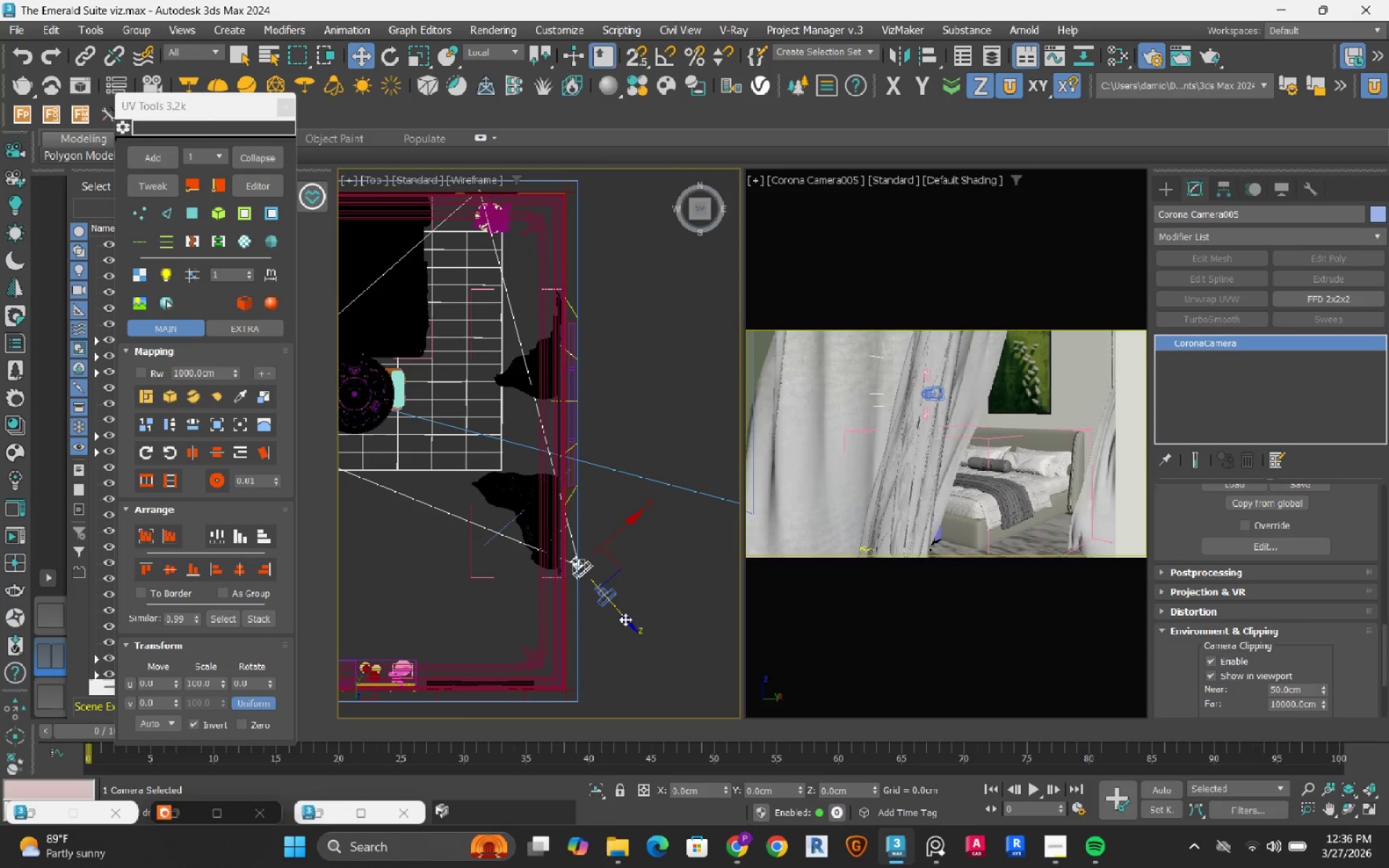 
left_click([497, 69])
 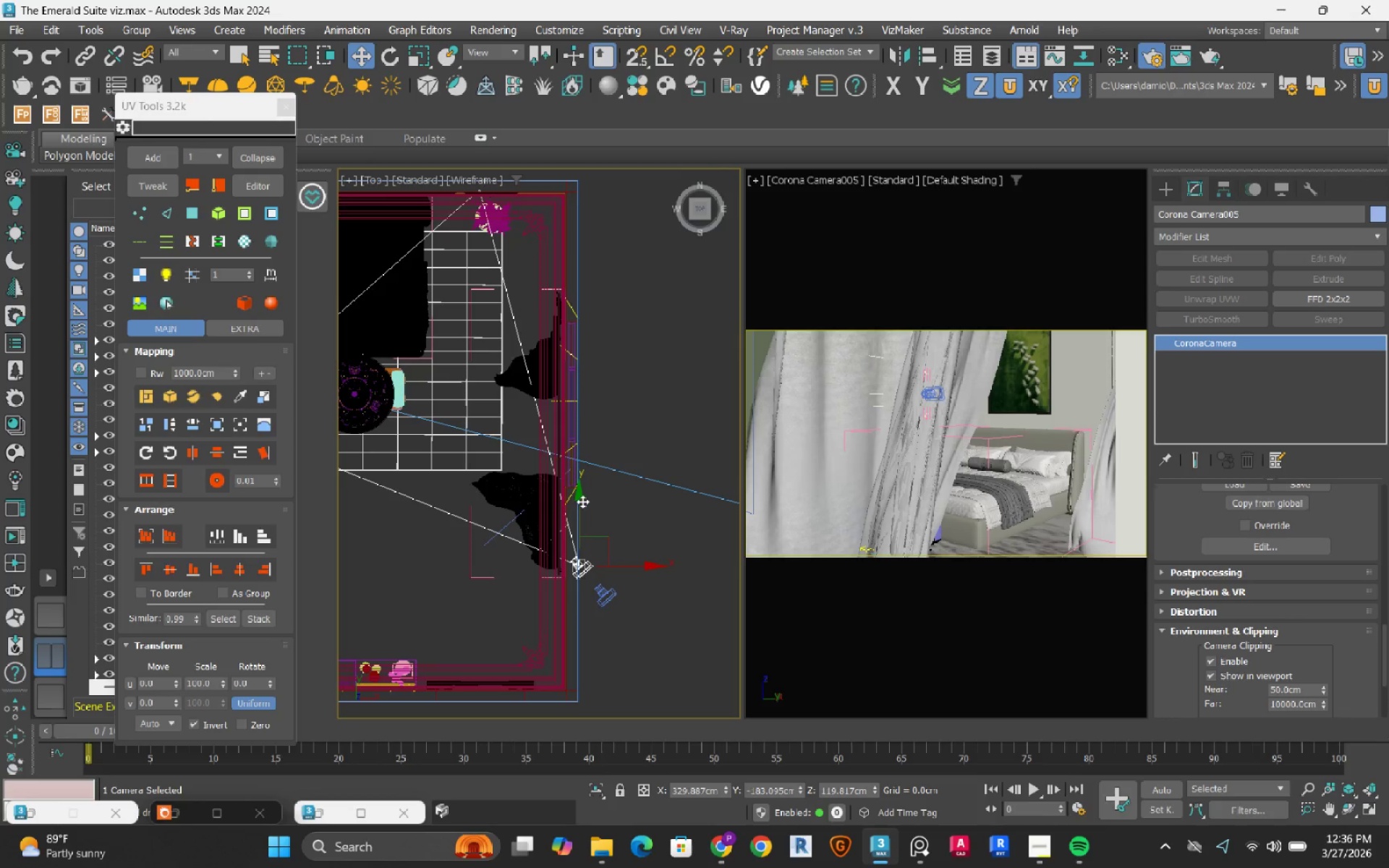 
wait(5.95)
 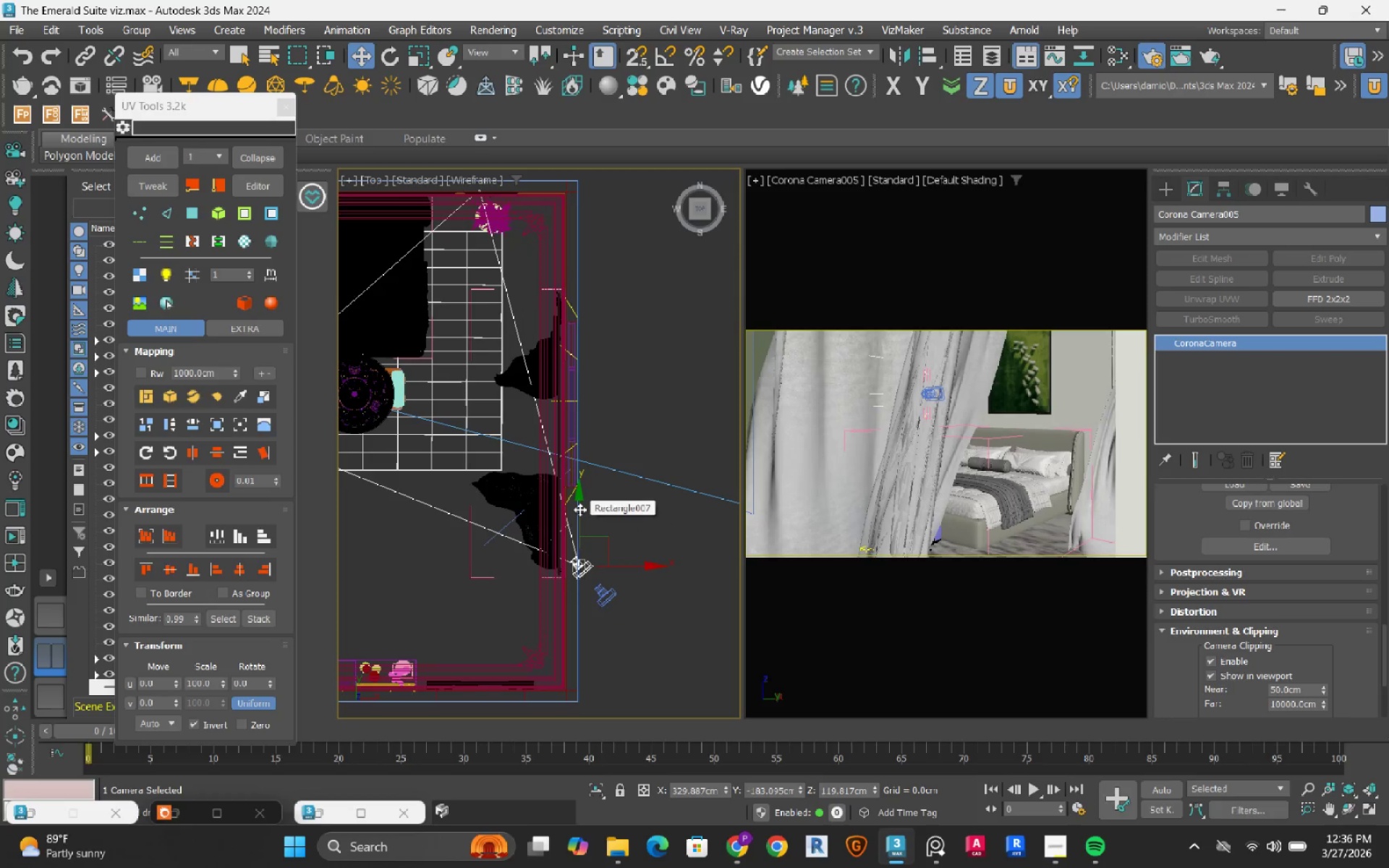 
left_click_drag(start_coordinate=[582, 501], to_coordinate=[585, 488])
 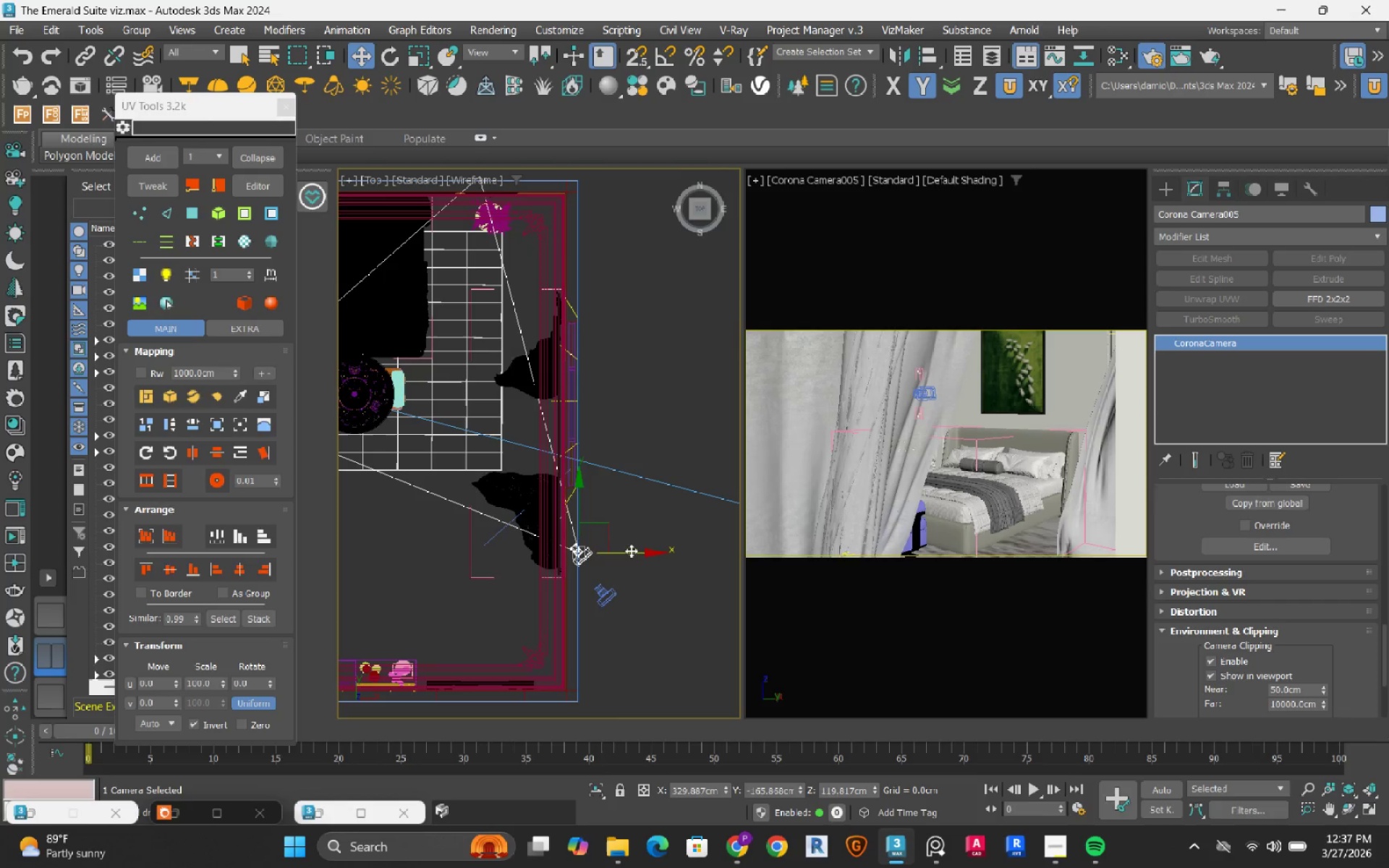 
scroll: coordinate [582, 529], scroll_direction: up, amount: 4.0
 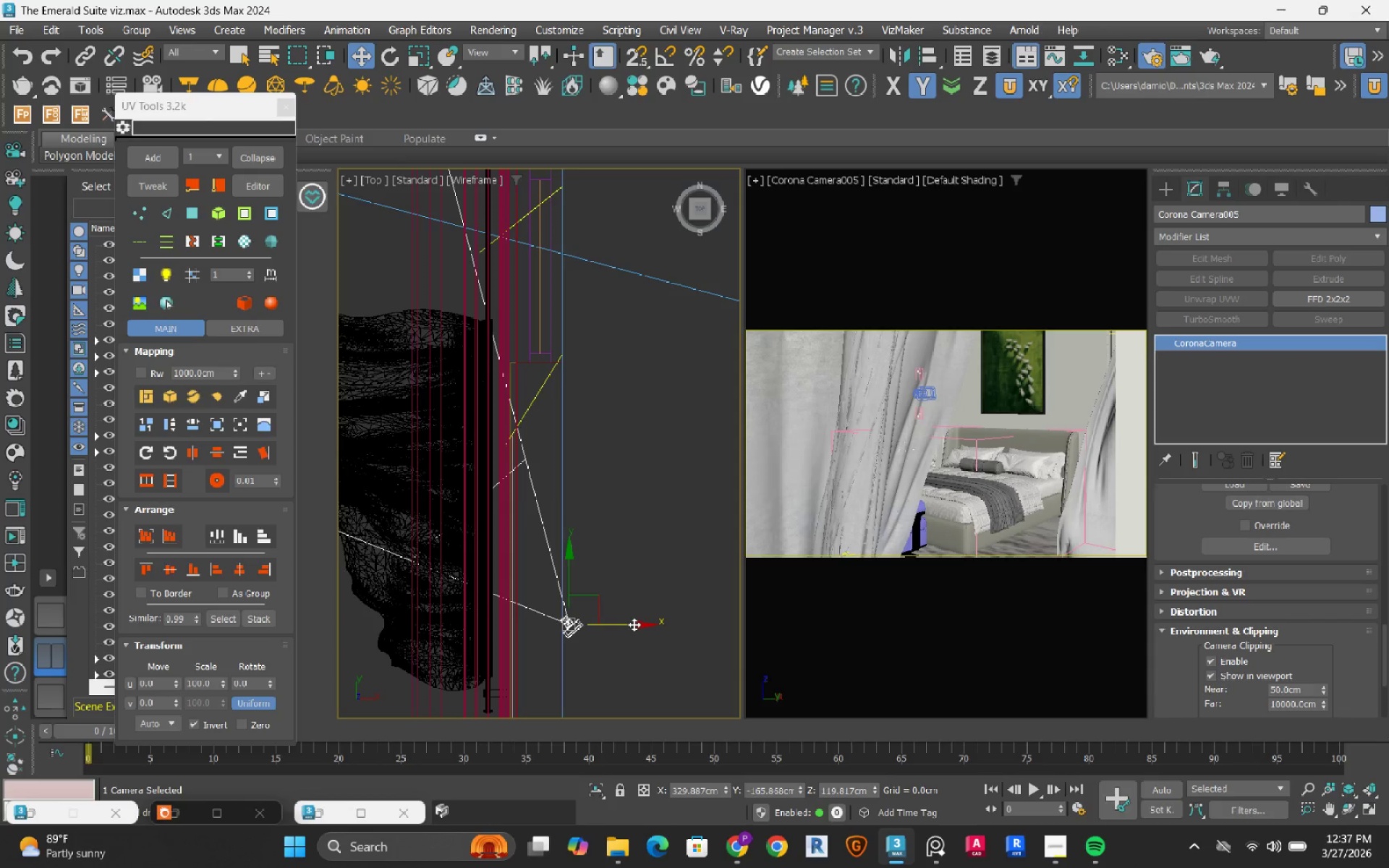 
left_click_drag(start_coordinate=[634, 624], to_coordinate=[613, 616])
 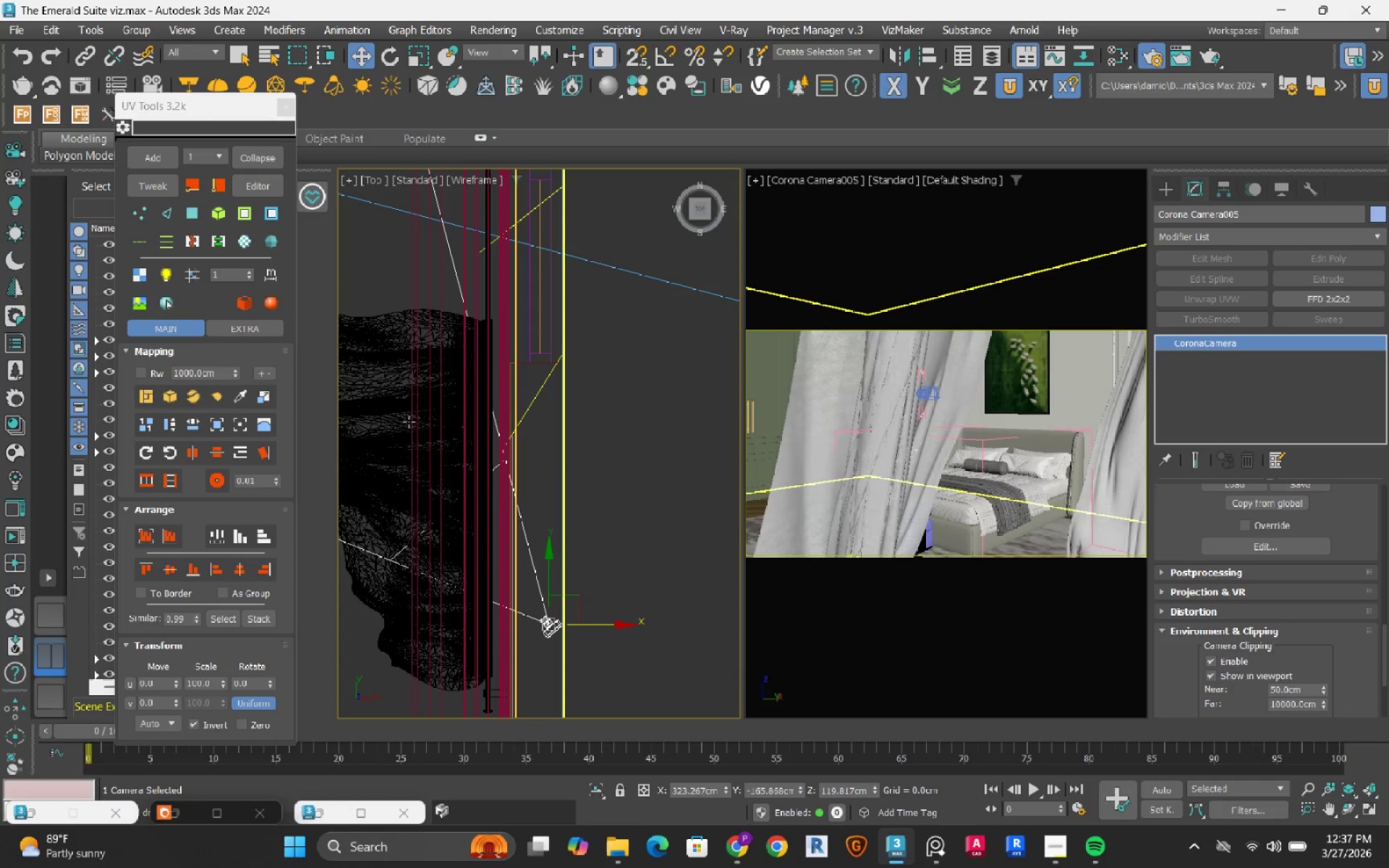 
left_click([399, 415])
 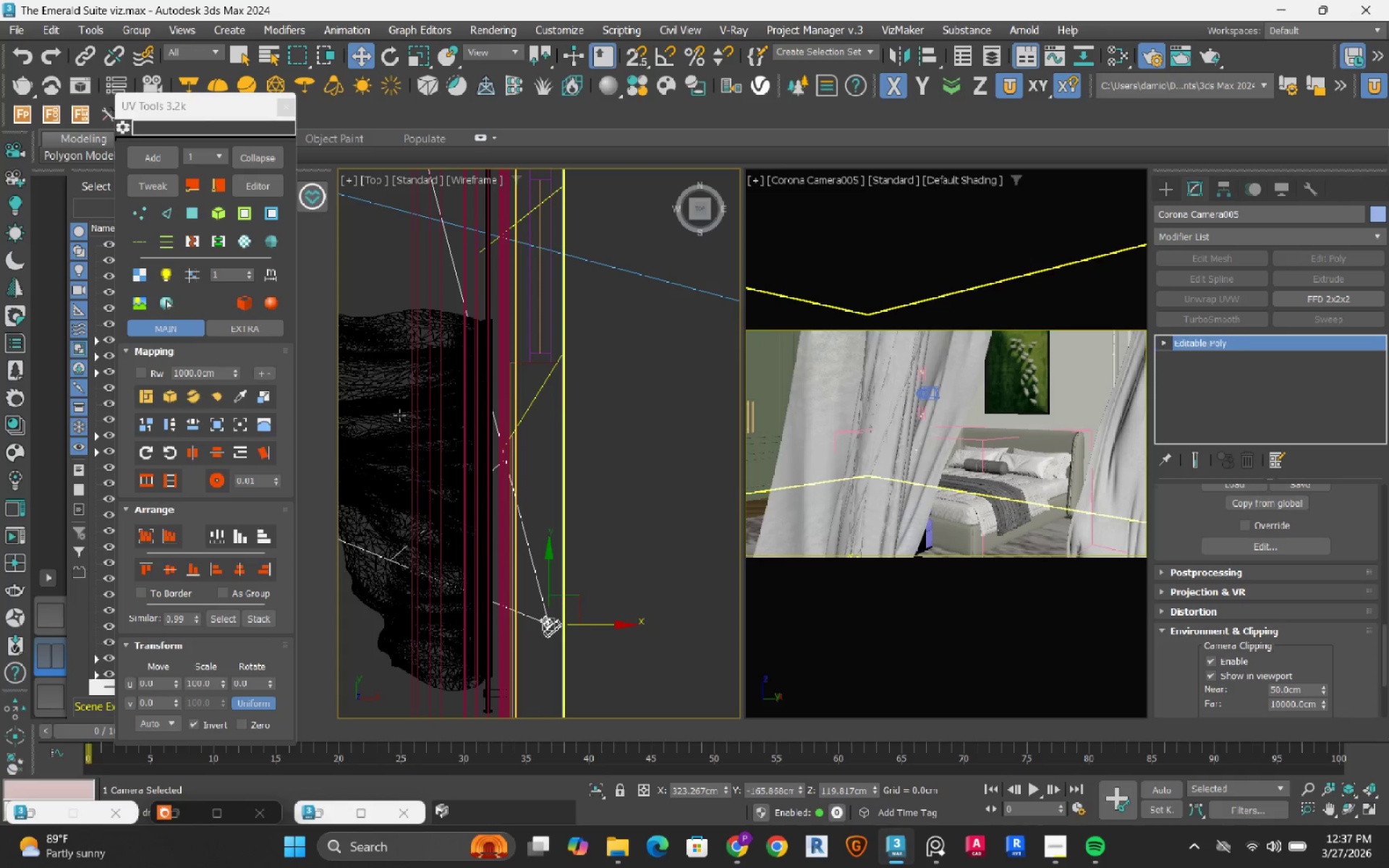 
scroll: coordinate [399, 415], scroll_direction: down, amount: 2.0
 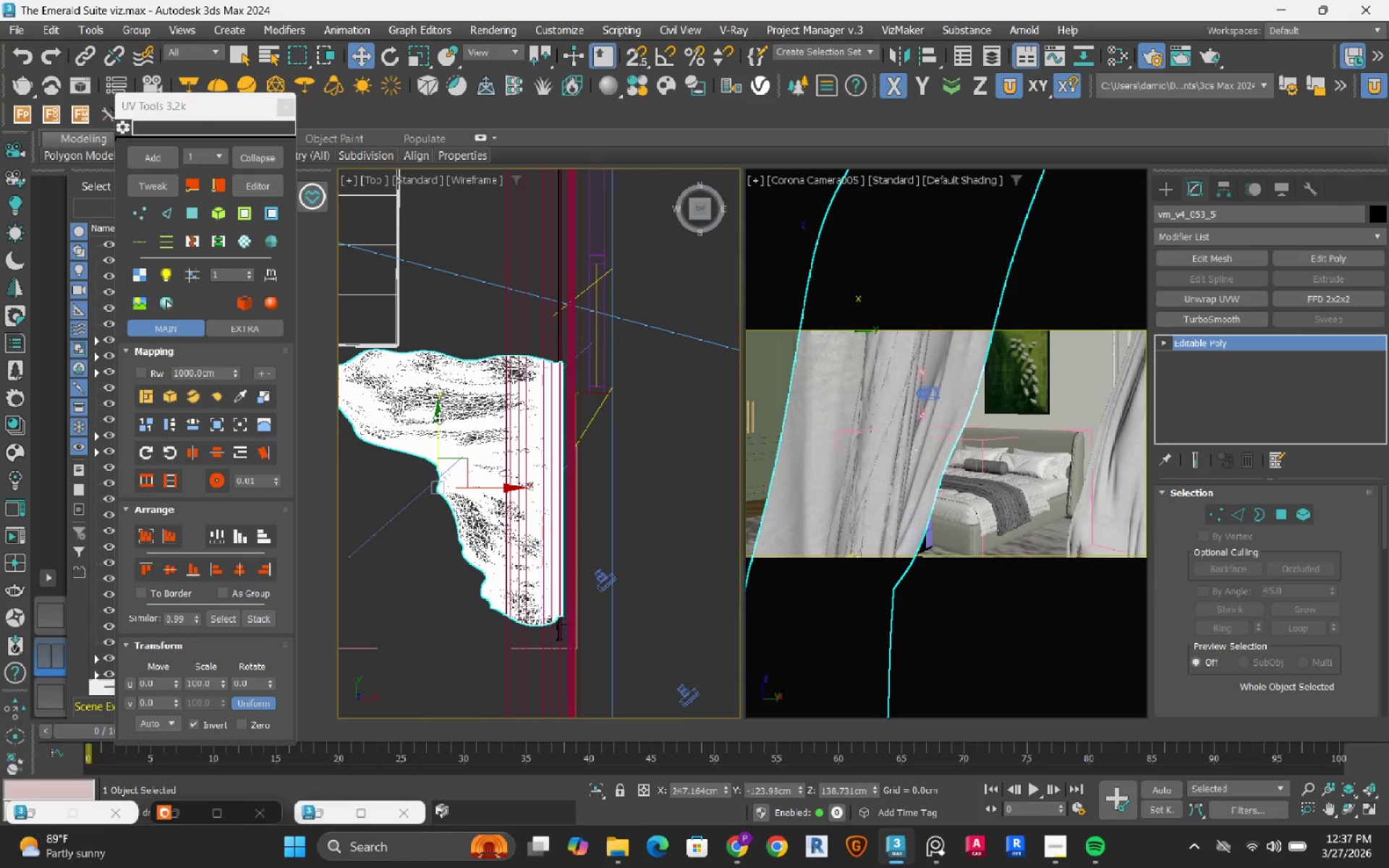 
left_click_drag(start_coordinate=[438, 417], to_coordinate=[401, 529])
 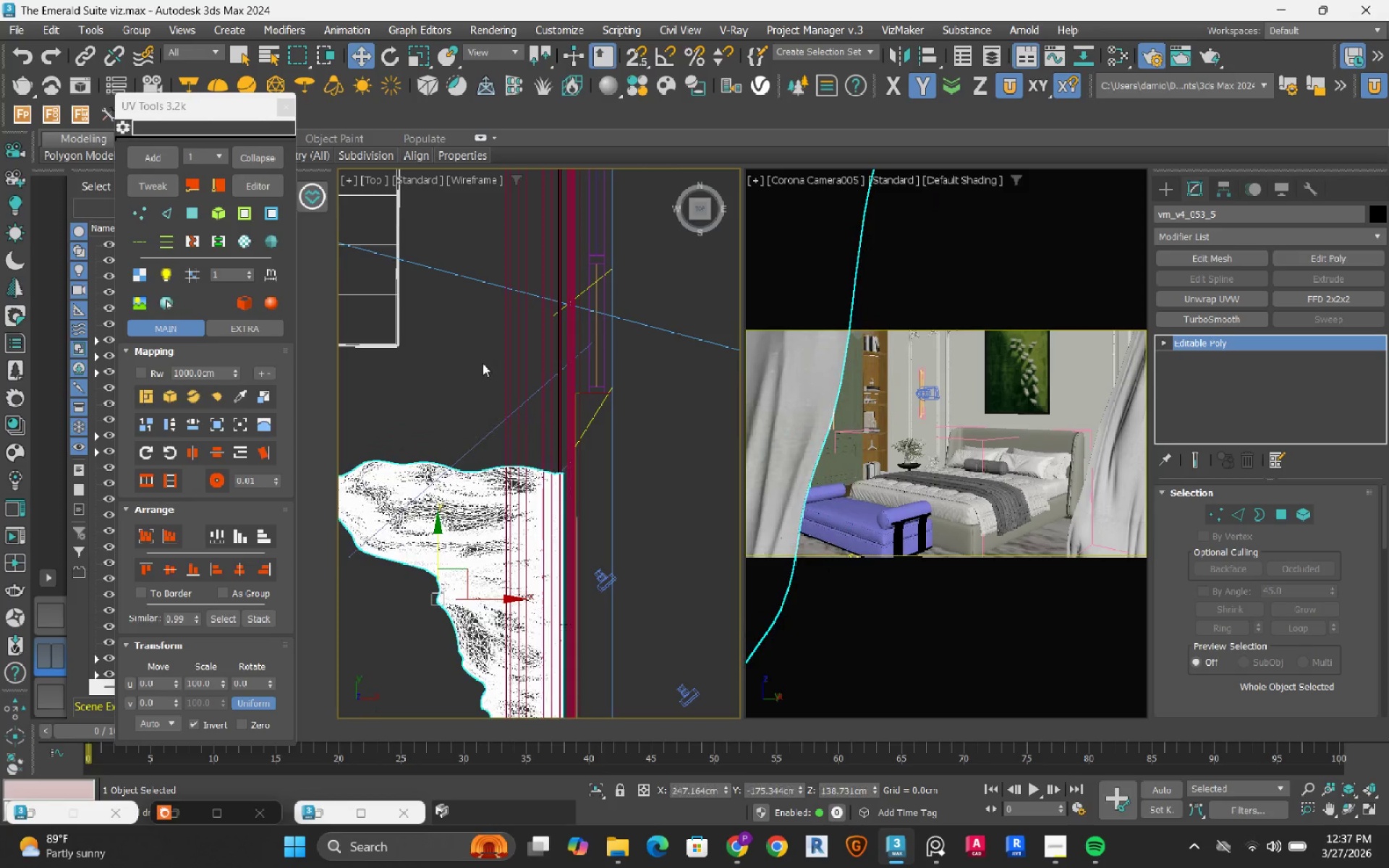 
left_click([483, 363])
 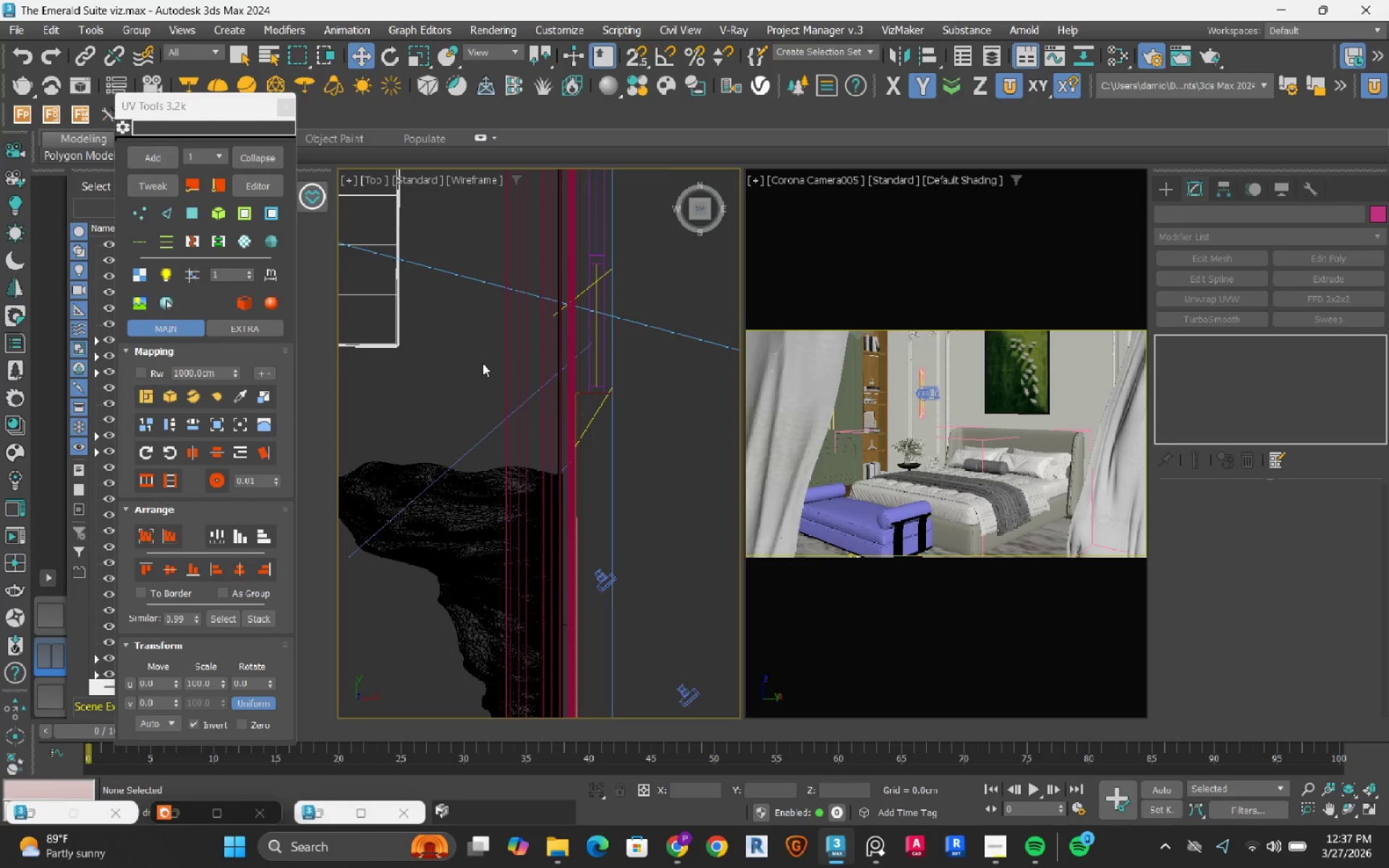 
wait(36.75)
 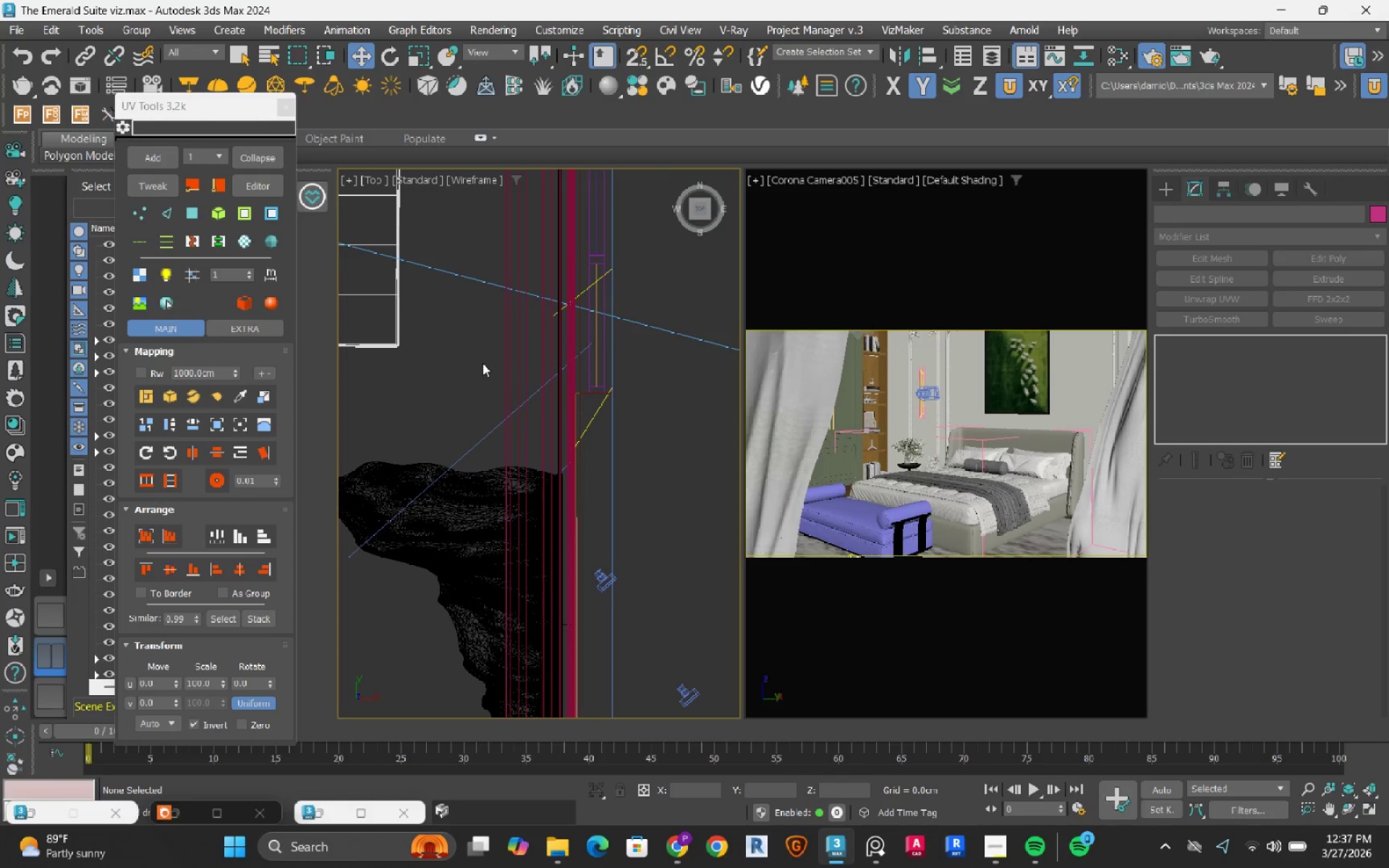 
scroll: coordinate [504, 410], scroll_direction: down, amount: 6.0
 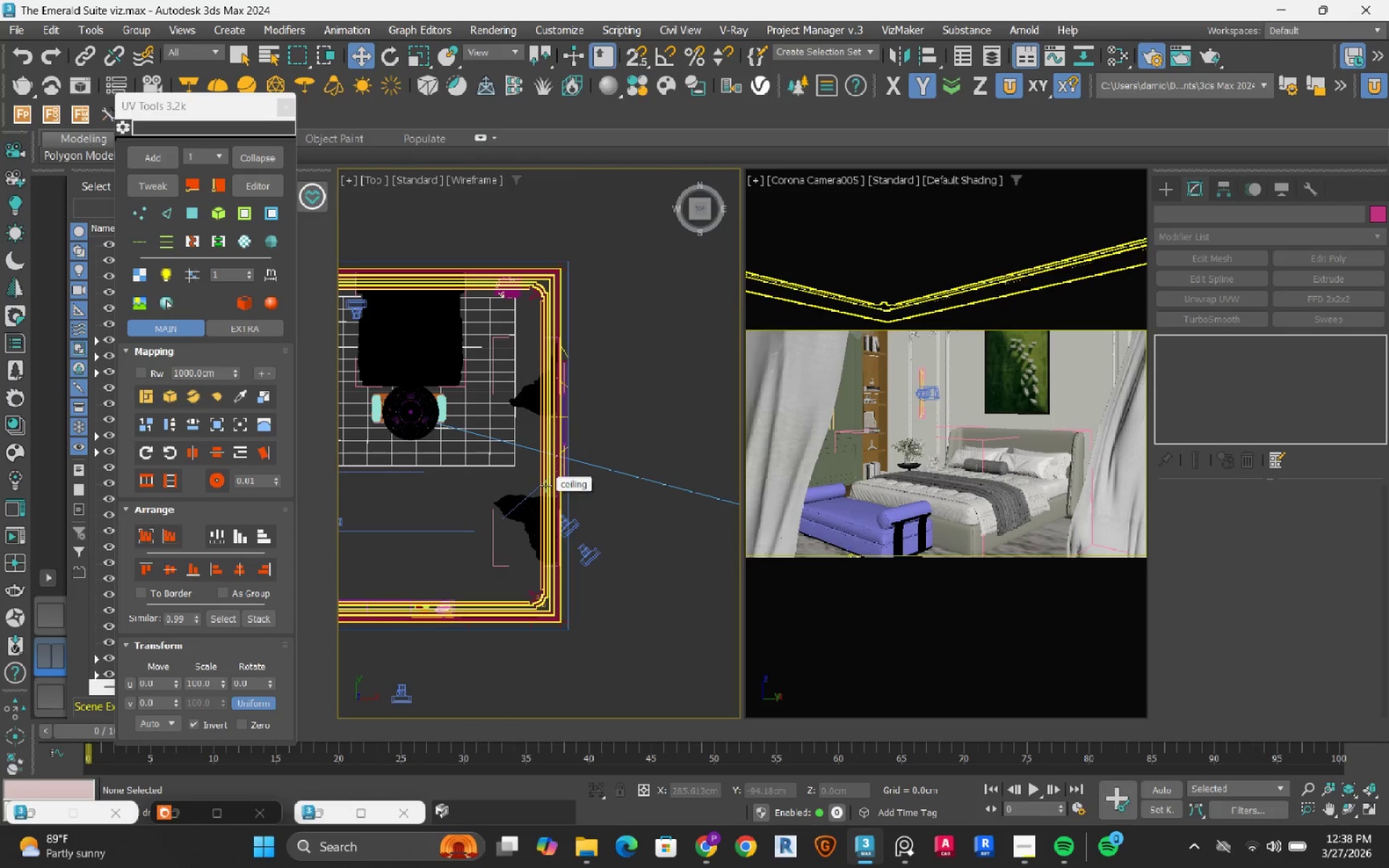 
wait(8.19)
 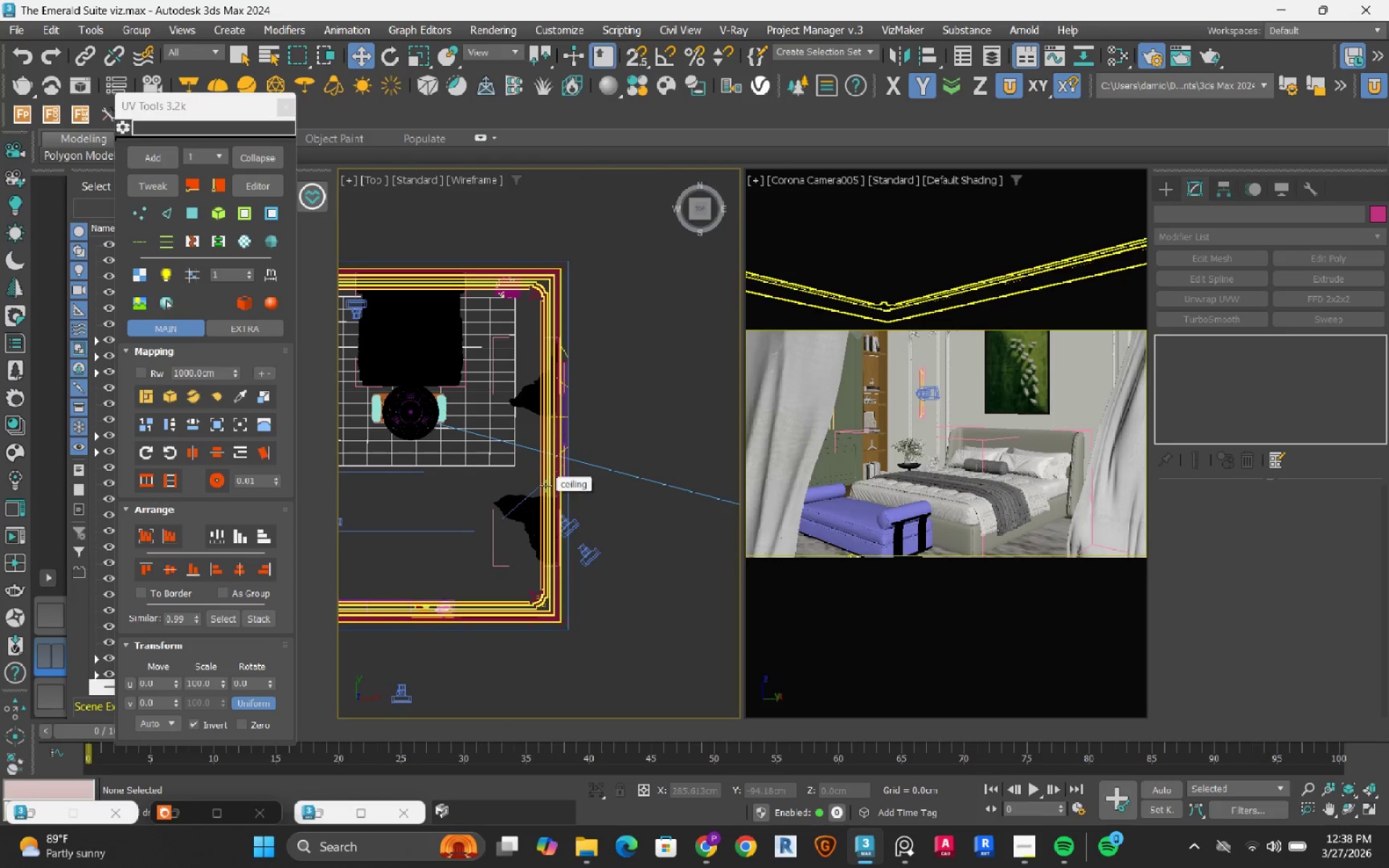 
mouse_move([613, 565])
 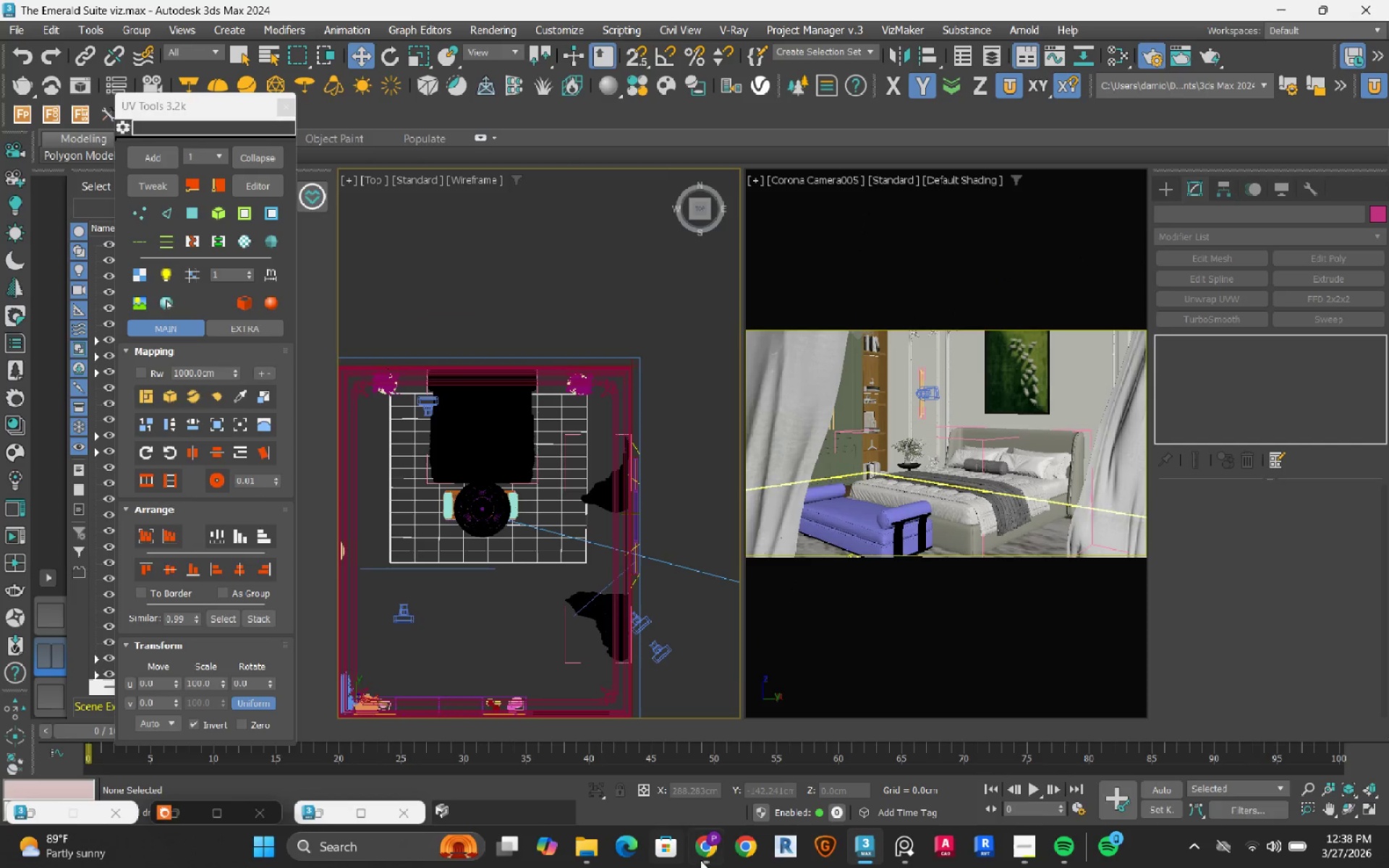 
left_click([712, 854])
 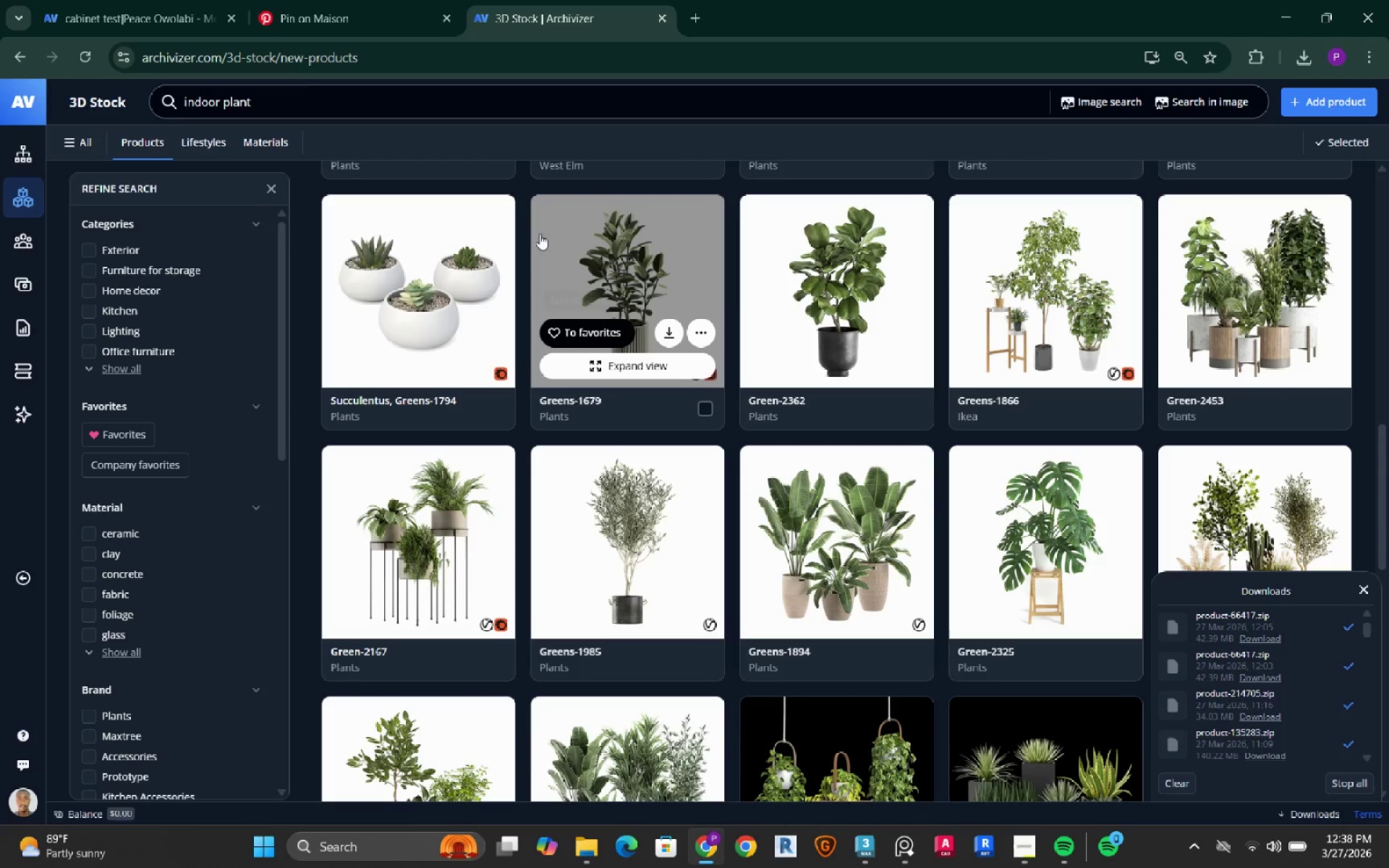 
wait(6.8)
 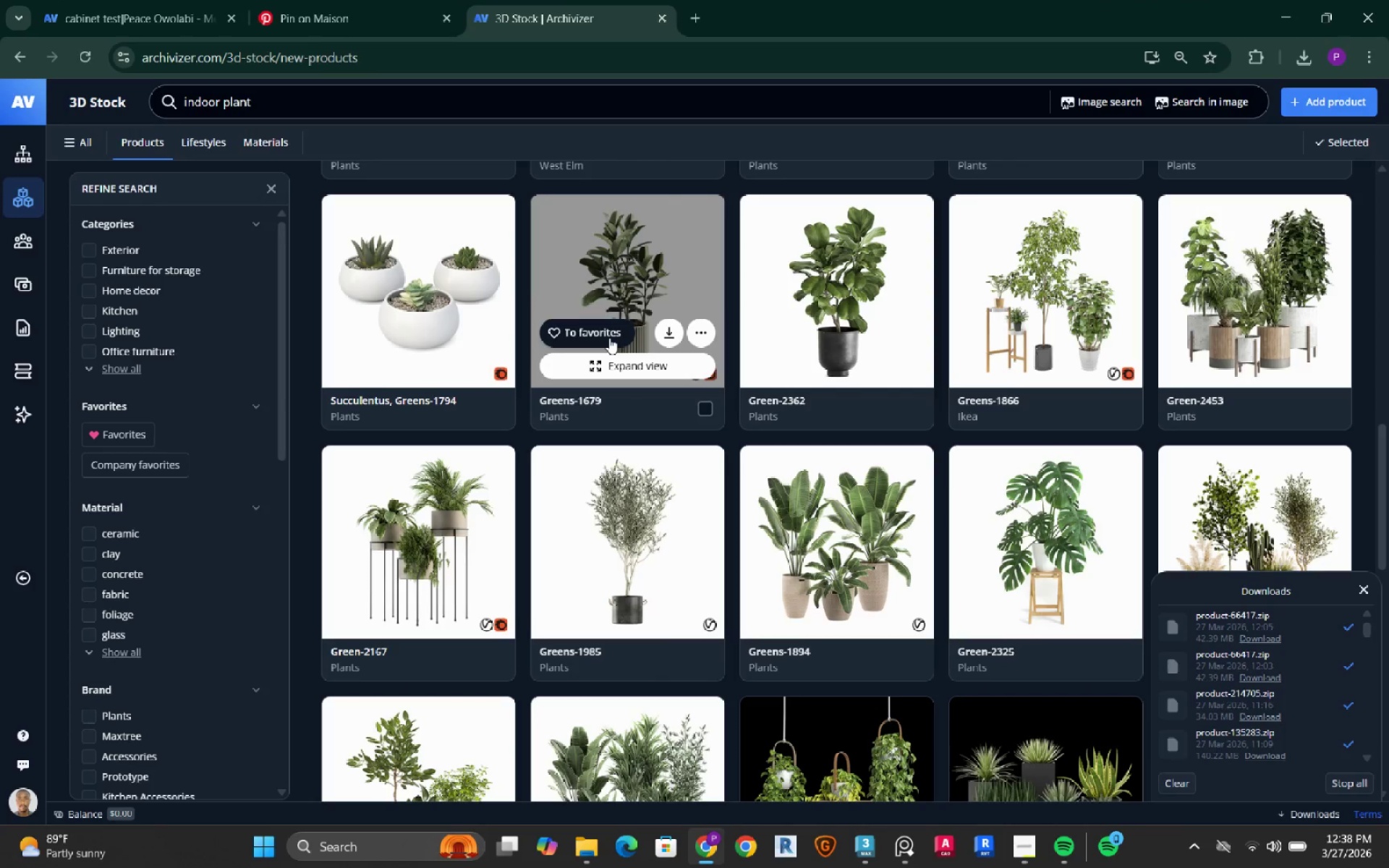 
left_click([371, 103])
 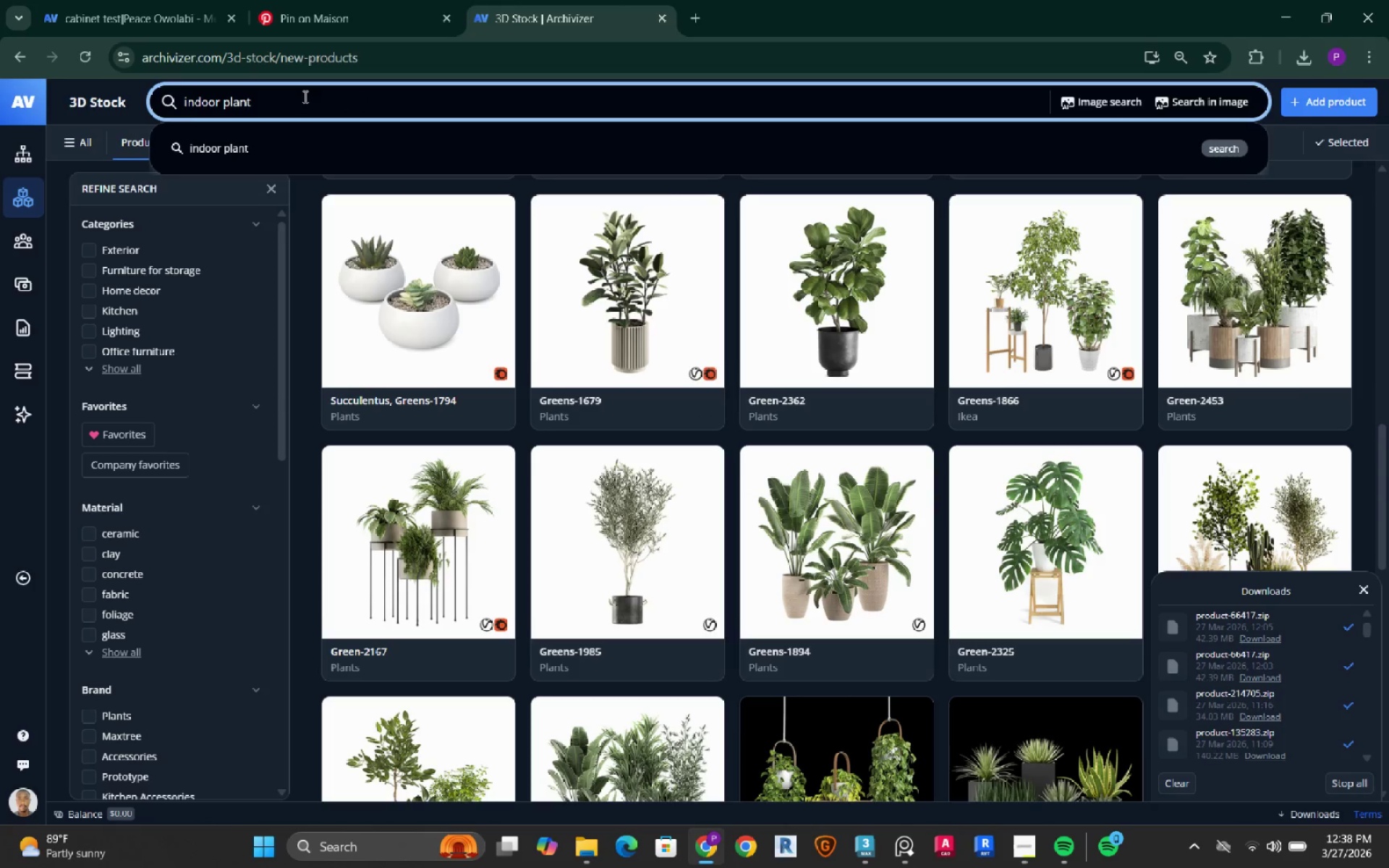 
left_click_drag(start_coordinate=[272, 101], to_coordinate=[140, 90])
 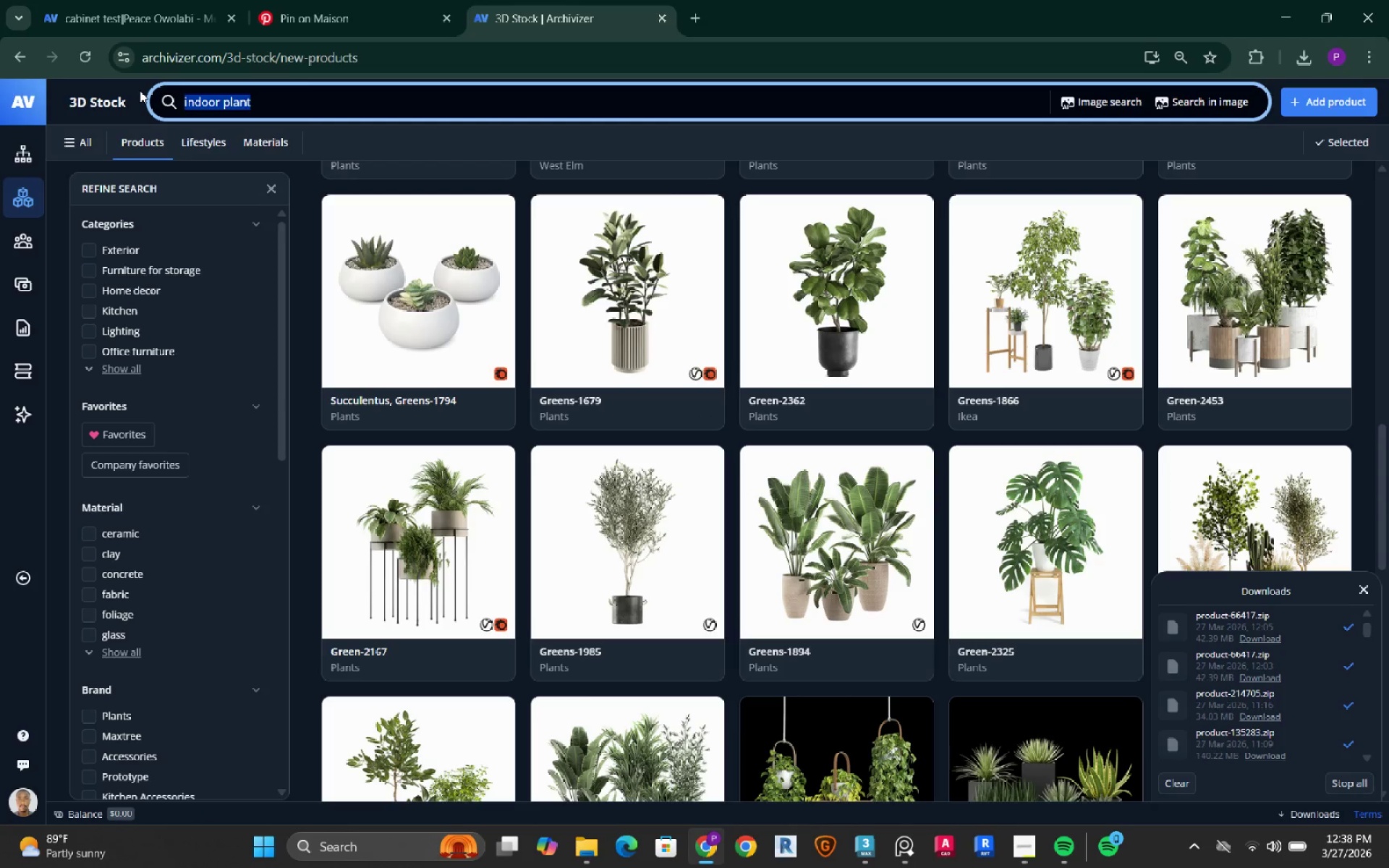 
type(otoo)
key(Backspace)
key(Backspace)
type(toman)
 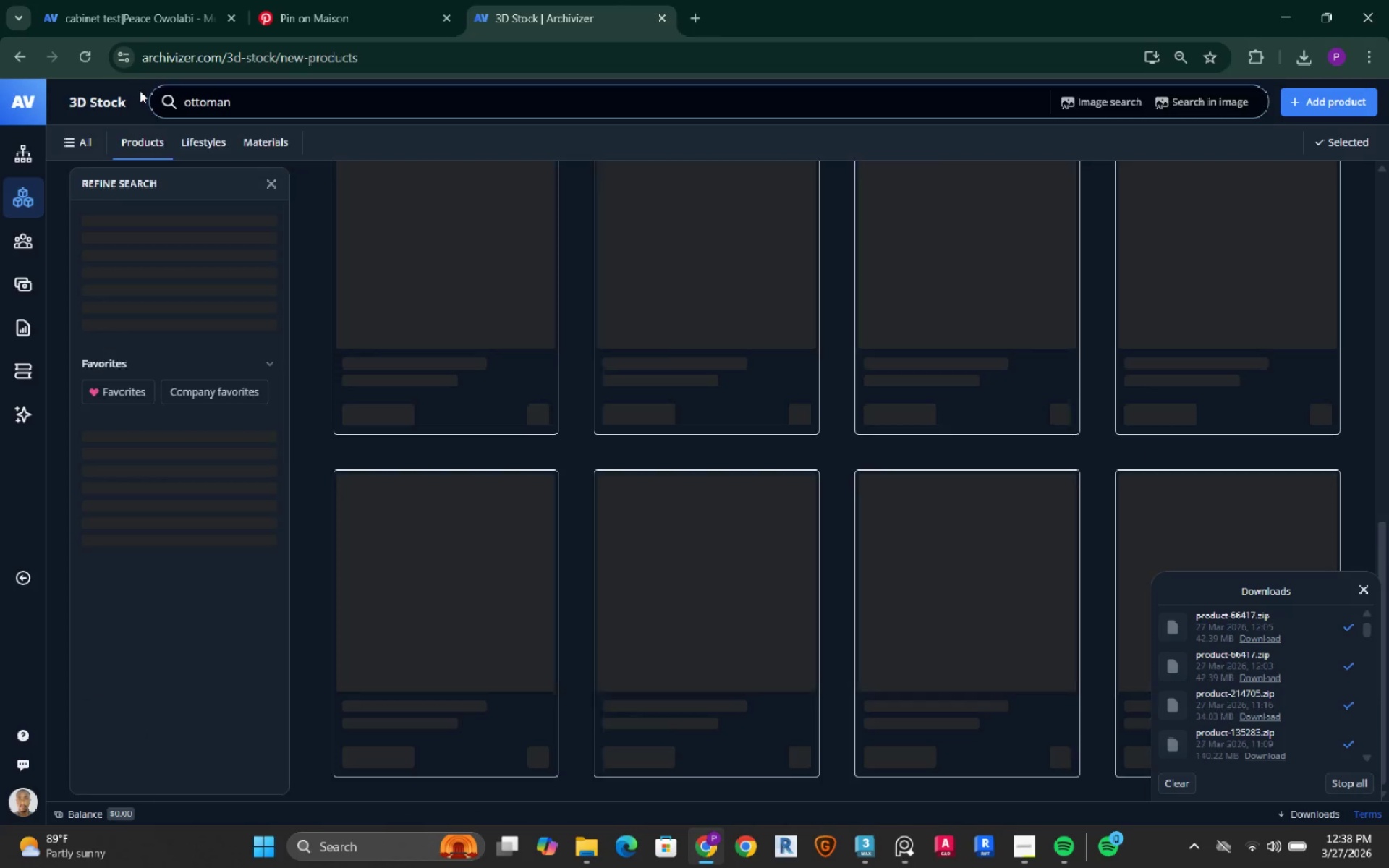 
key(Enter)
 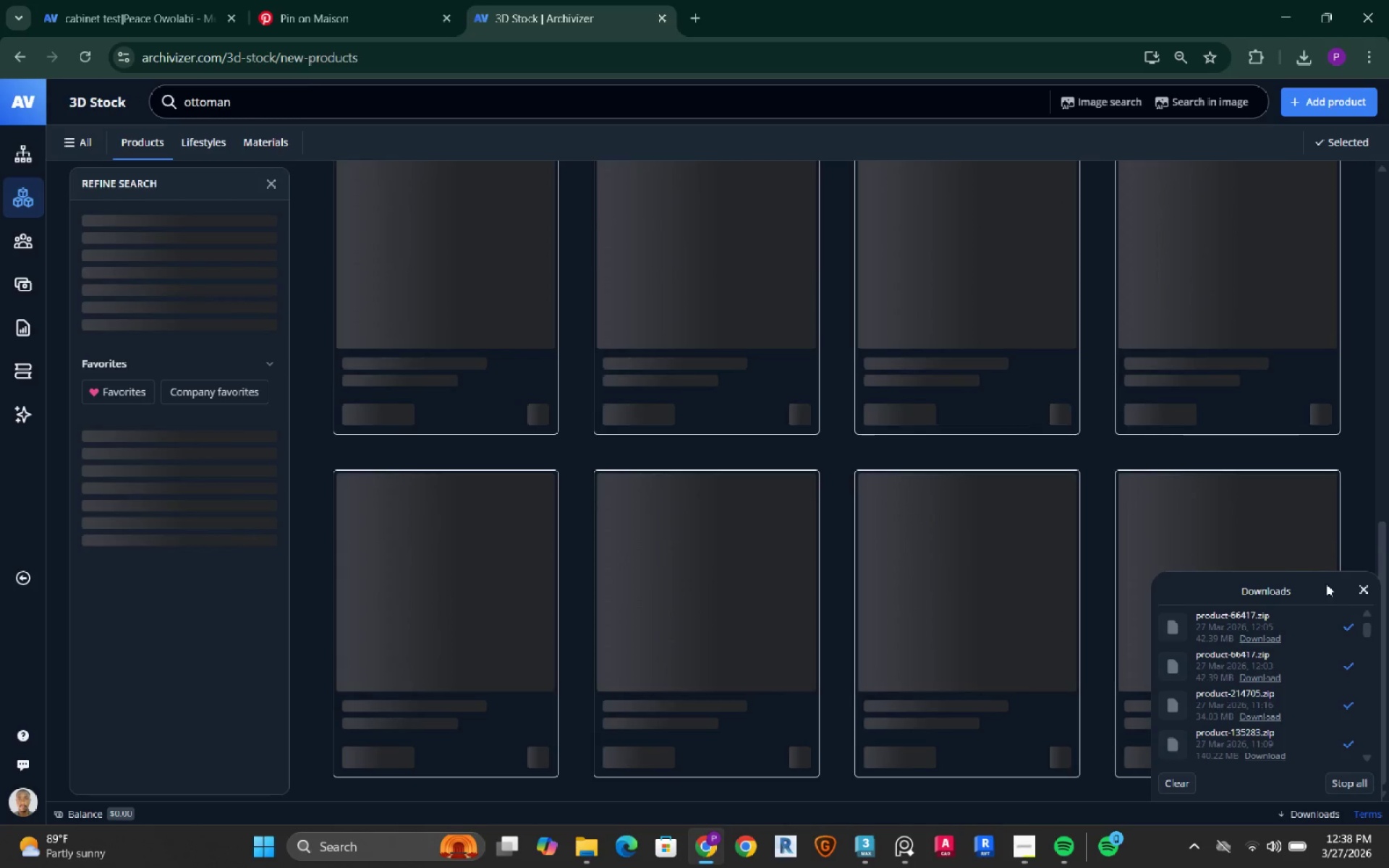 
left_click([1362, 597])
 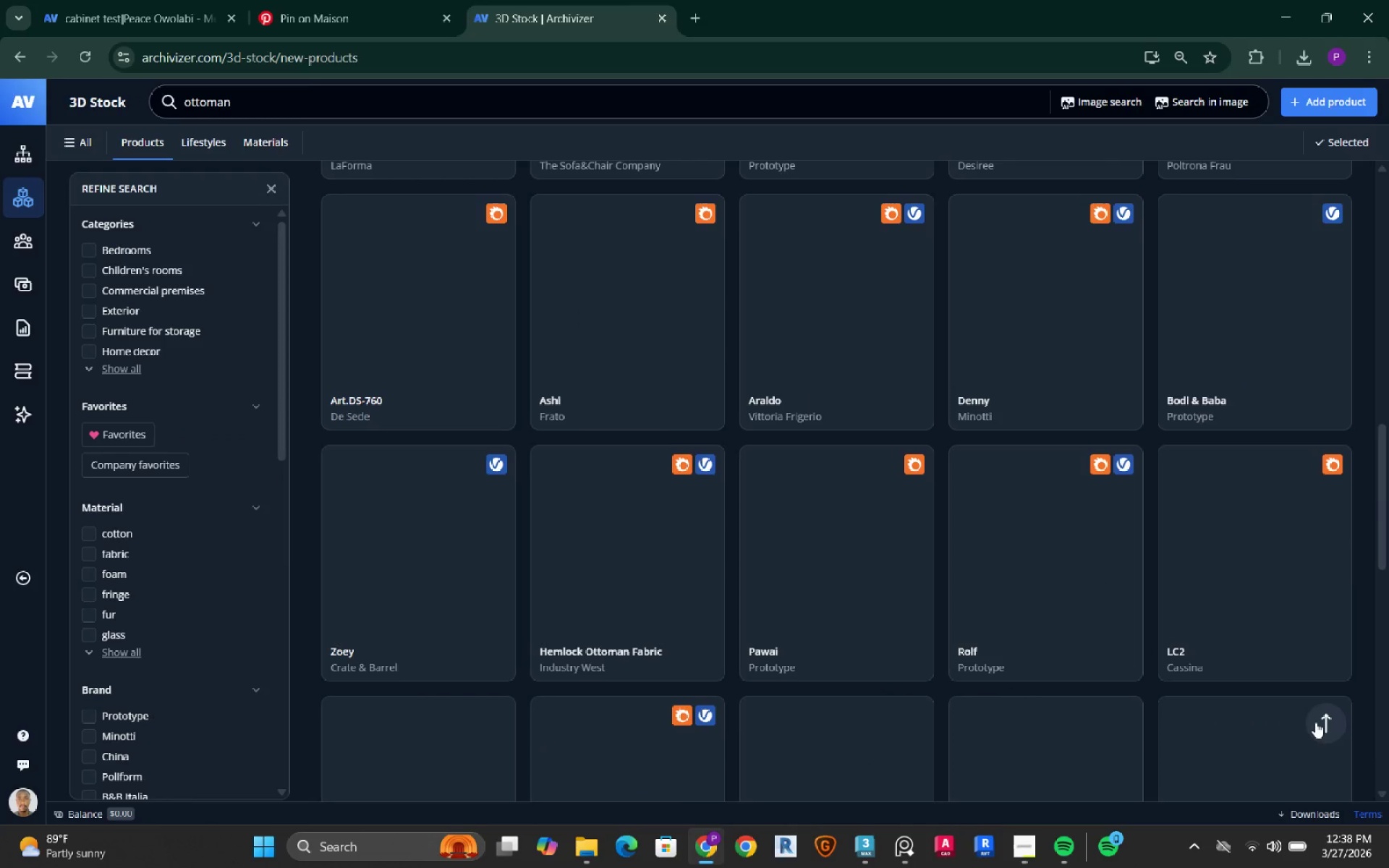 
left_click([1315, 722])
 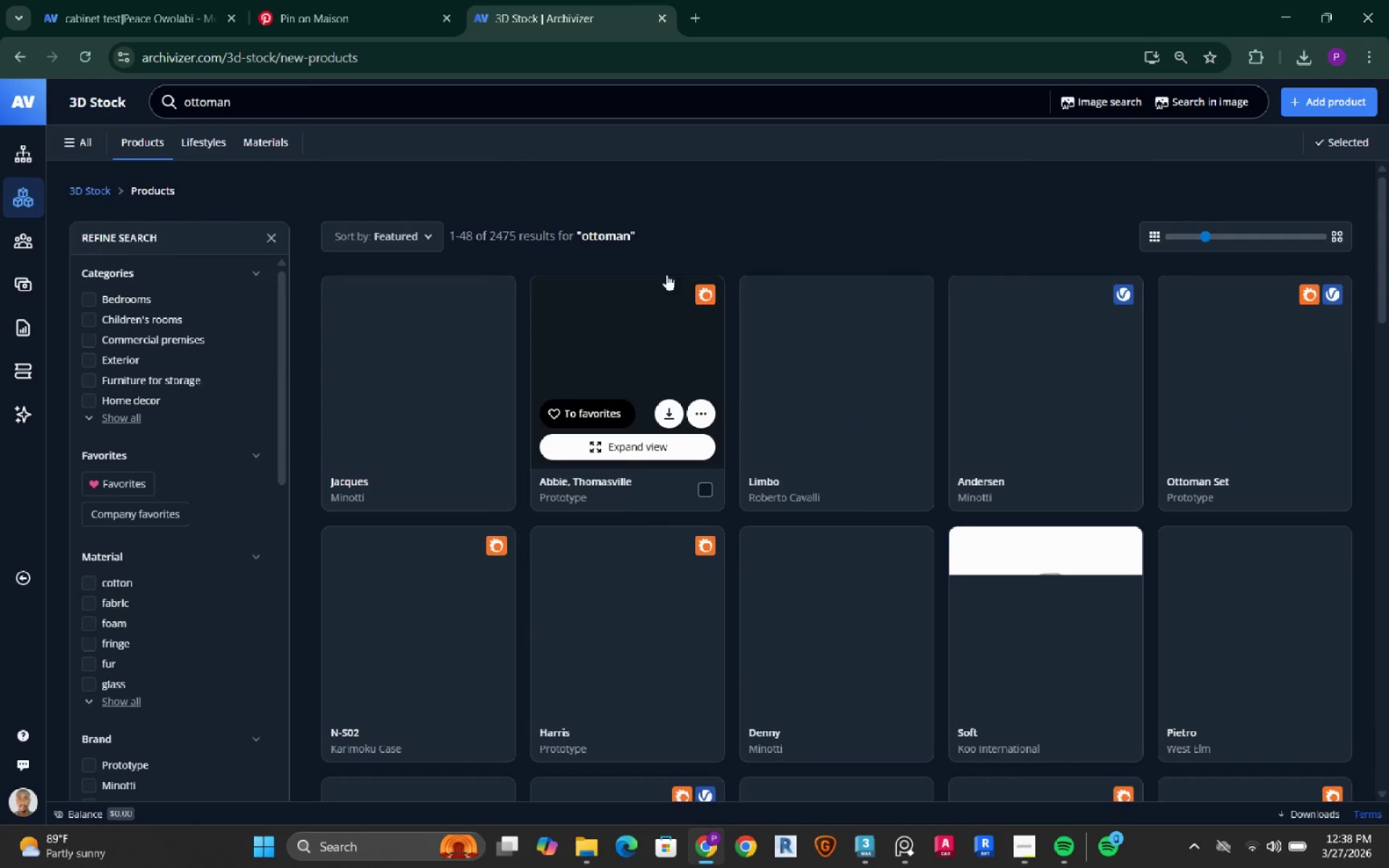 
left_click([743, 206])
 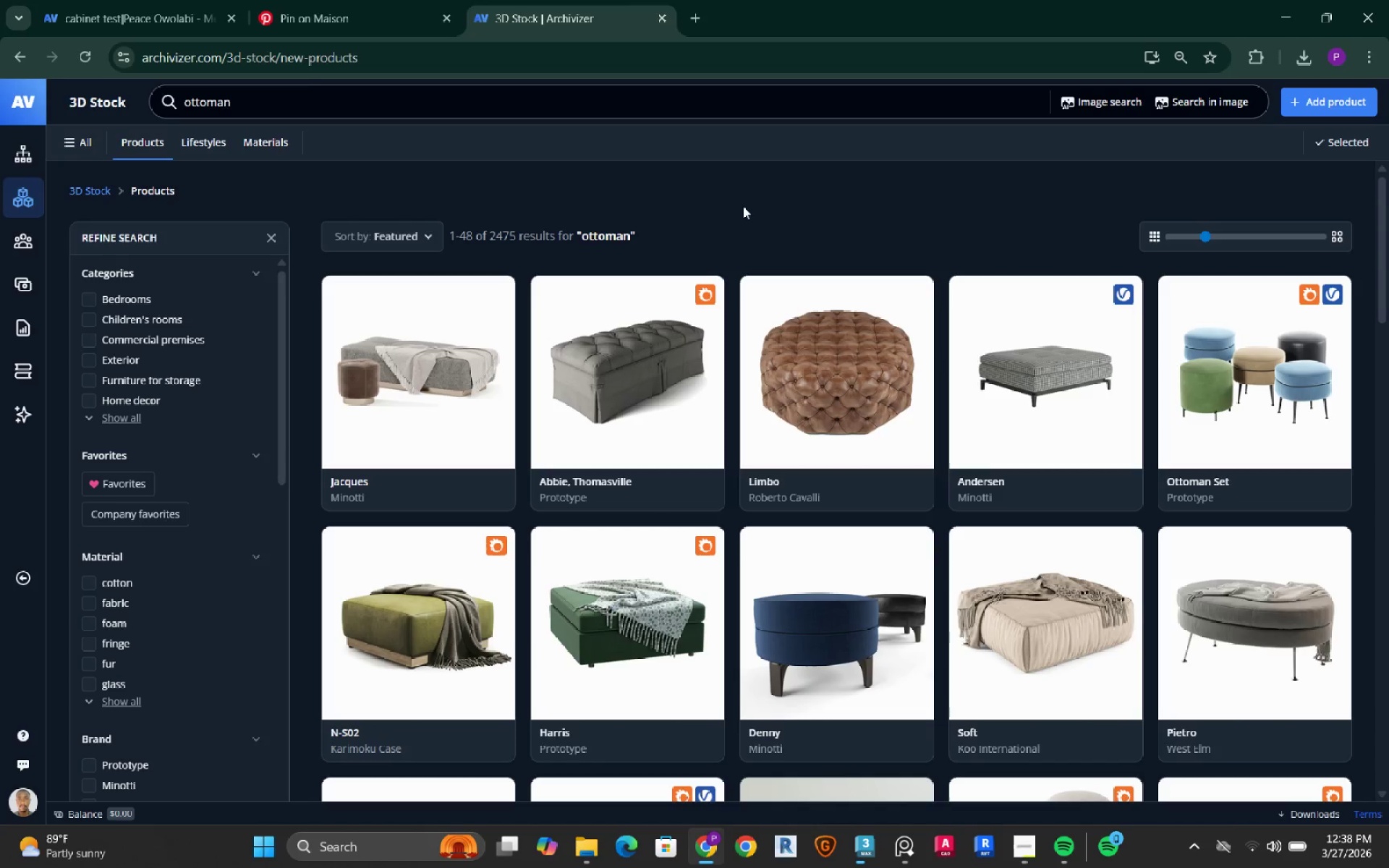 
wait(10.39)
 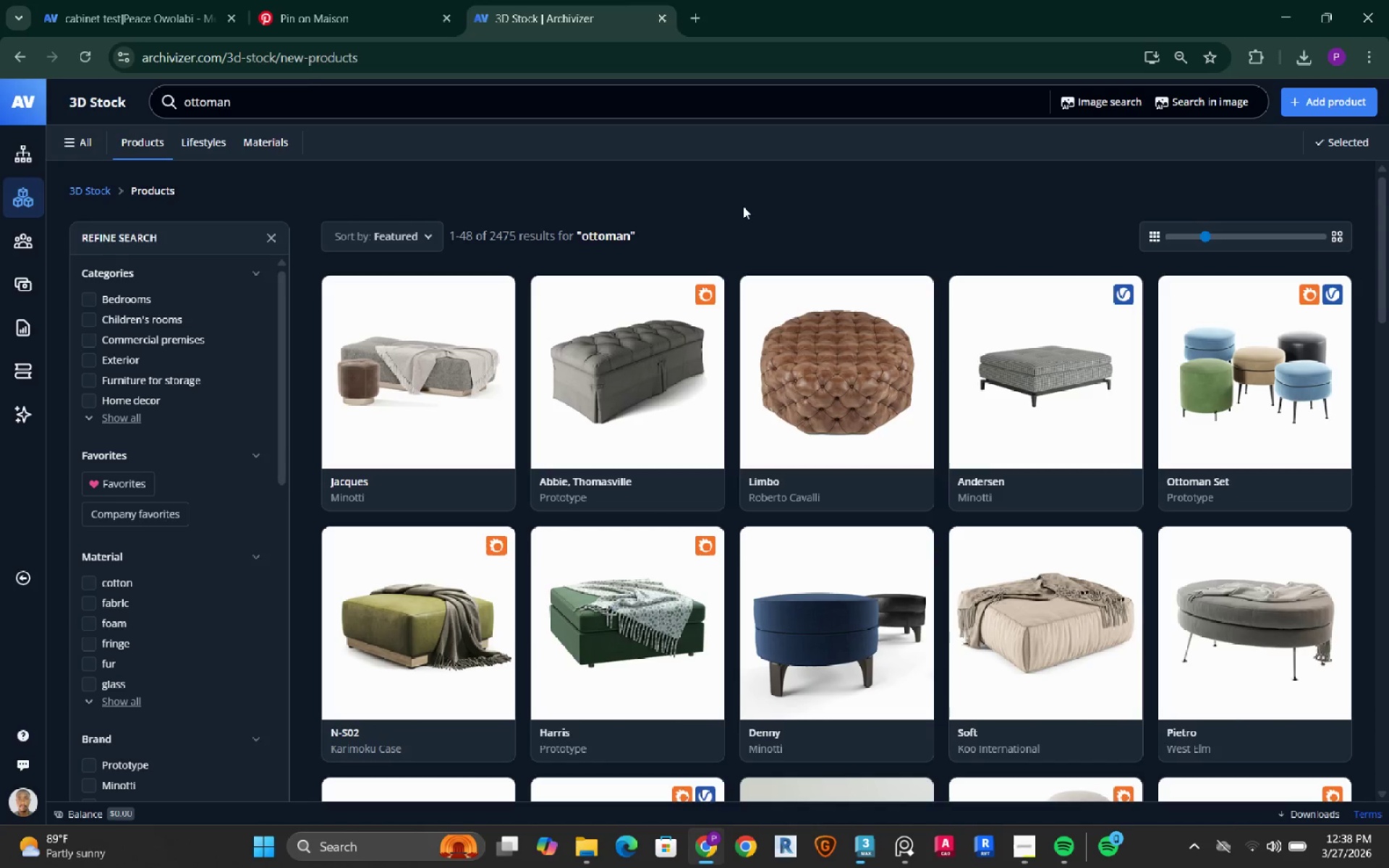 
scroll: coordinate [527, 512], scroll_direction: down, amount: 2.0
 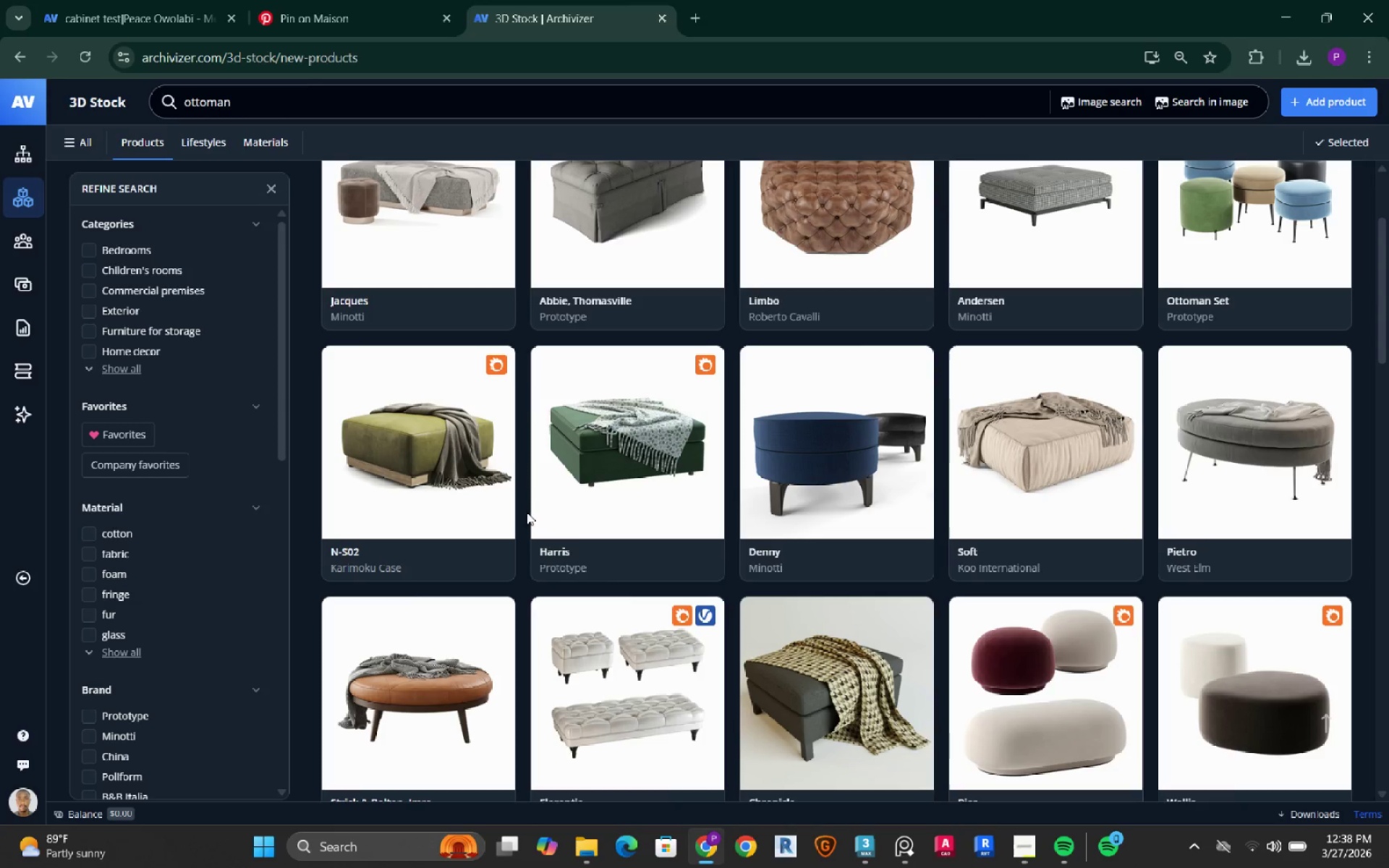 
wait(5.54)
 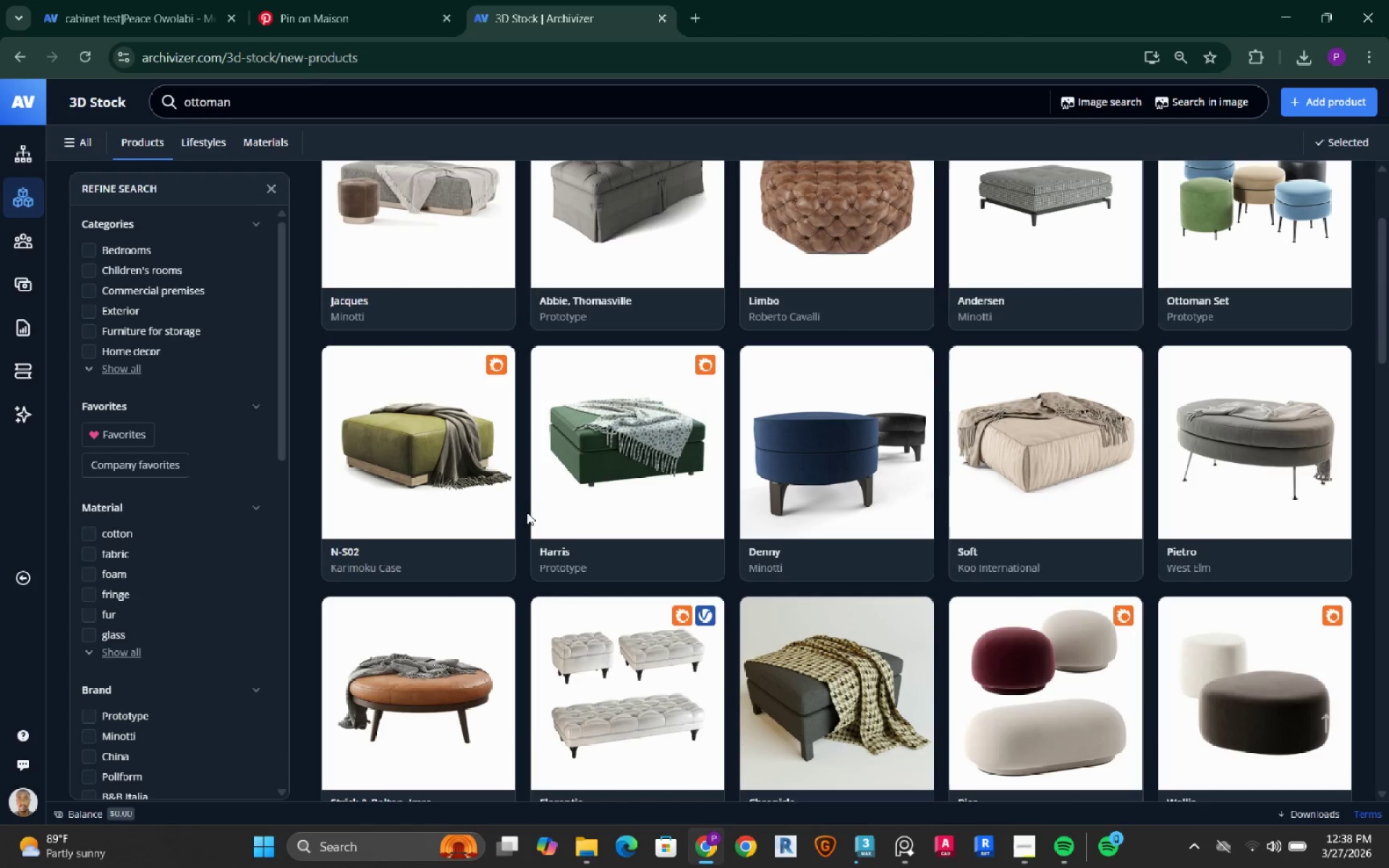 
scroll: coordinate [527, 512], scroll_direction: down, amount: 14.0
 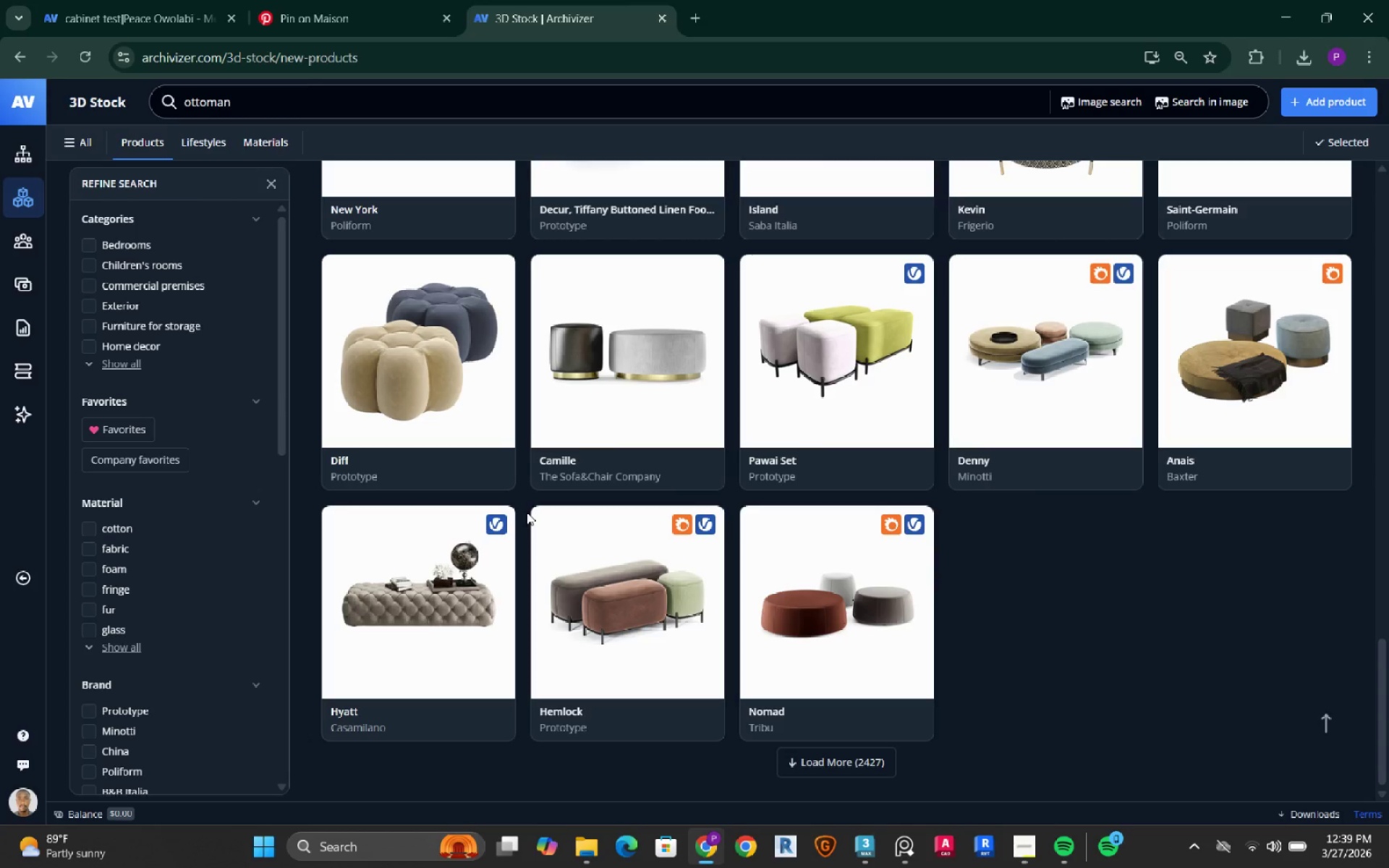 
wait(25.0)
 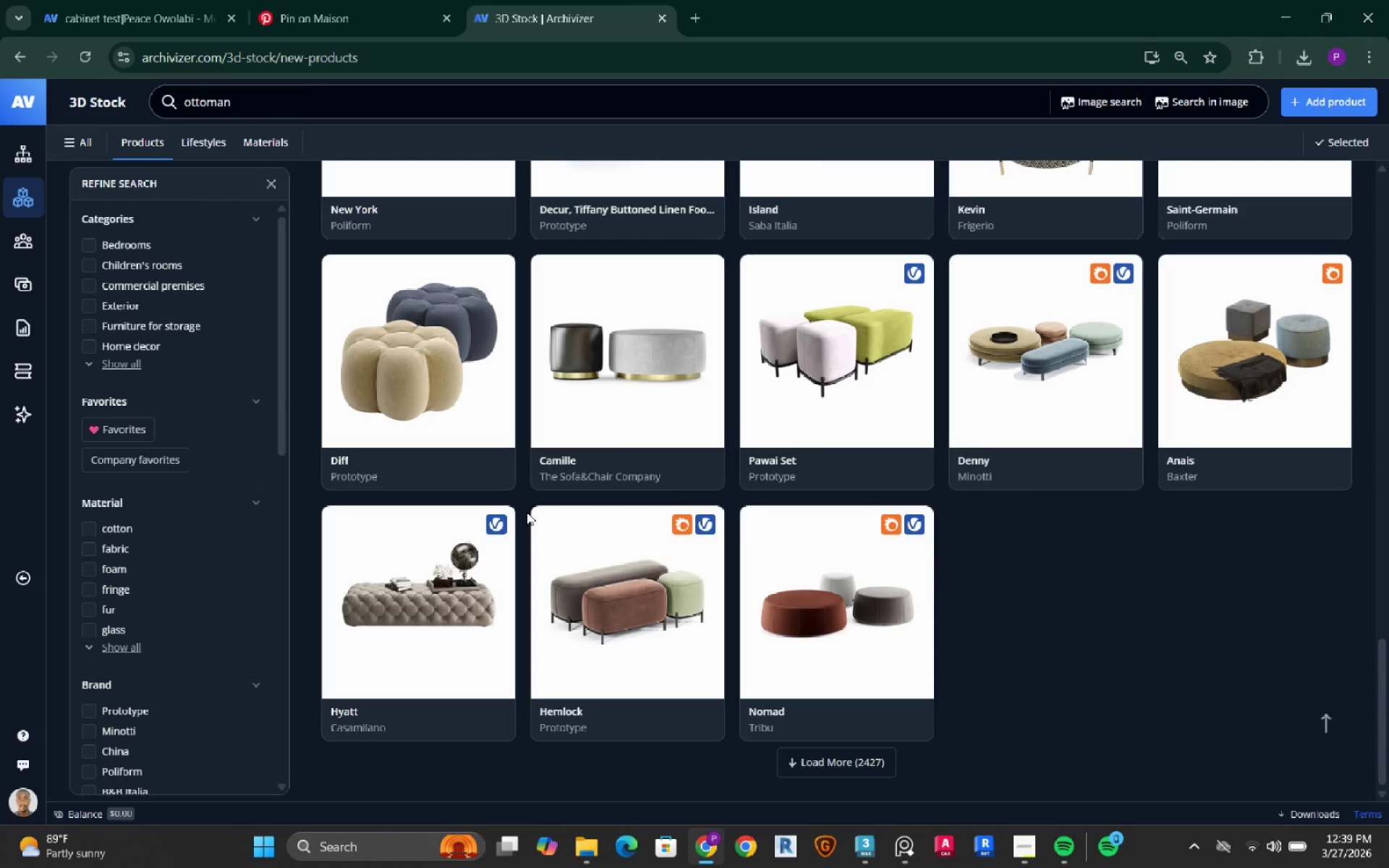 
mouse_move([538, 448])
 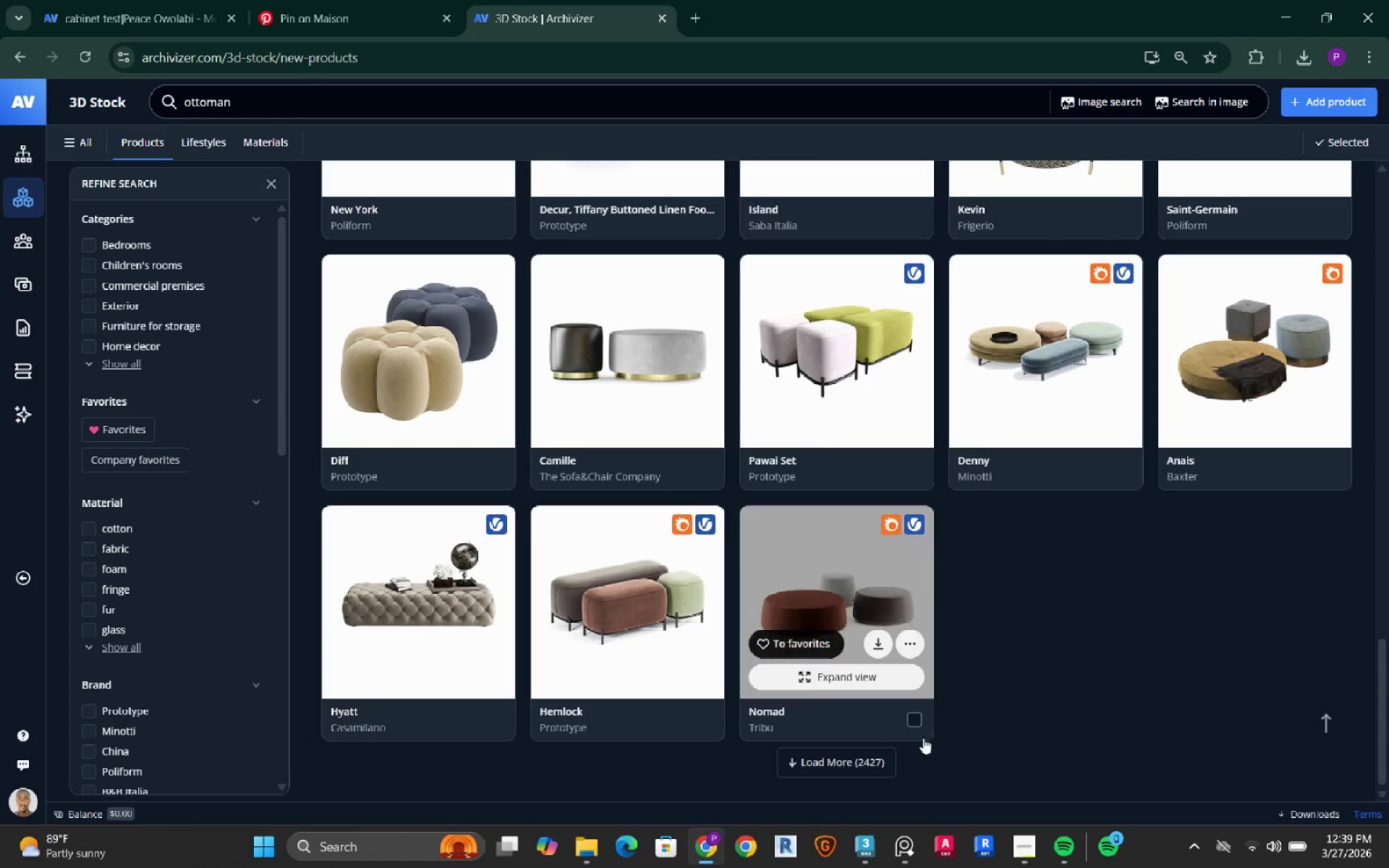 
left_click([873, 750])
 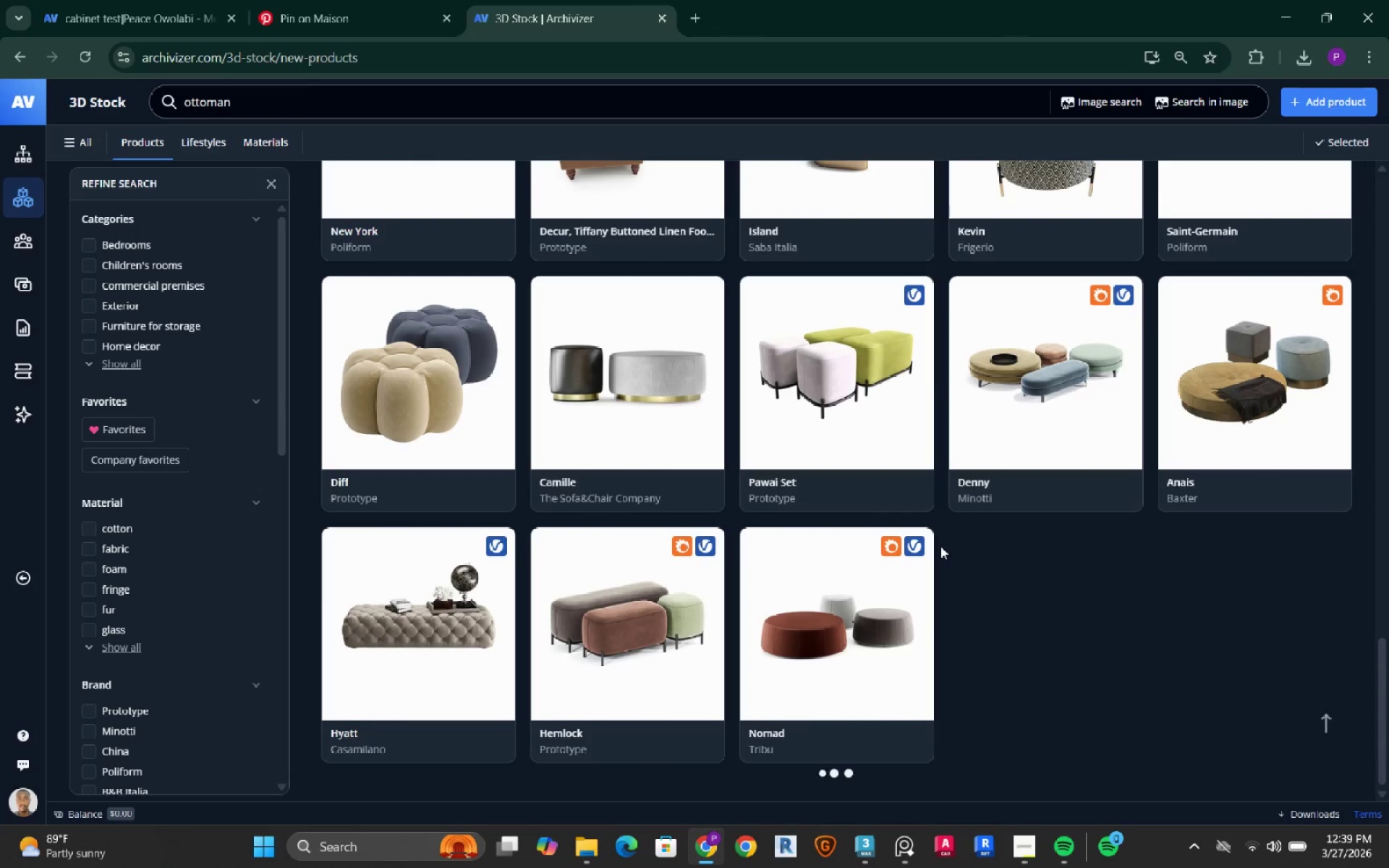 
scroll: coordinate [940, 546], scroll_direction: down, amount: 4.0
 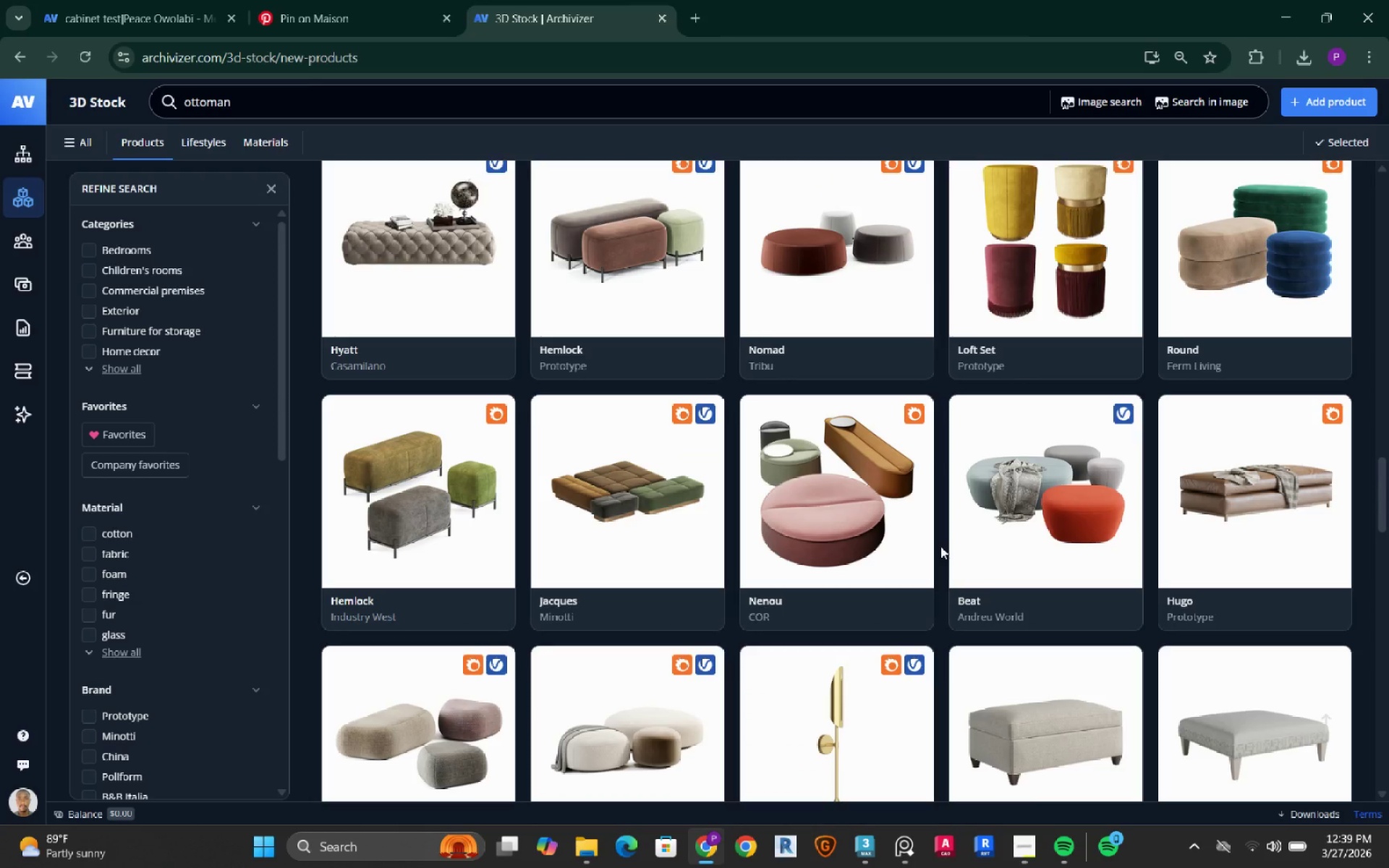 
wait(9.13)
 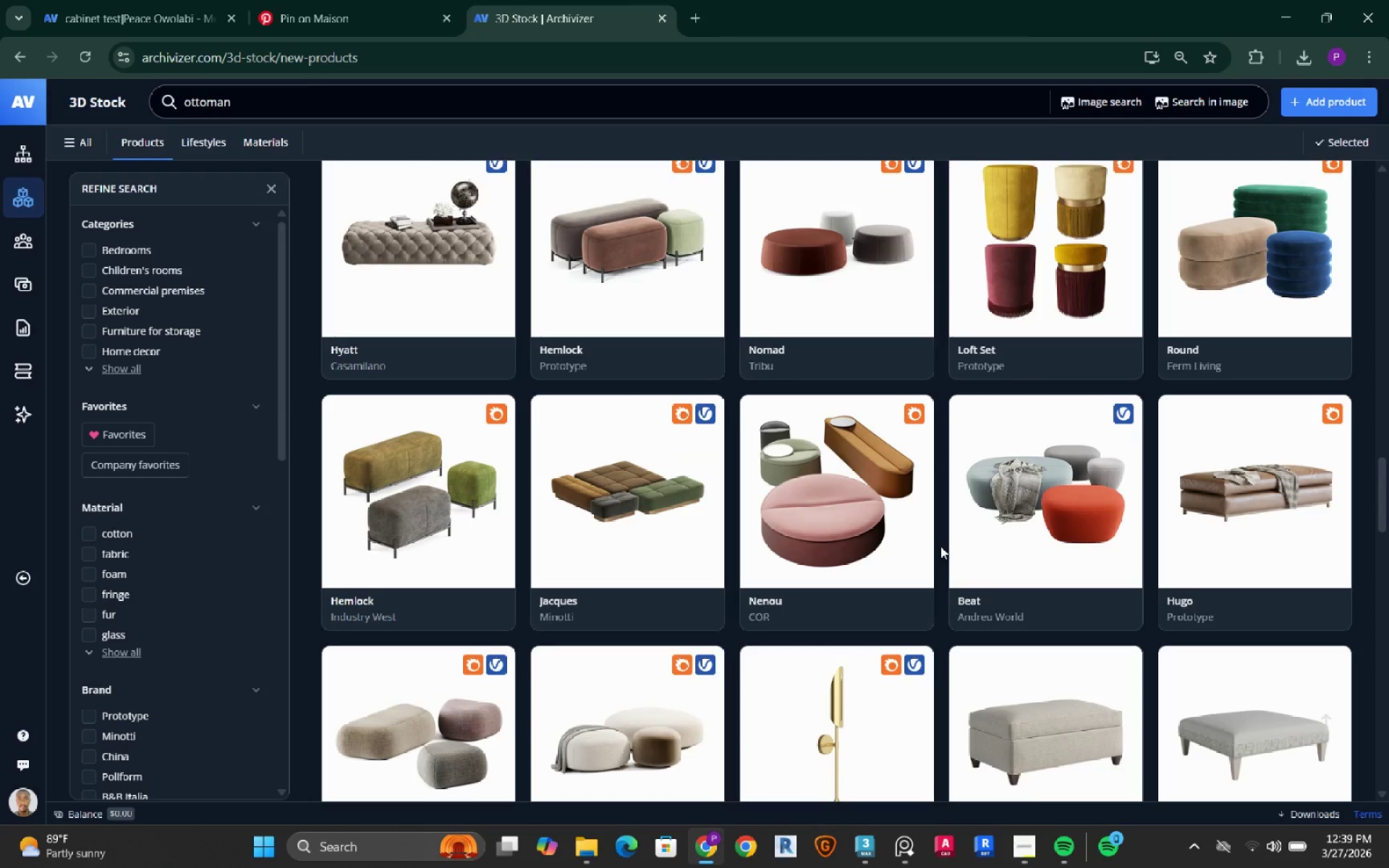 
scroll: coordinate [941, 525], scroll_direction: down, amount: 12.0
 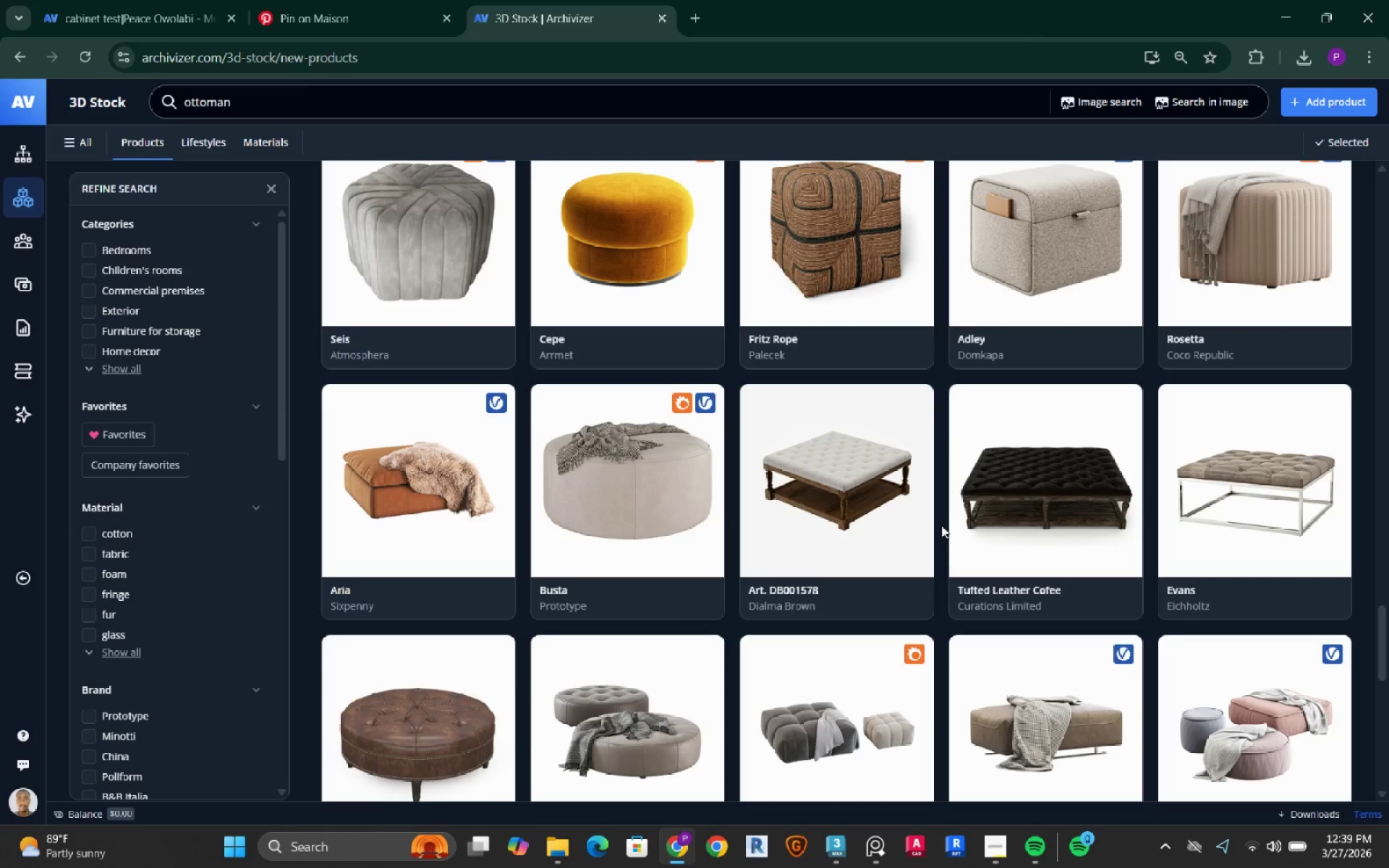 
left_click([1291, 561])
 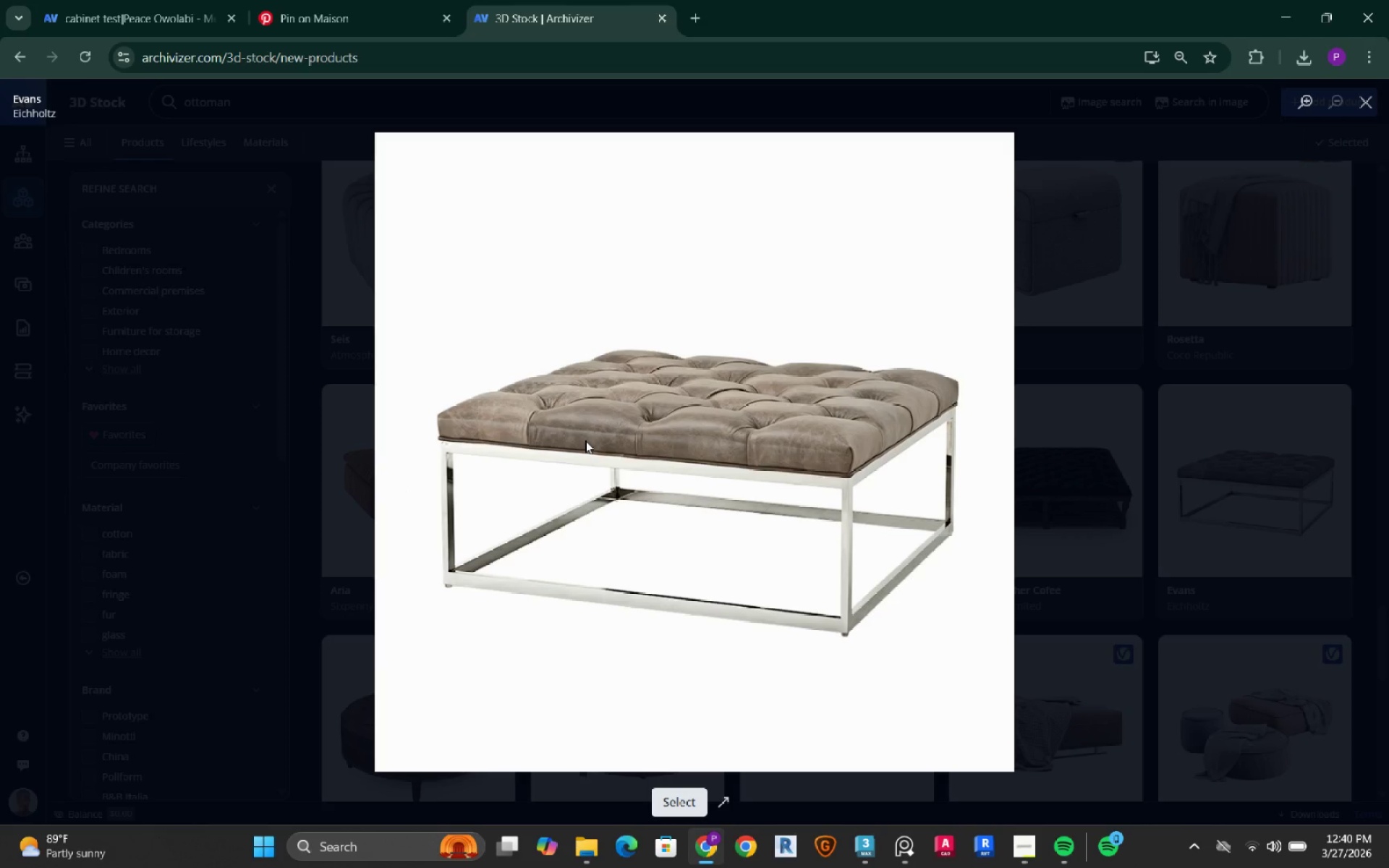 
wait(47.23)
 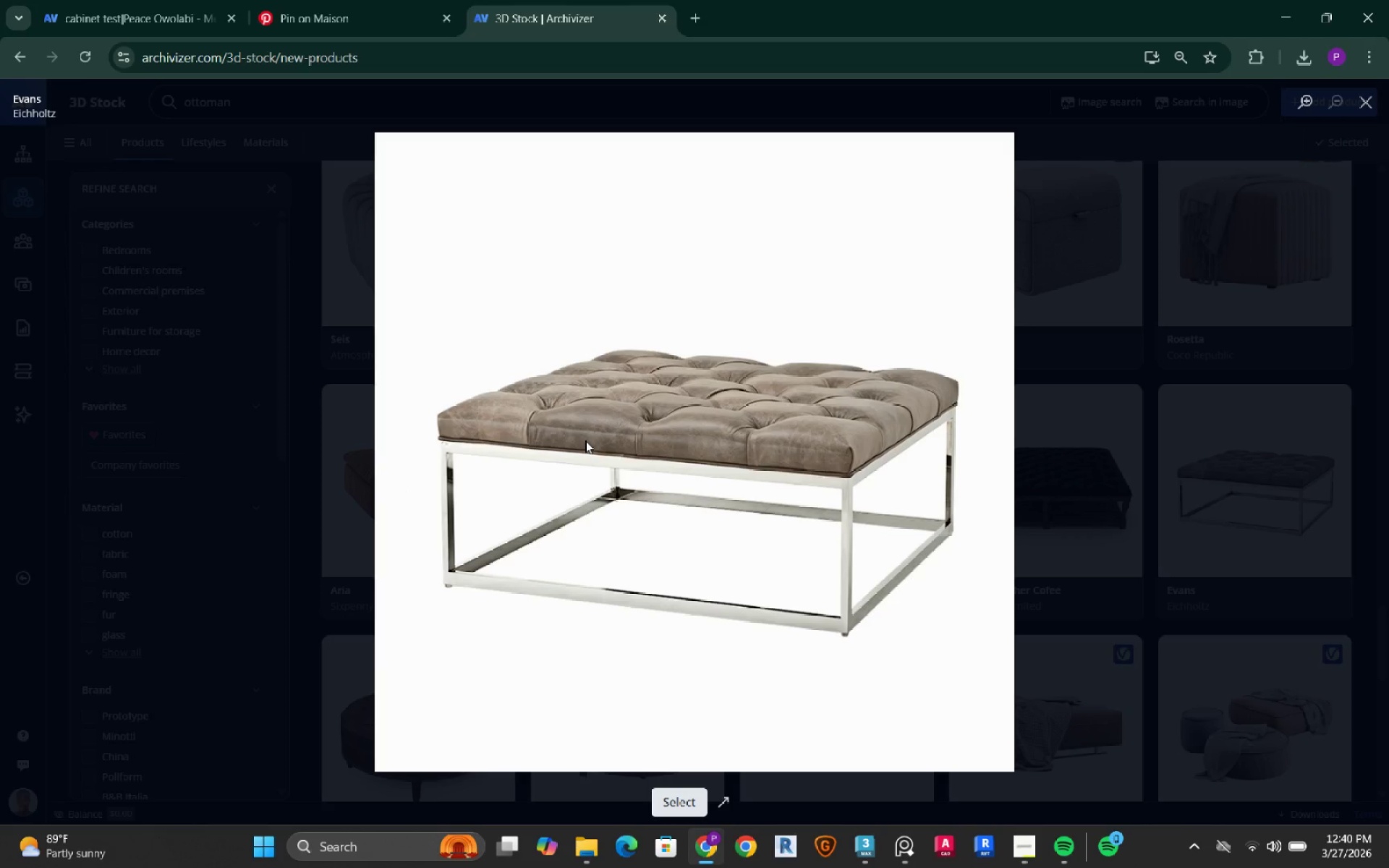 
right_click([629, 391])
 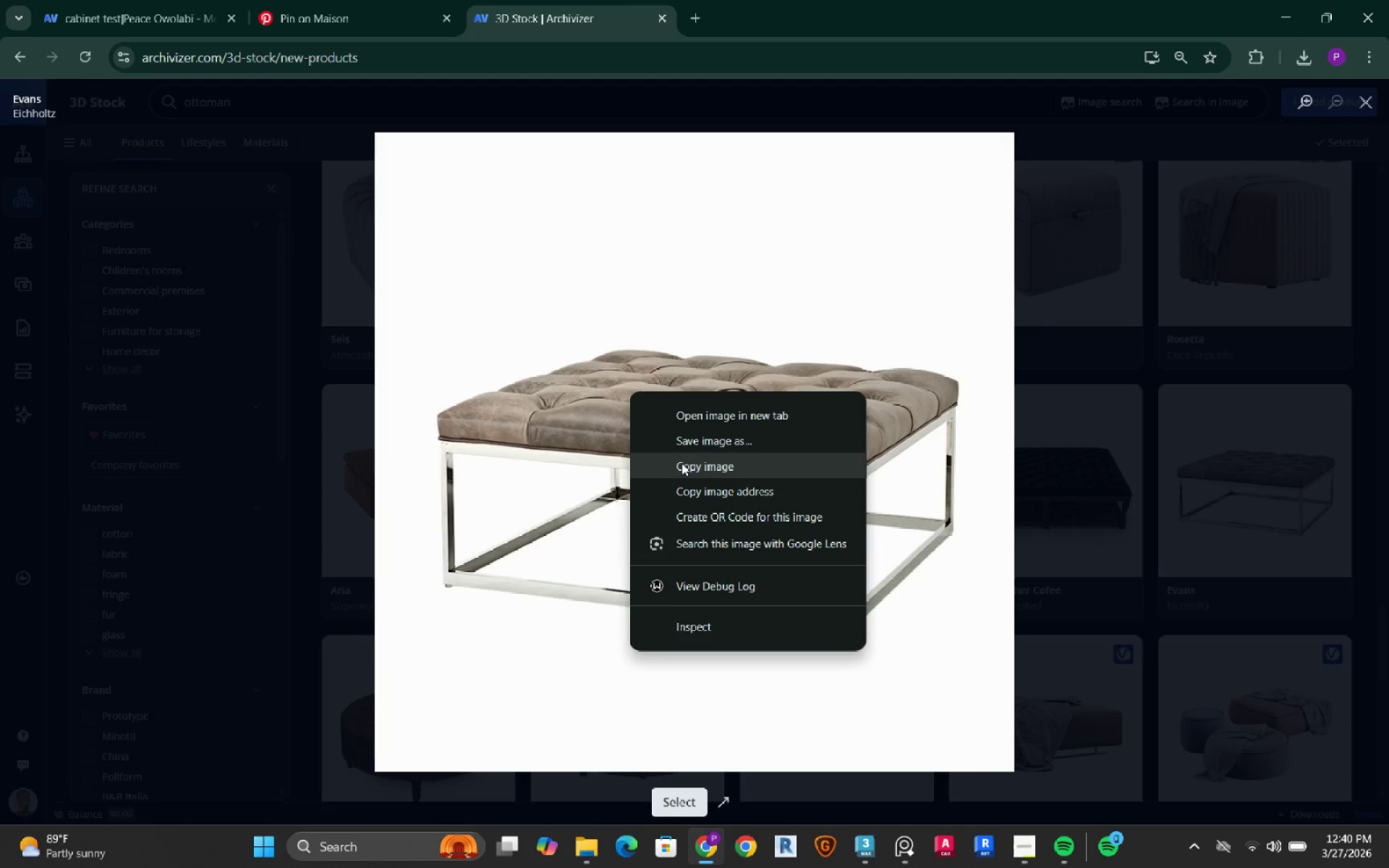 
left_click([682, 464])
 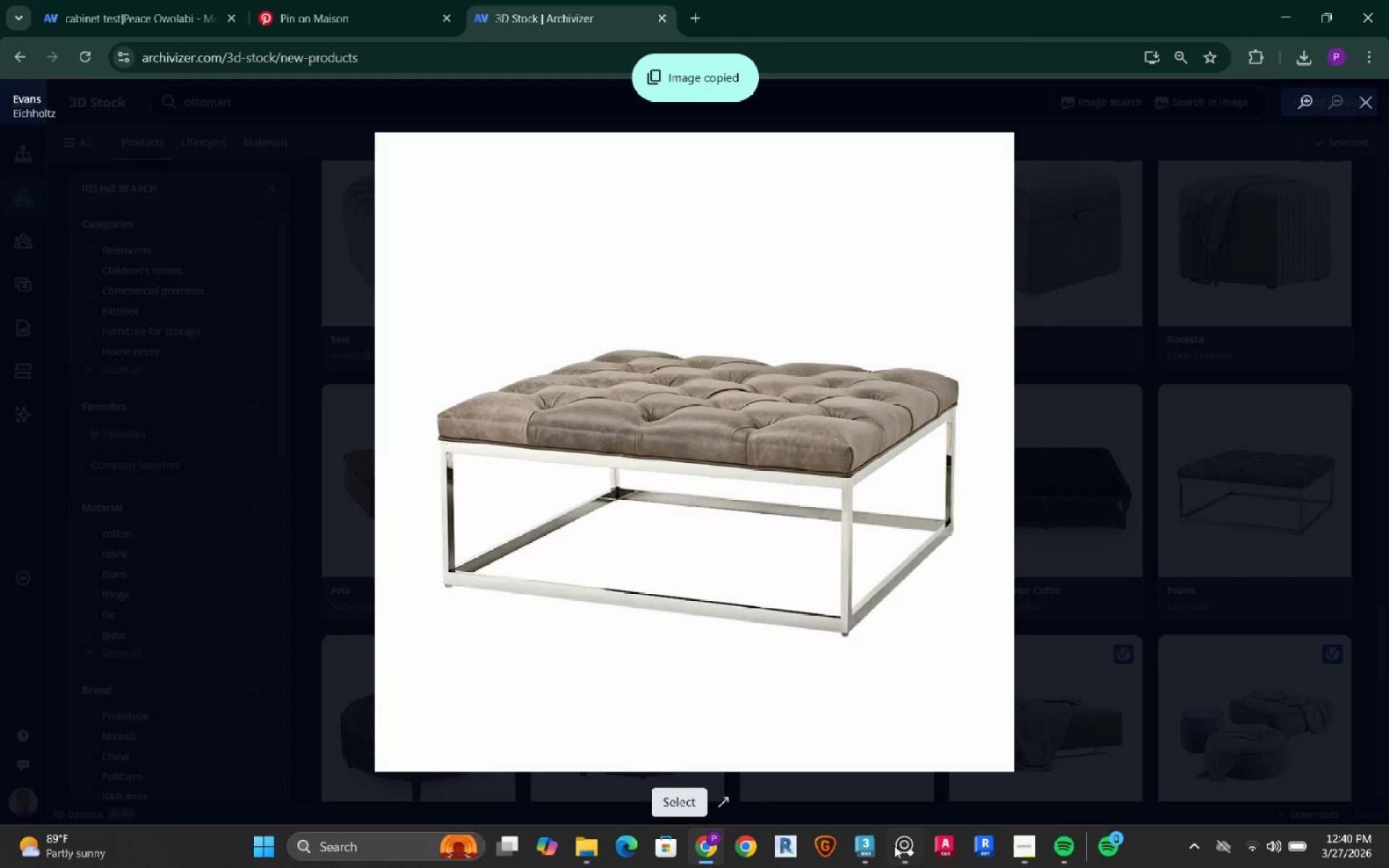 
left_click([899, 854])
 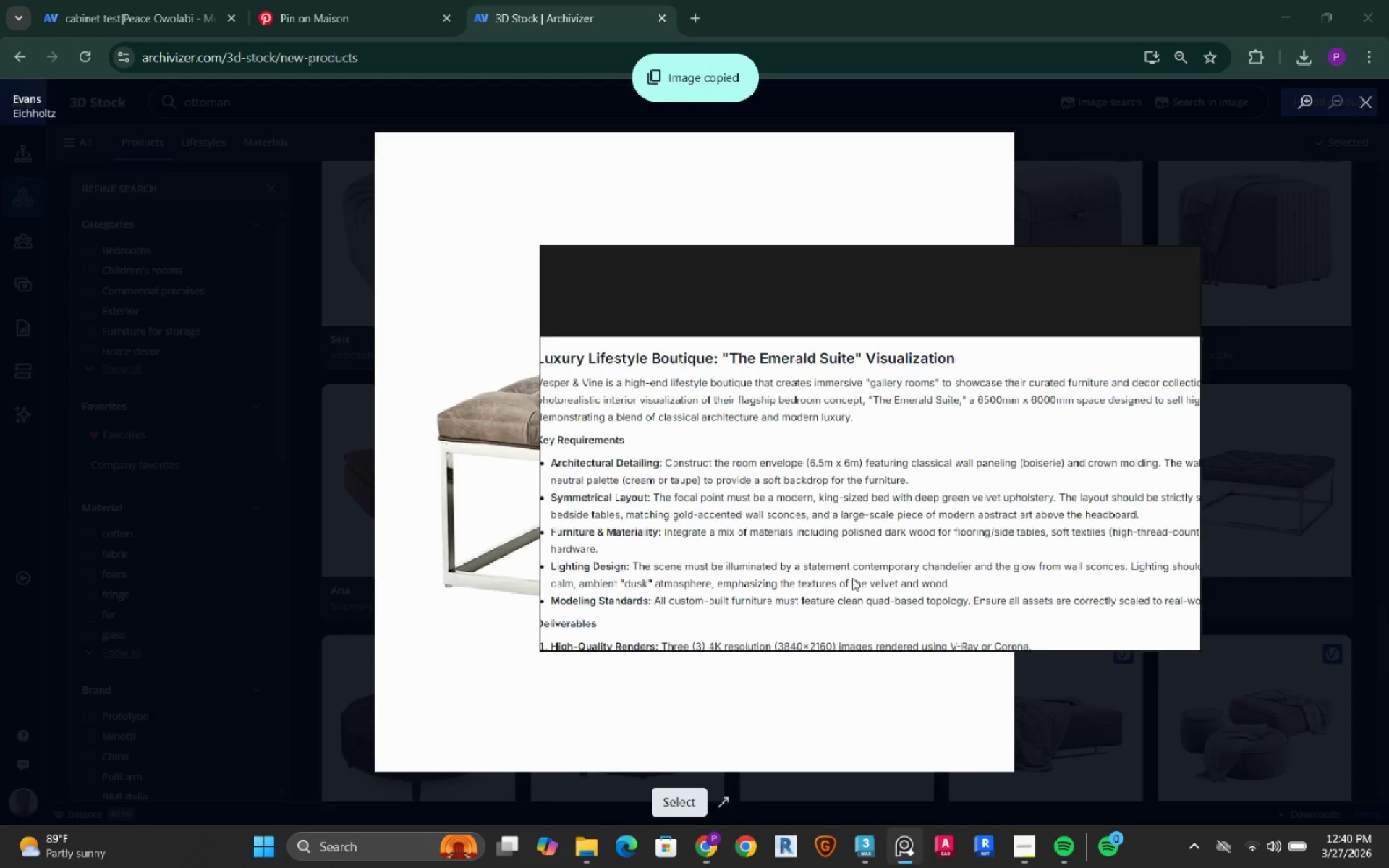 
scroll: coordinate [852, 576], scroll_direction: down, amount: 7.0
 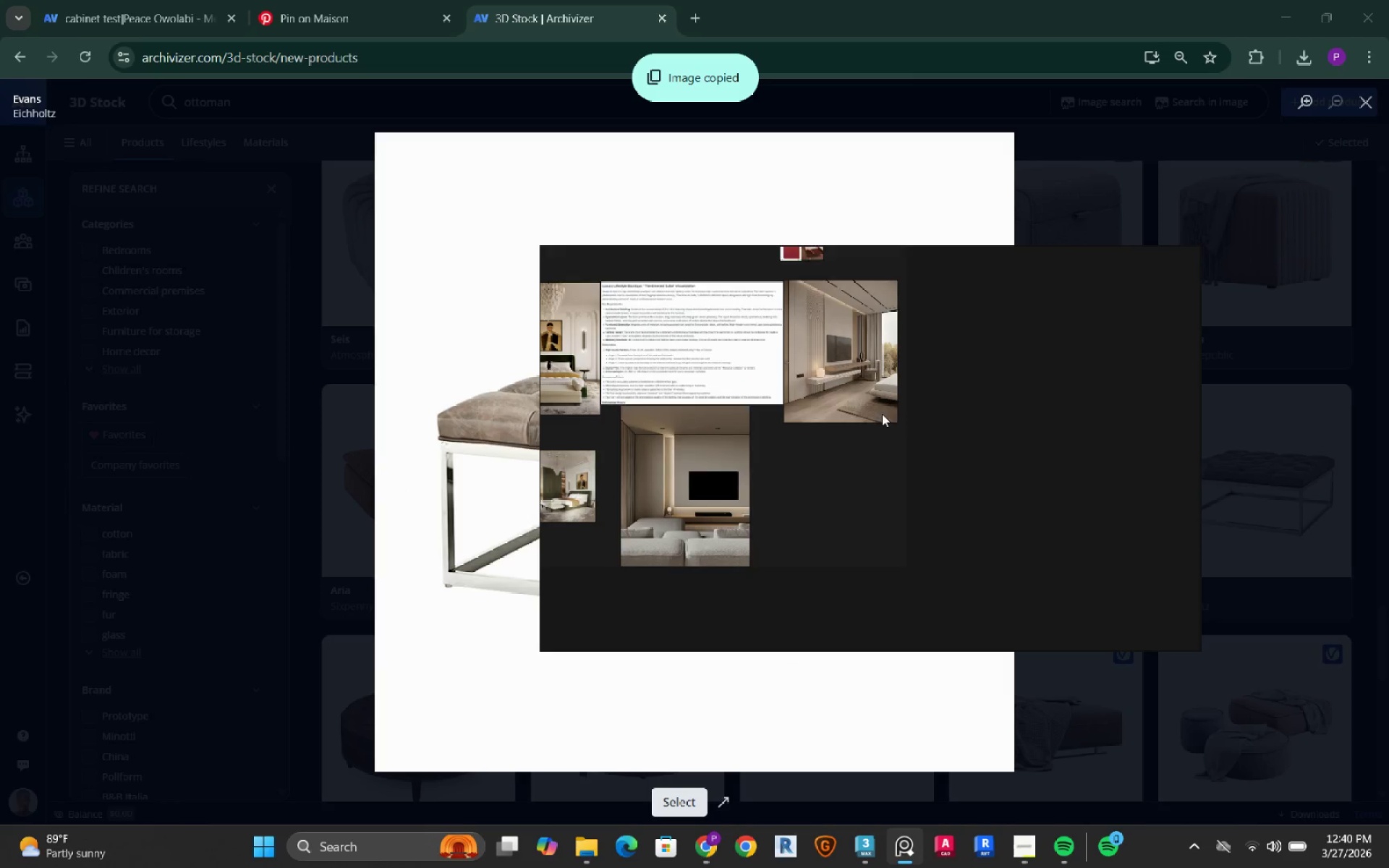 
left_click([850, 446])
 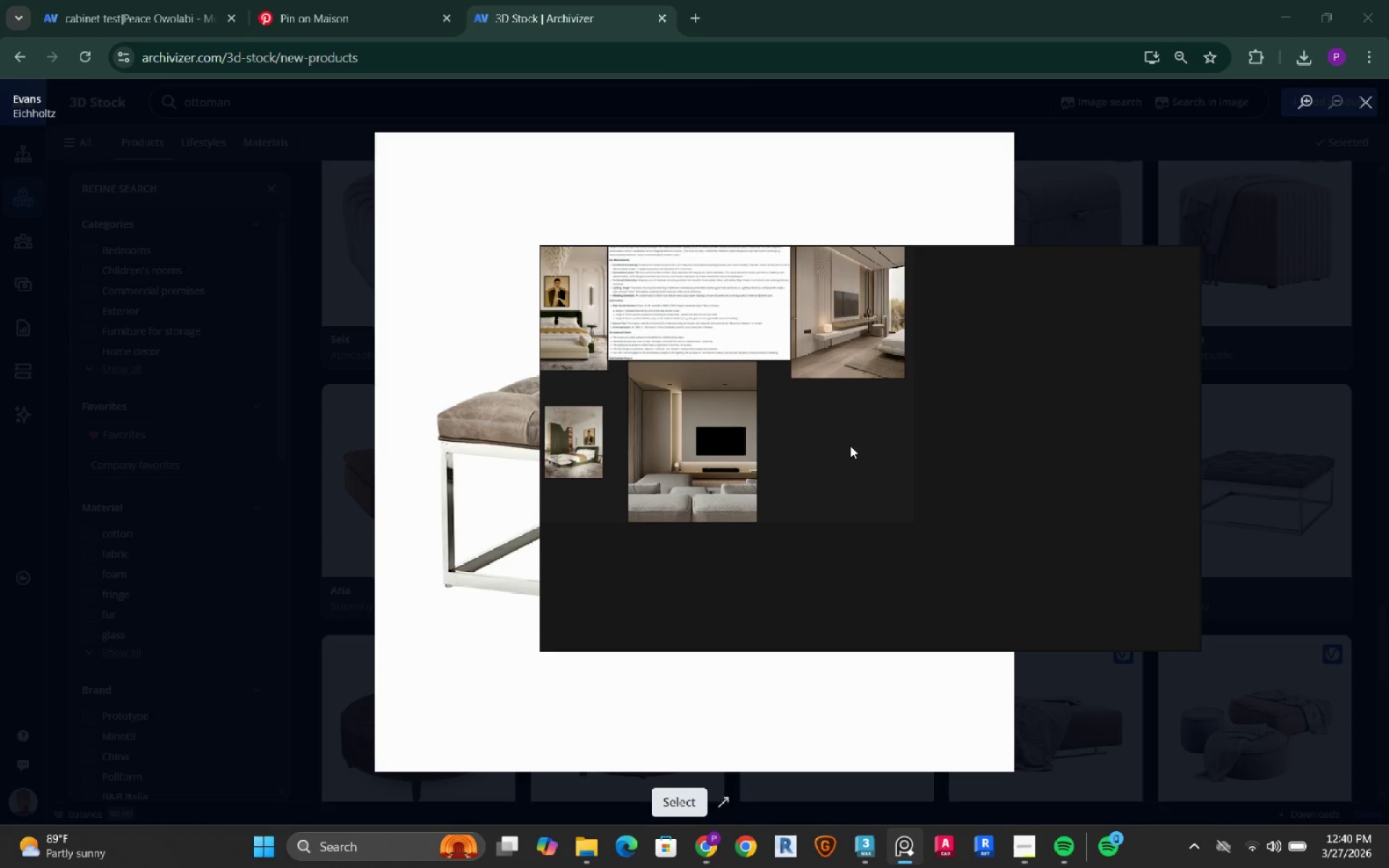 
key(Control+V)
 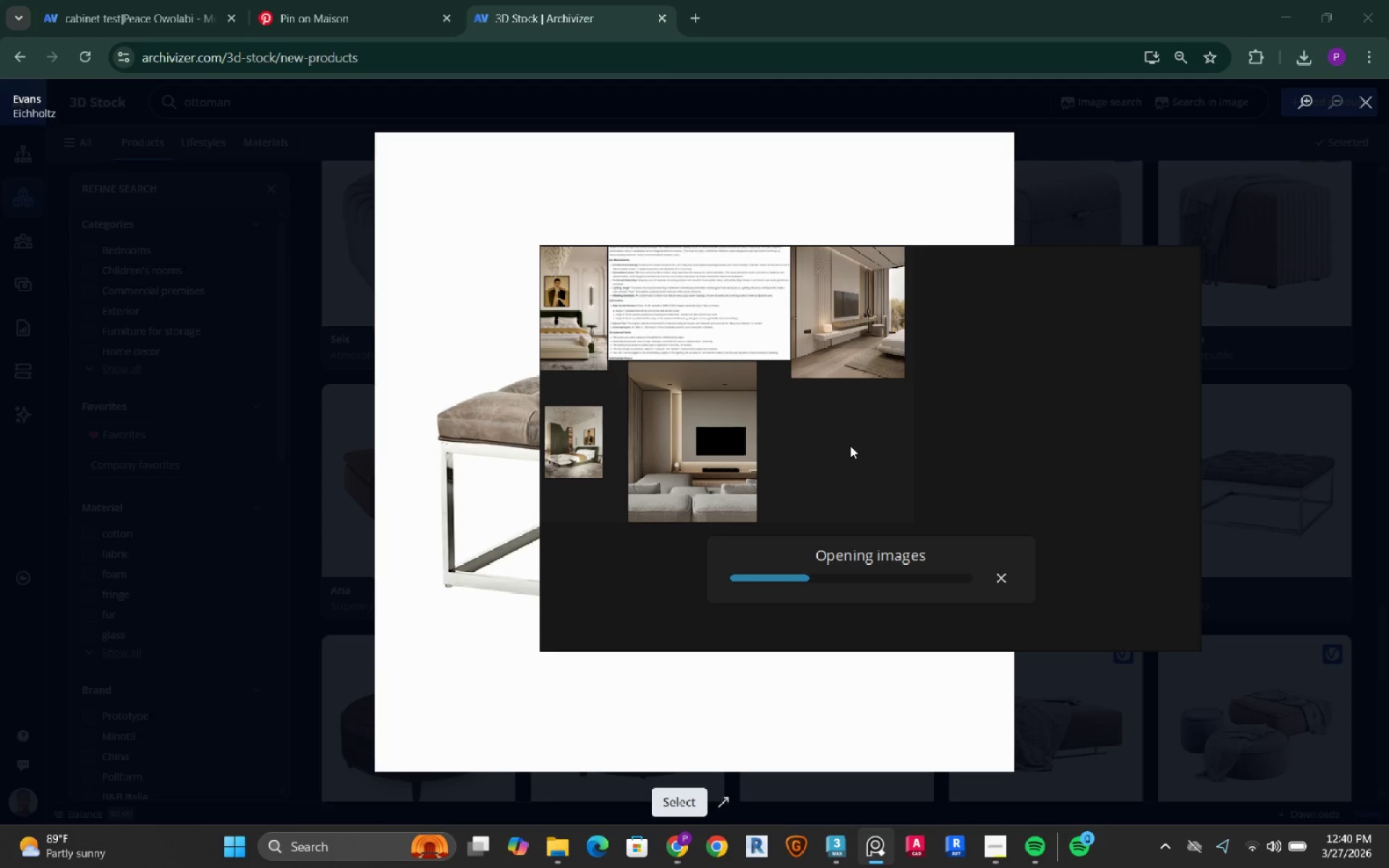 
wait(7.59)
 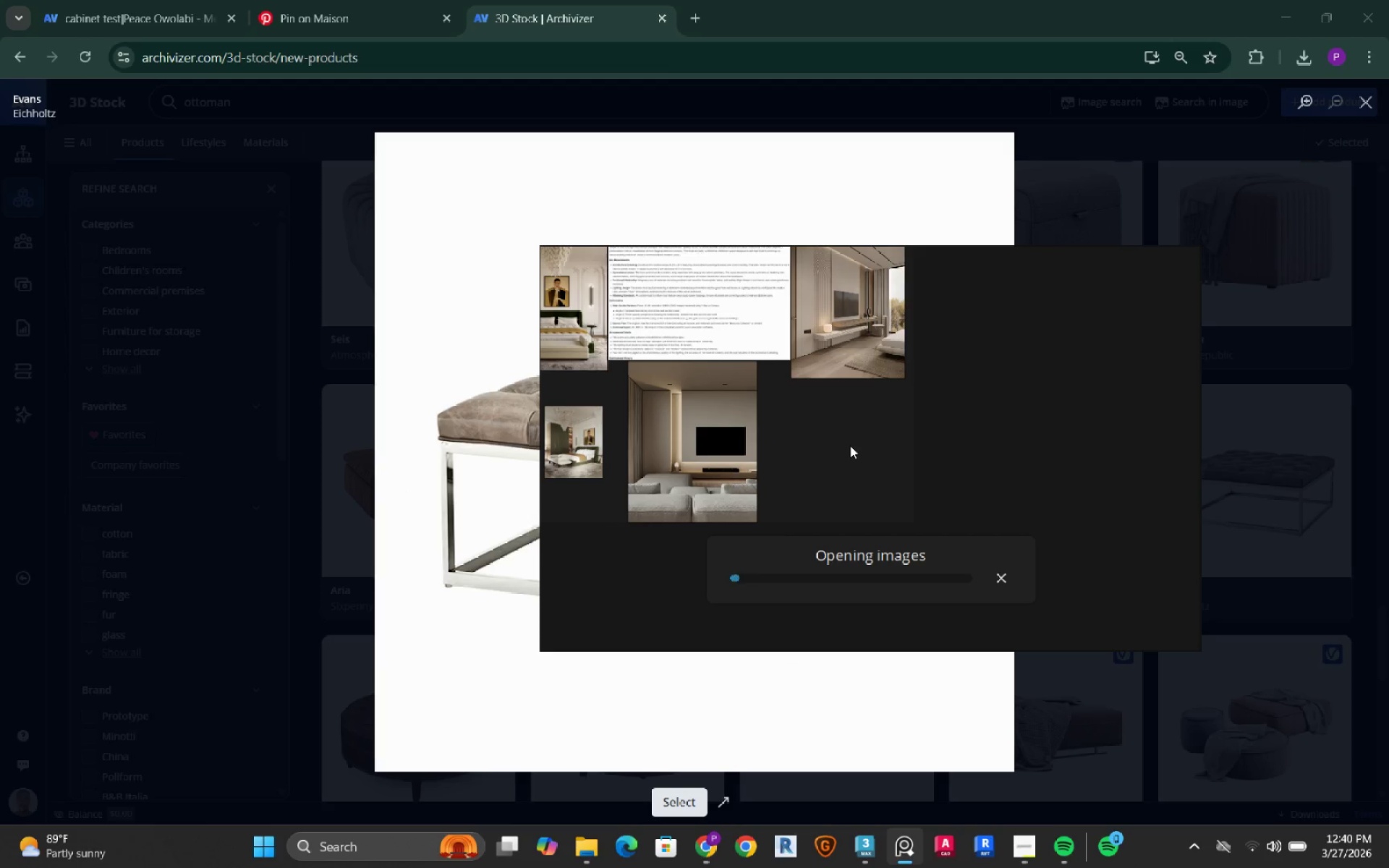 
left_click_drag(start_coordinate=[850, 446], to_coordinate=[841, 445])
 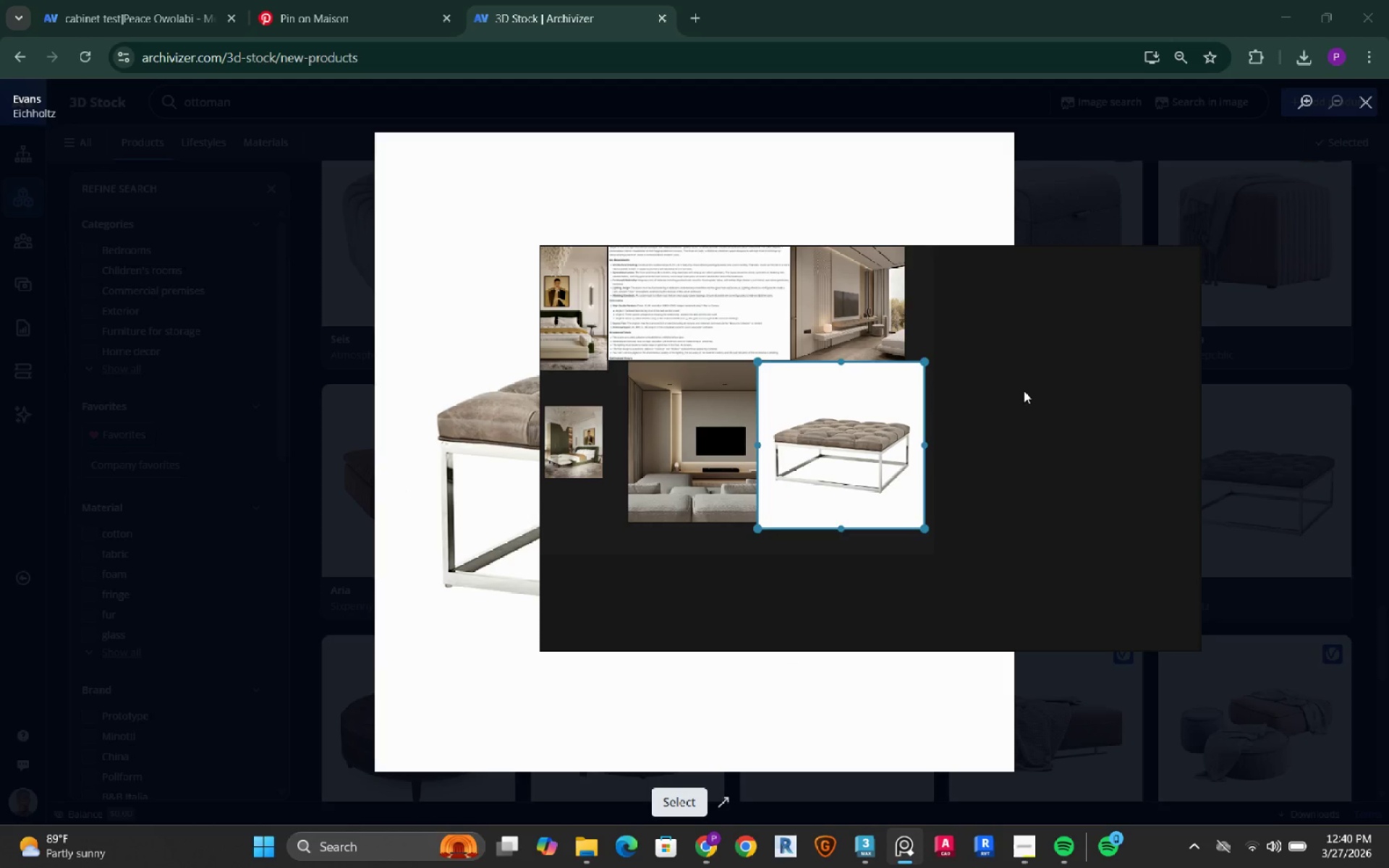 
left_click([1024, 390])
 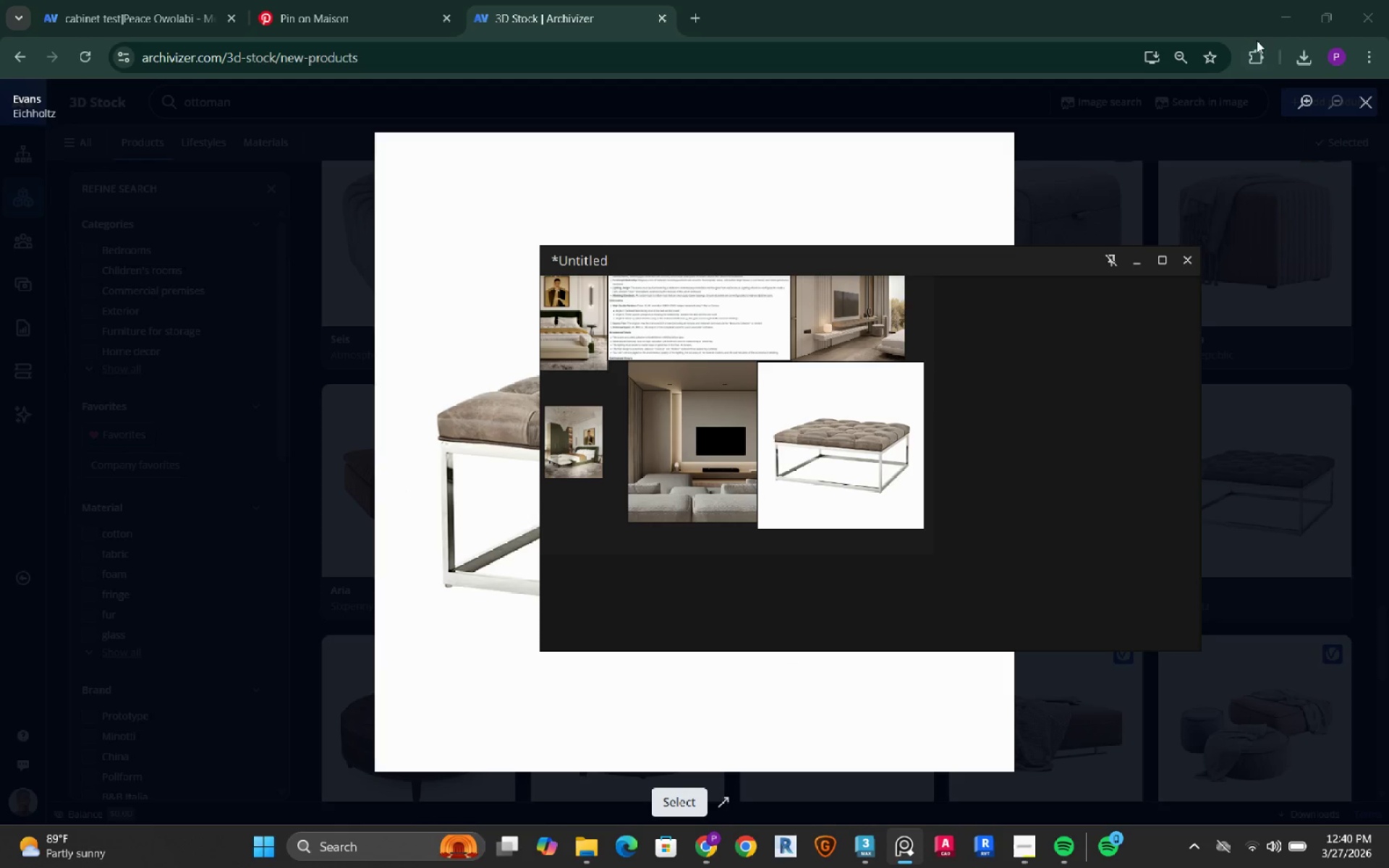 
left_click([1280, 20])
 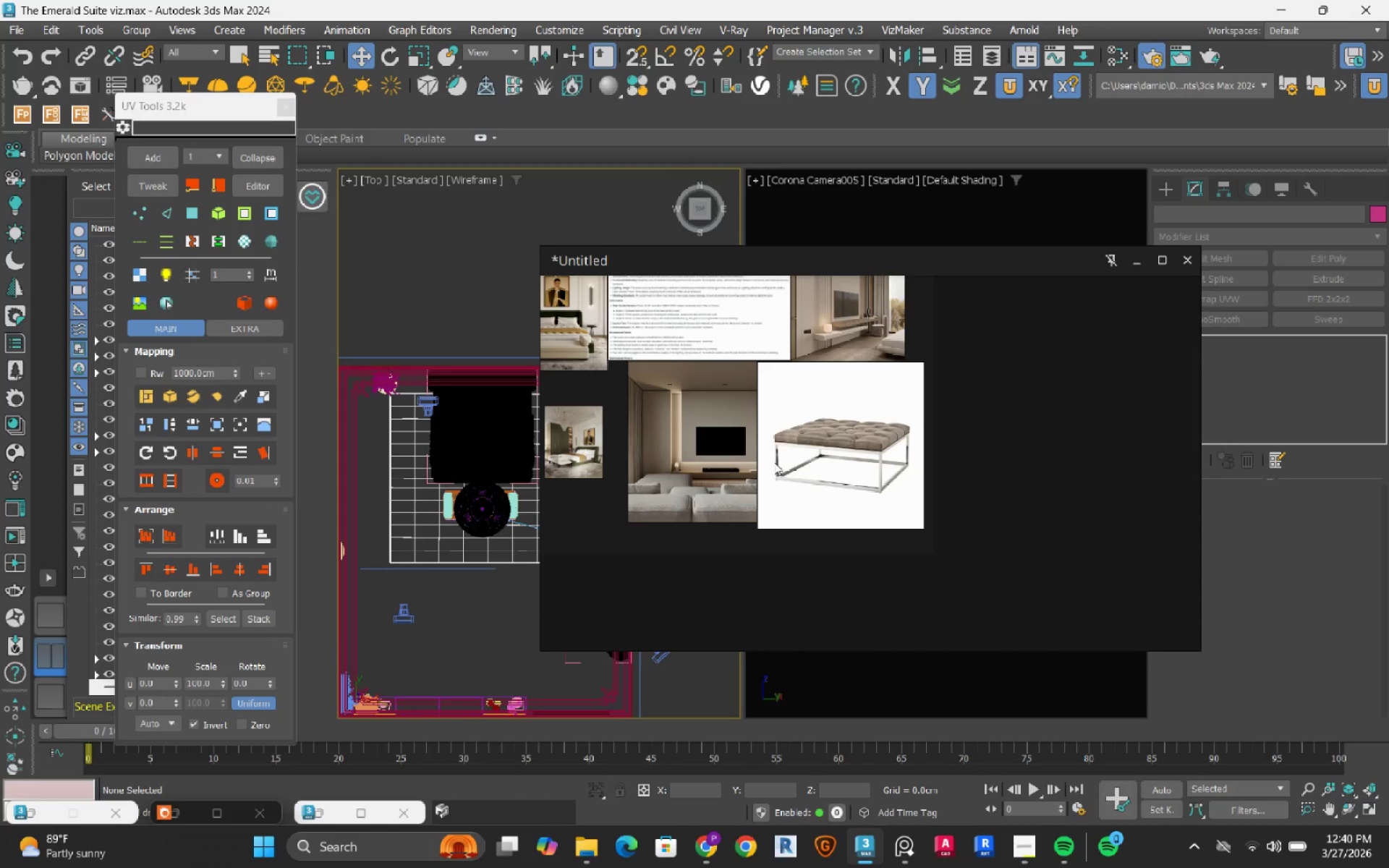 
scroll: coordinate [448, 507], scroll_direction: up, amount: 13.0
 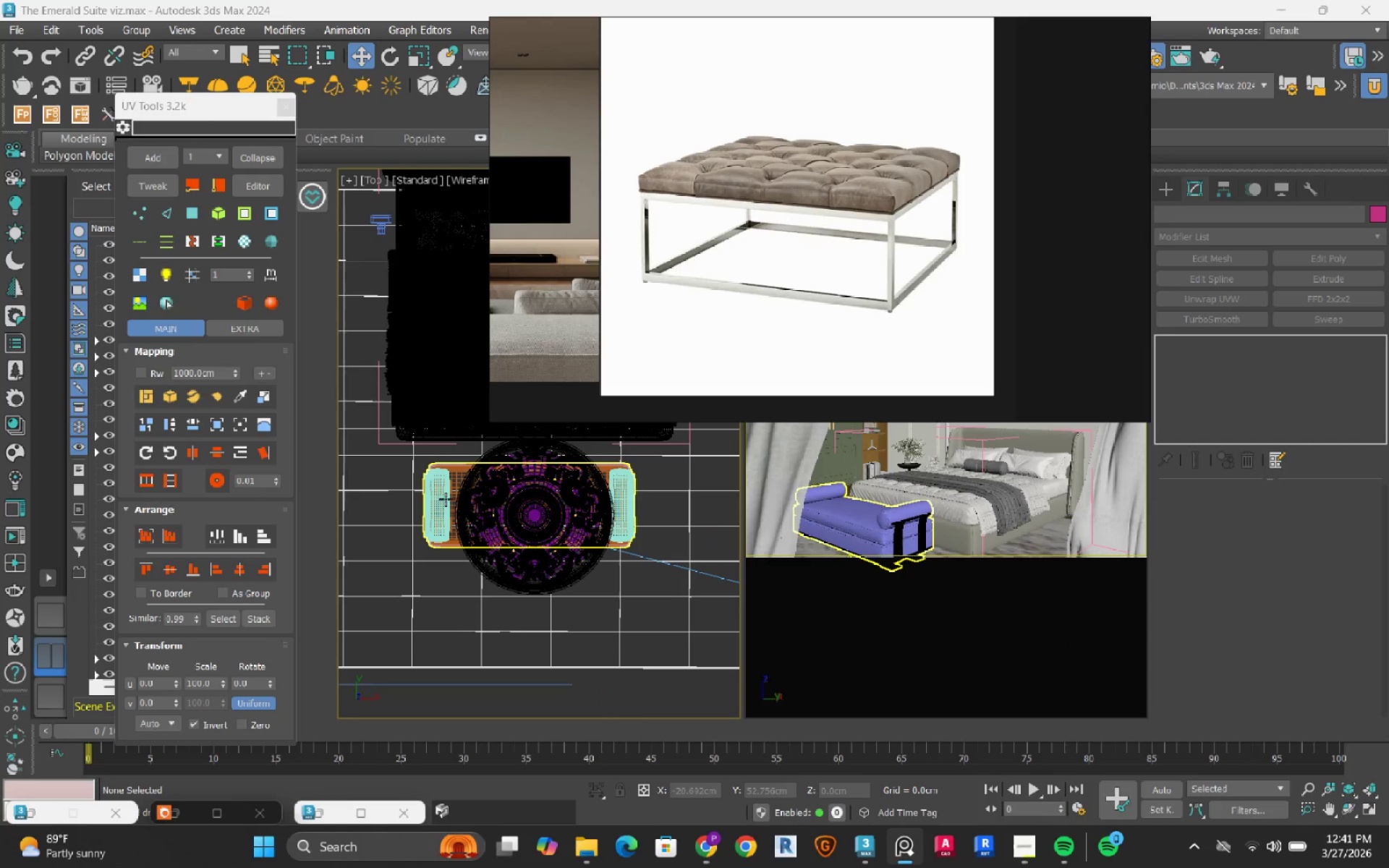 
left_click([446, 499])
 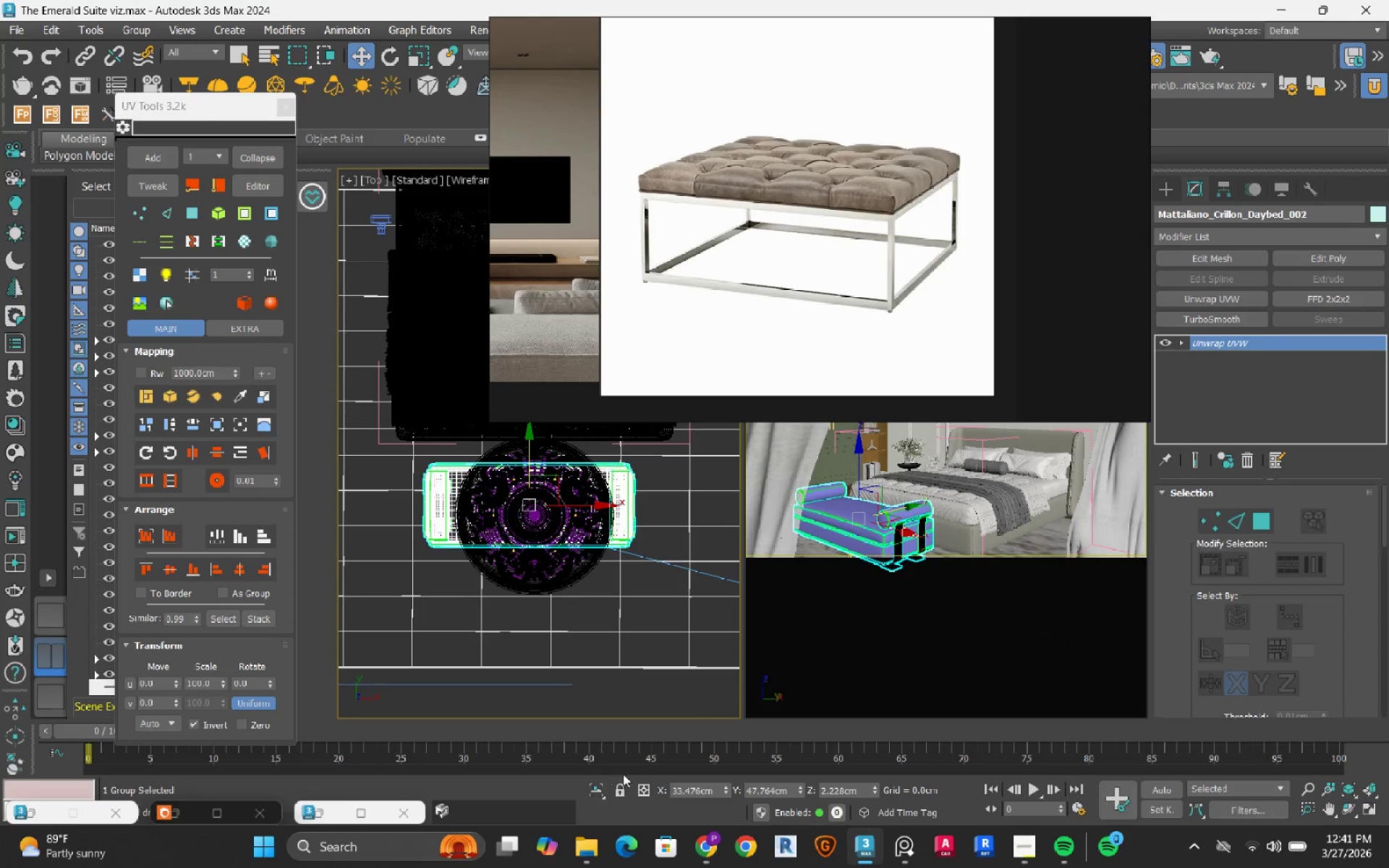 
left_click([597, 784])
 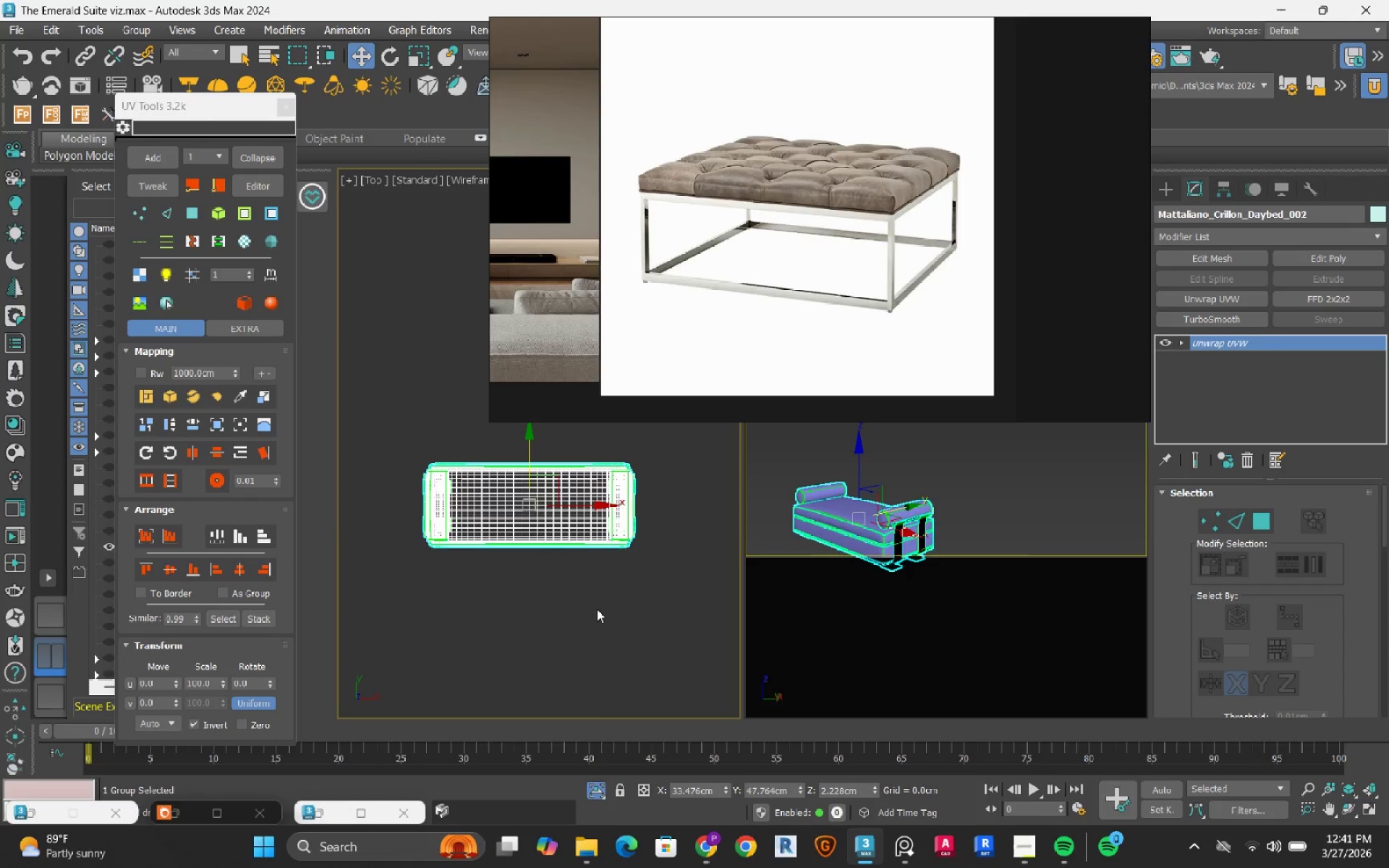 
left_click([598, 610])
 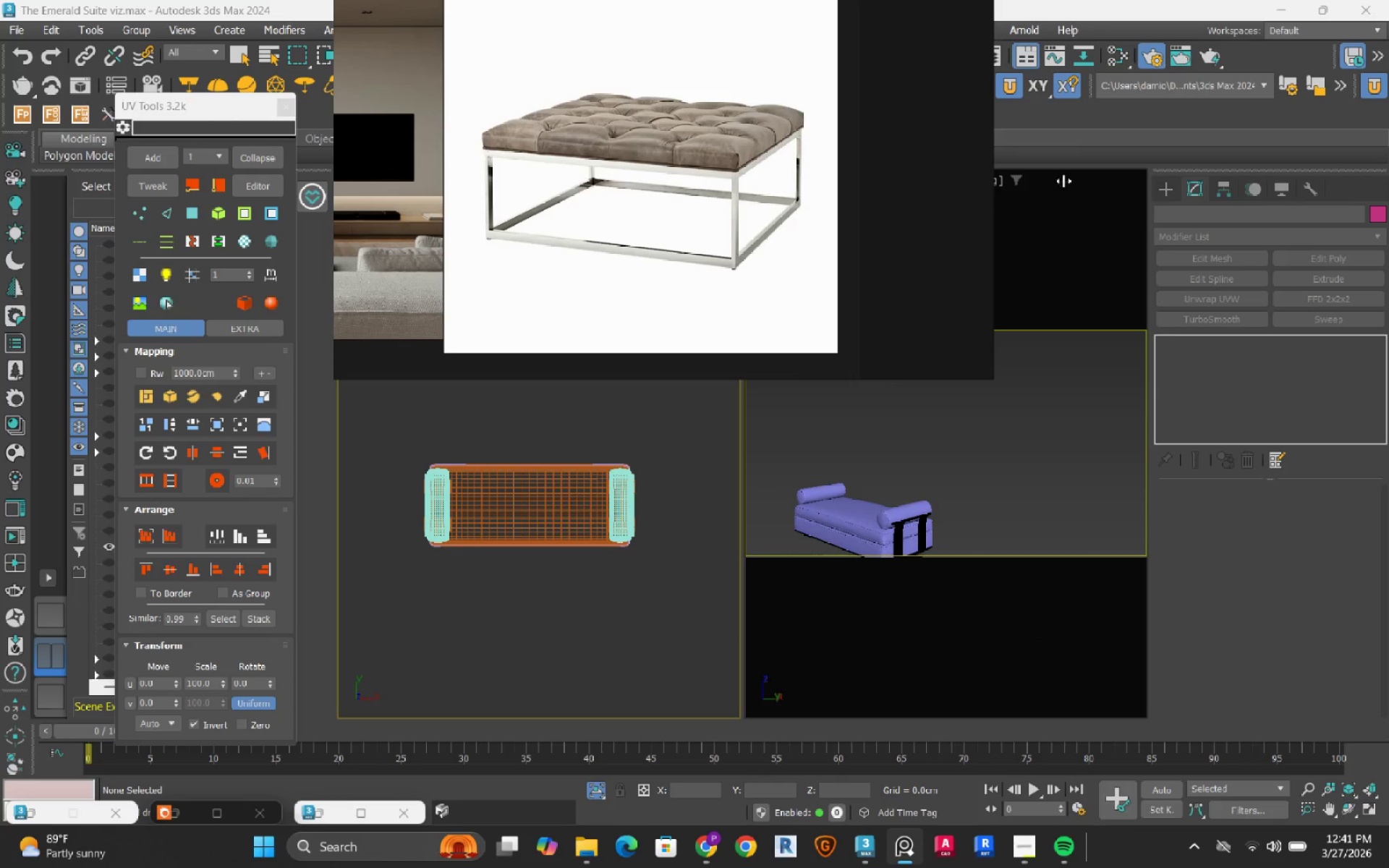 
left_click([1156, 179])
 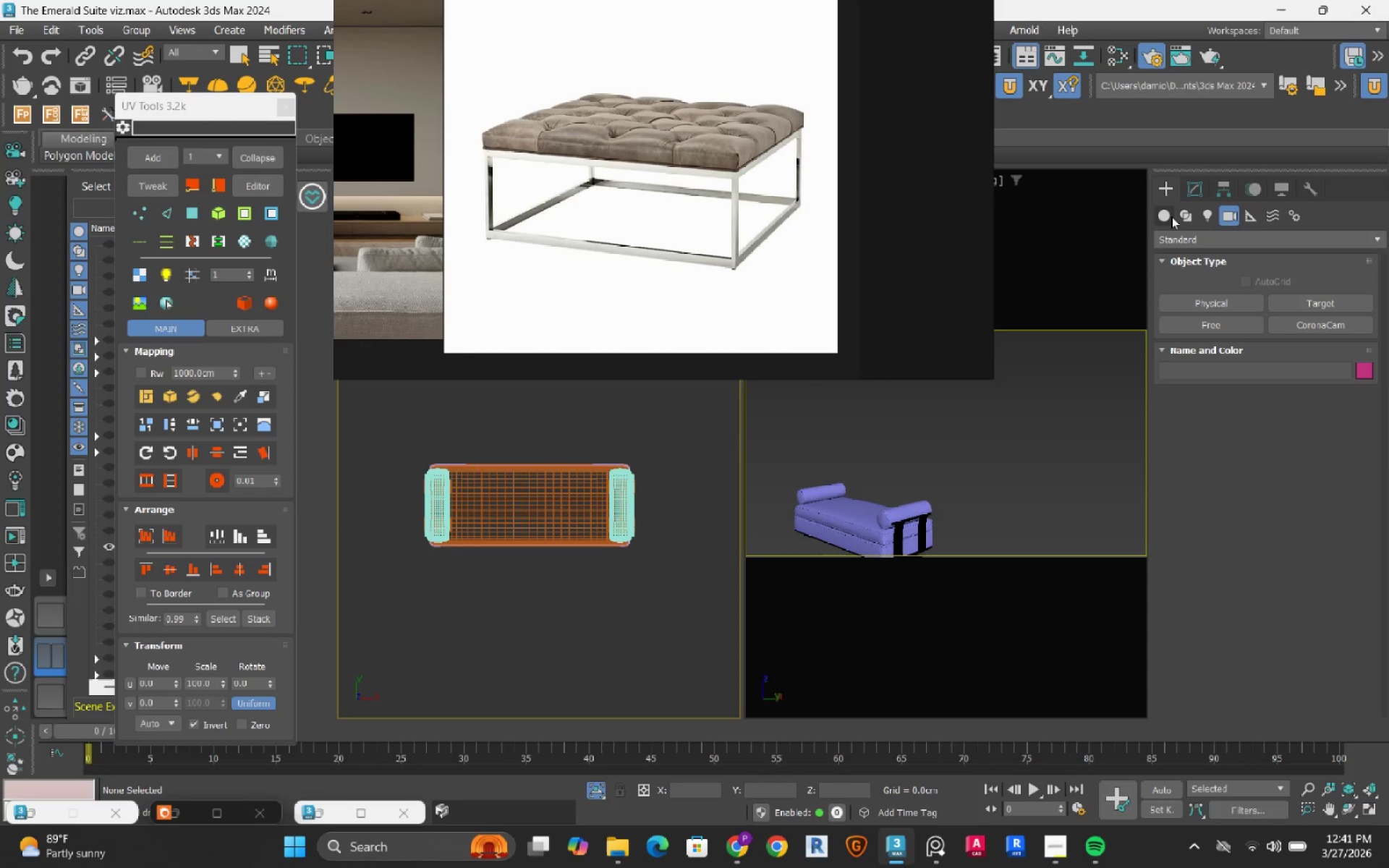 
left_click([1155, 219])
 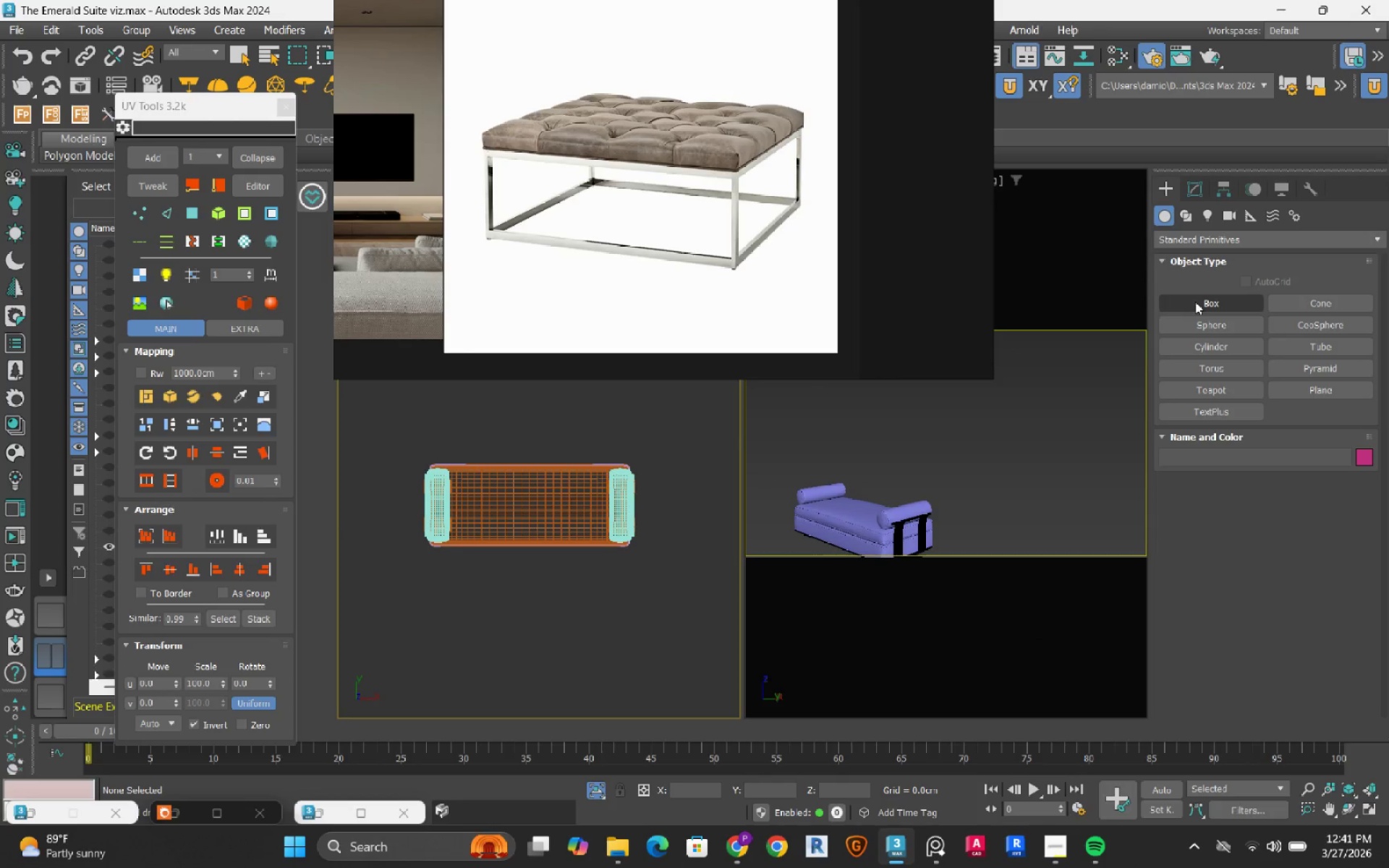 
left_click([1195, 302])
 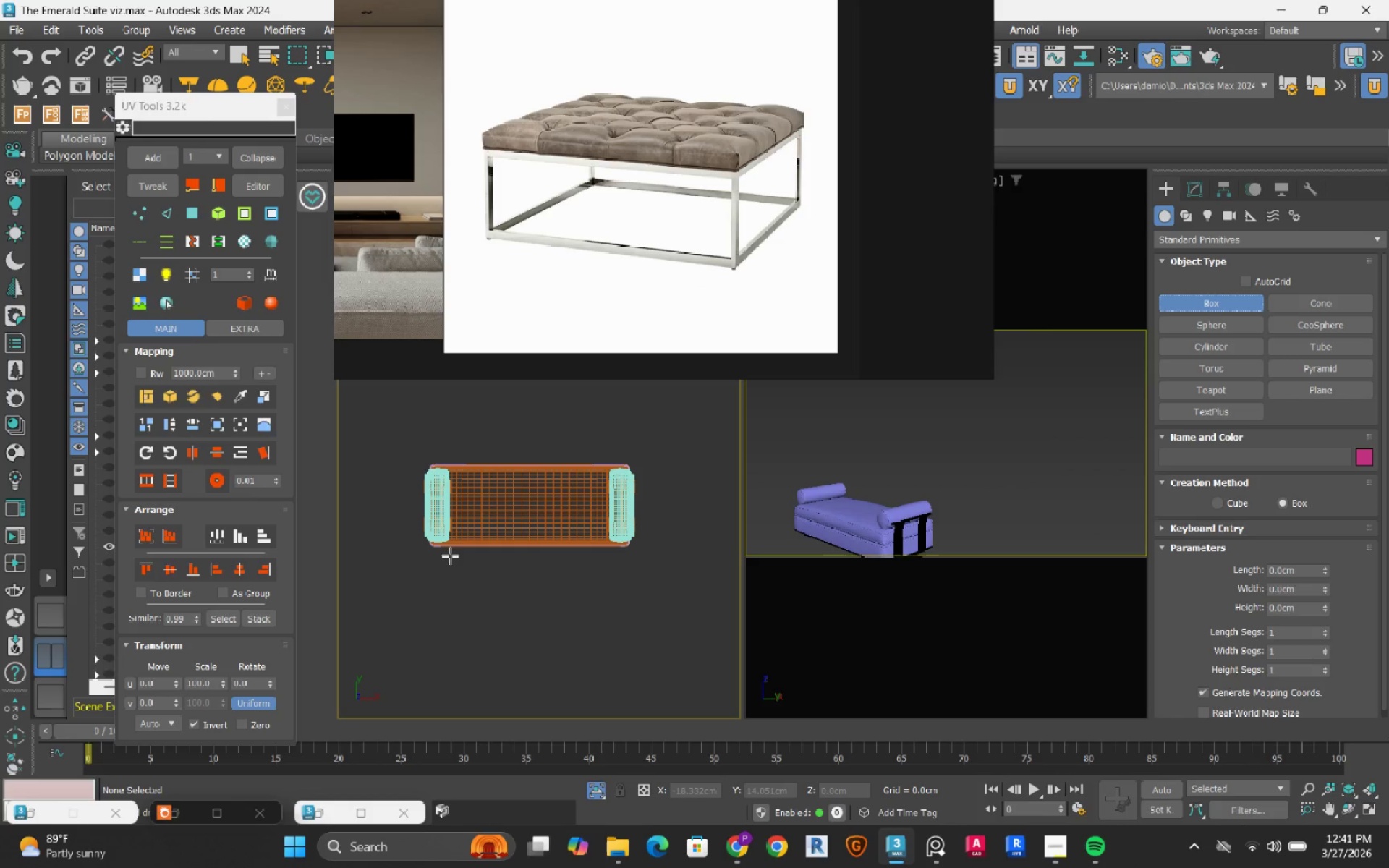 
left_click_drag(start_coordinate=[448, 563], to_coordinate=[611, 678])
 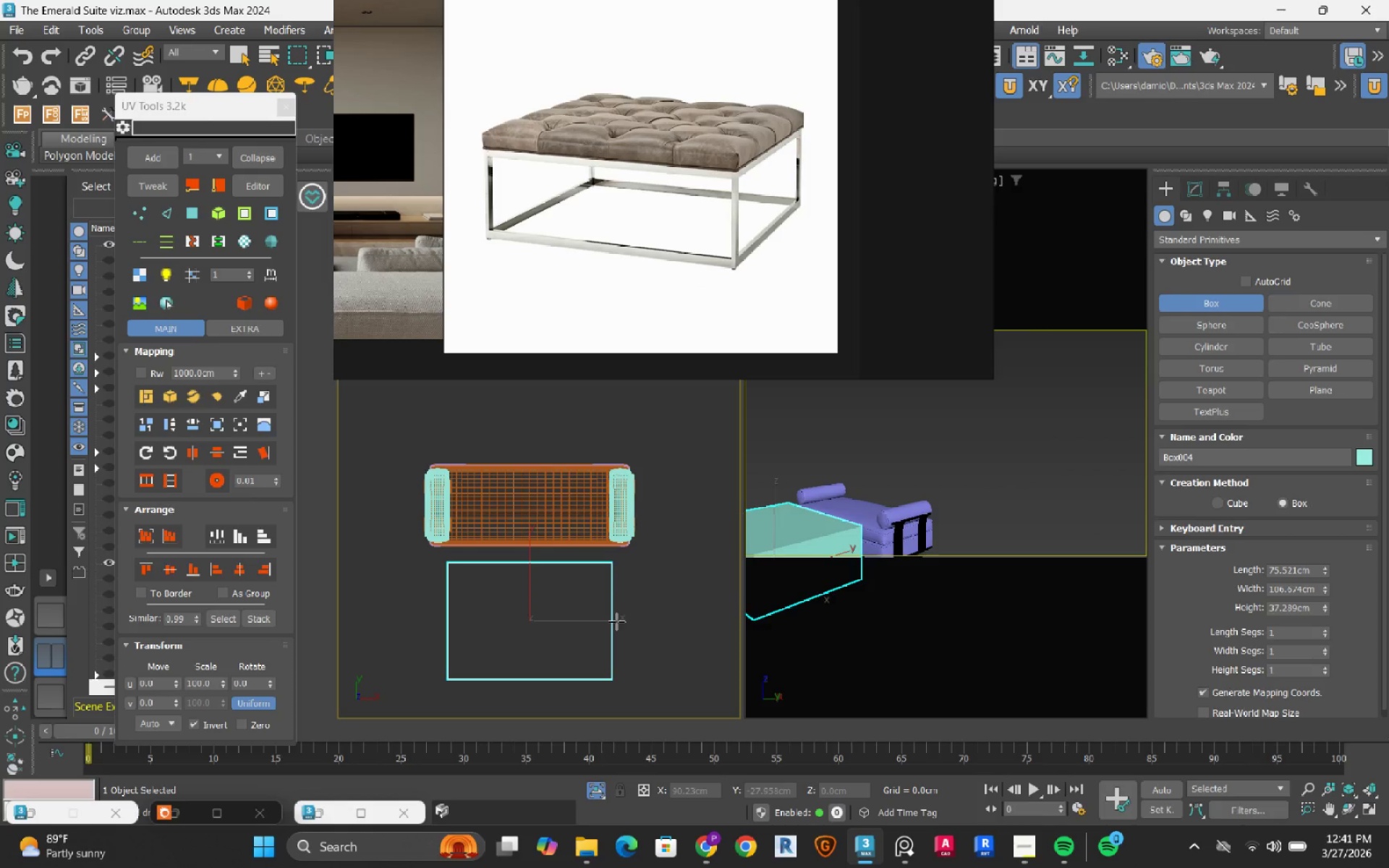 
left_click([616, 626])
 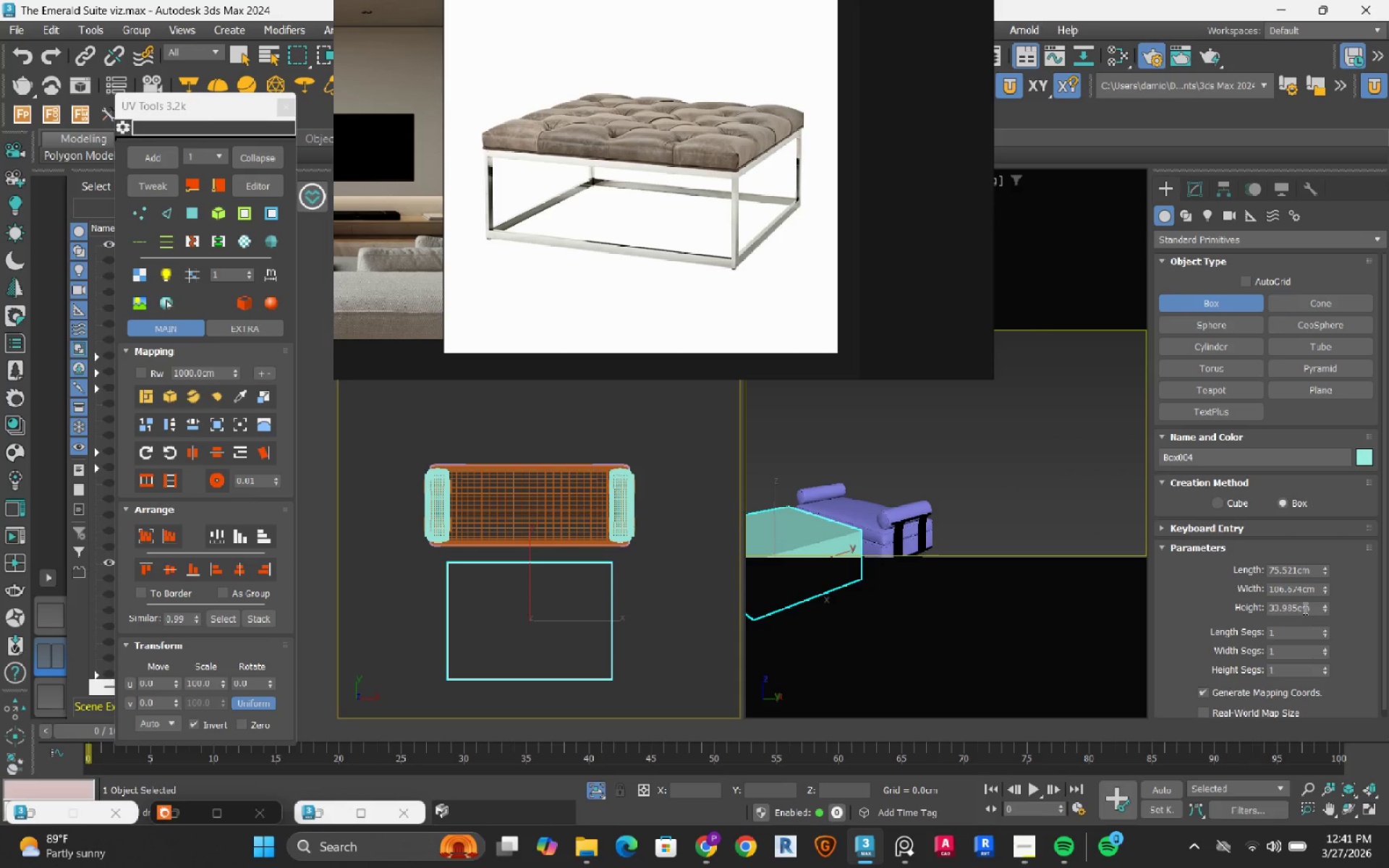 
double_click([1299, 605])
 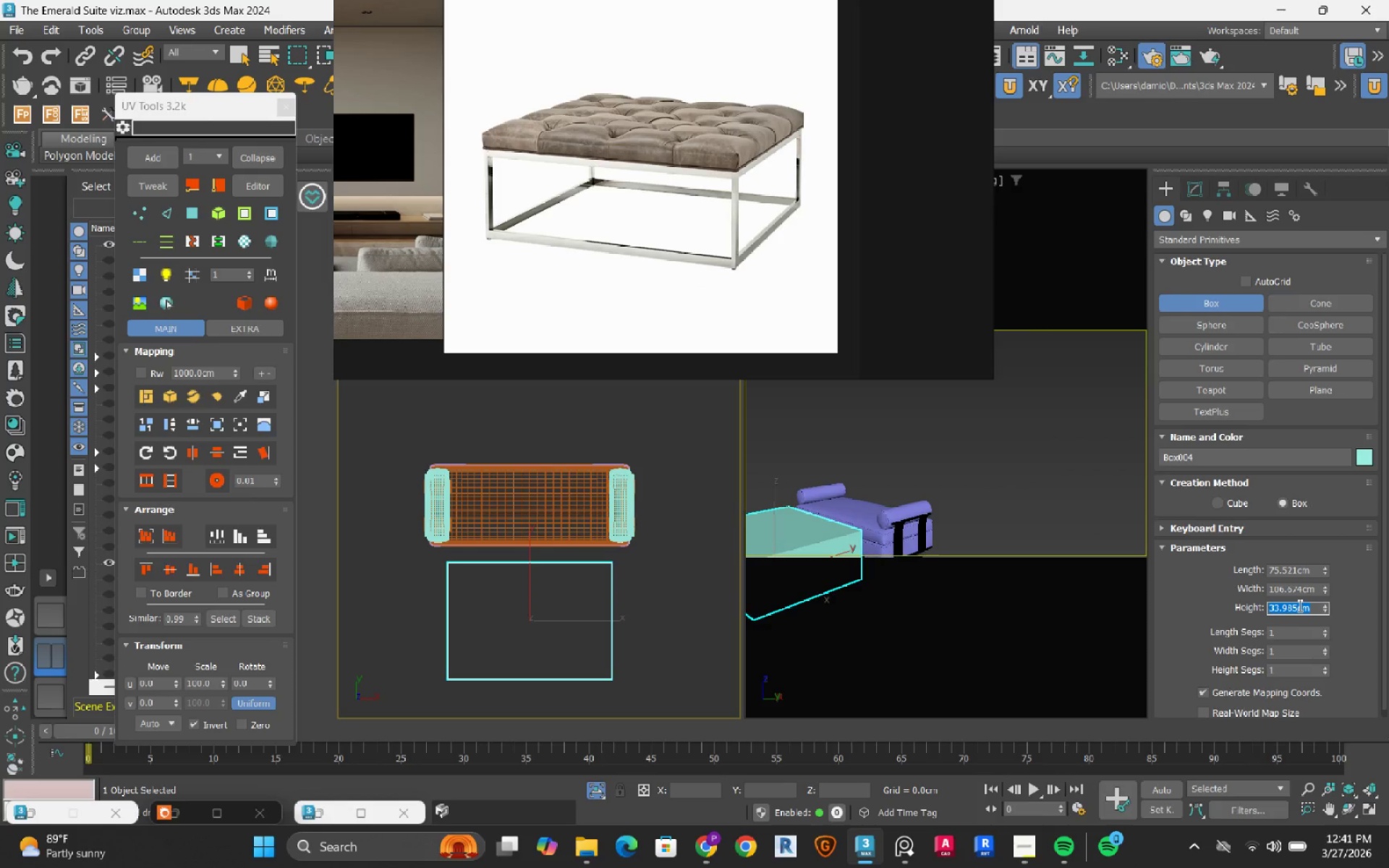 
key(Numpad3)
 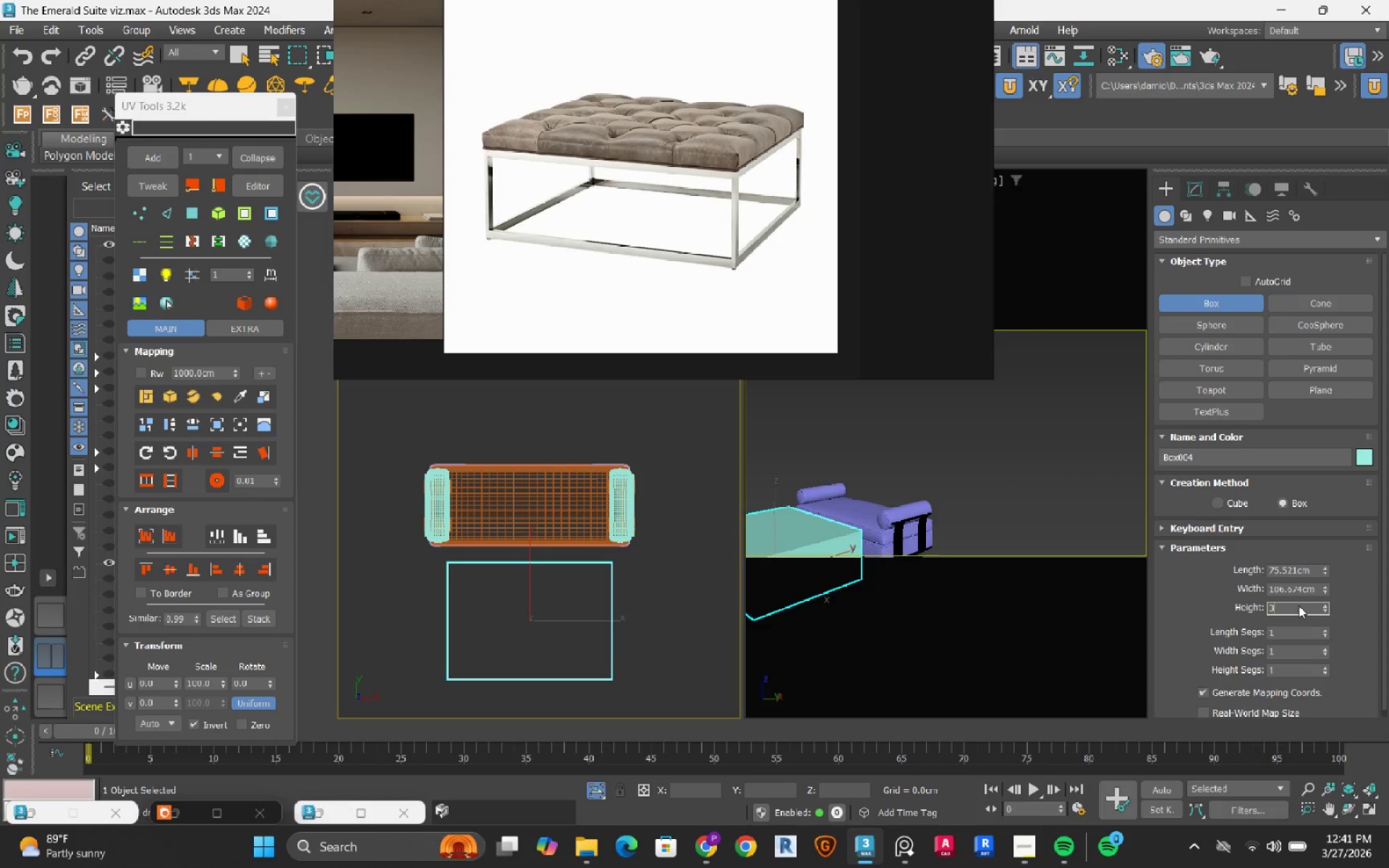 
key(Numpad0)
 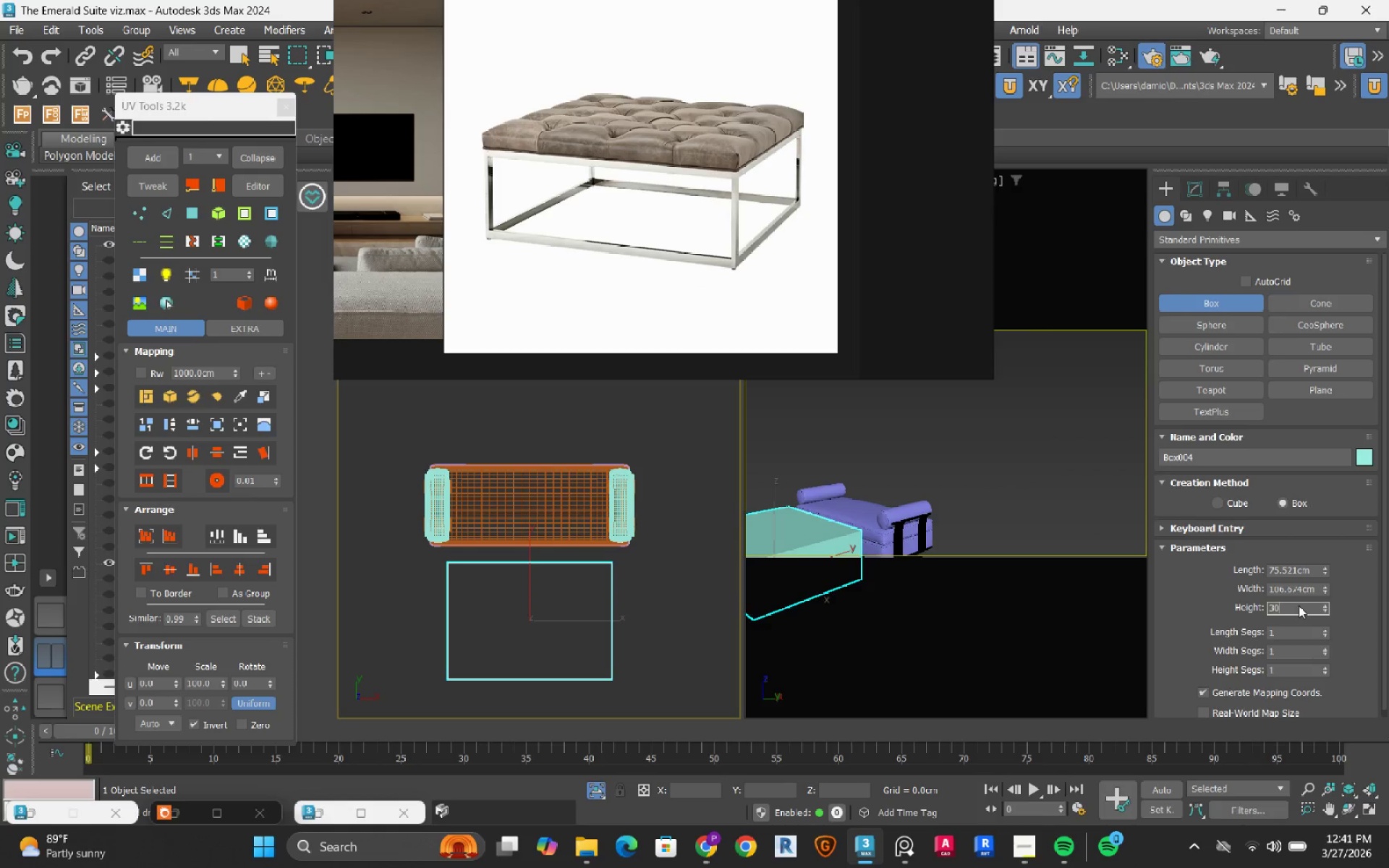 
key(NumpadEnter)
 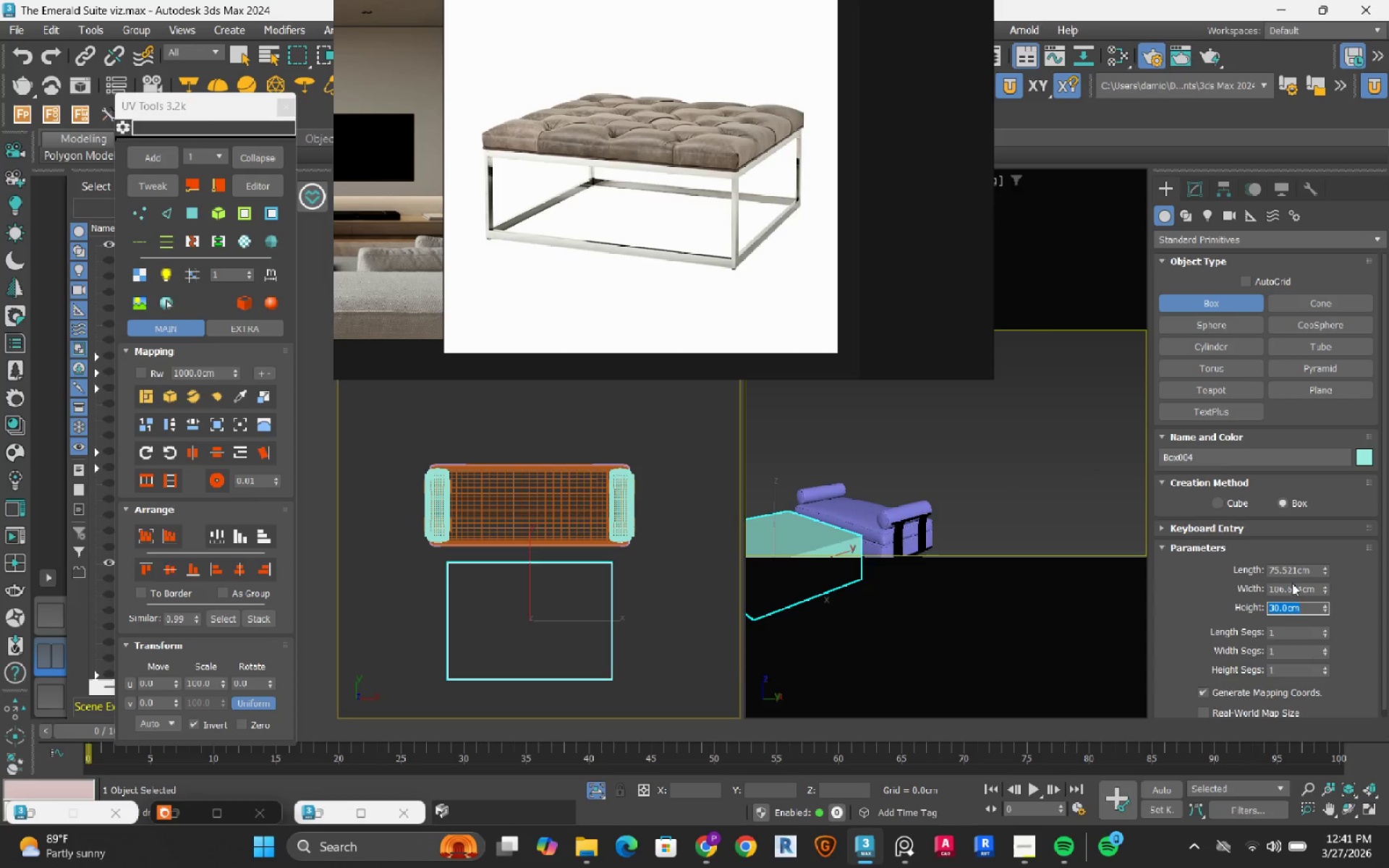 
double_click([1292, 583])
 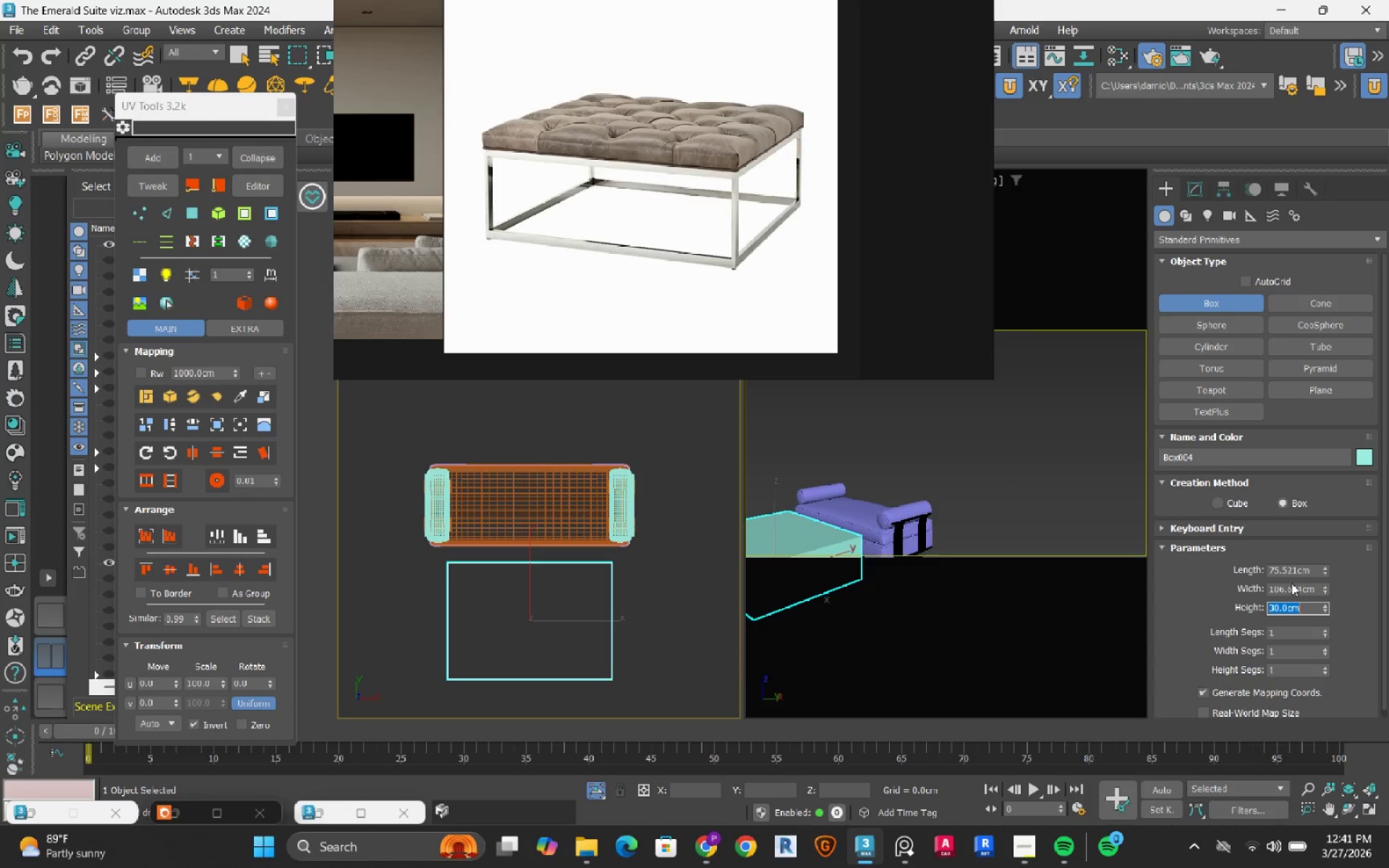 
triple_click([1291, 583])
 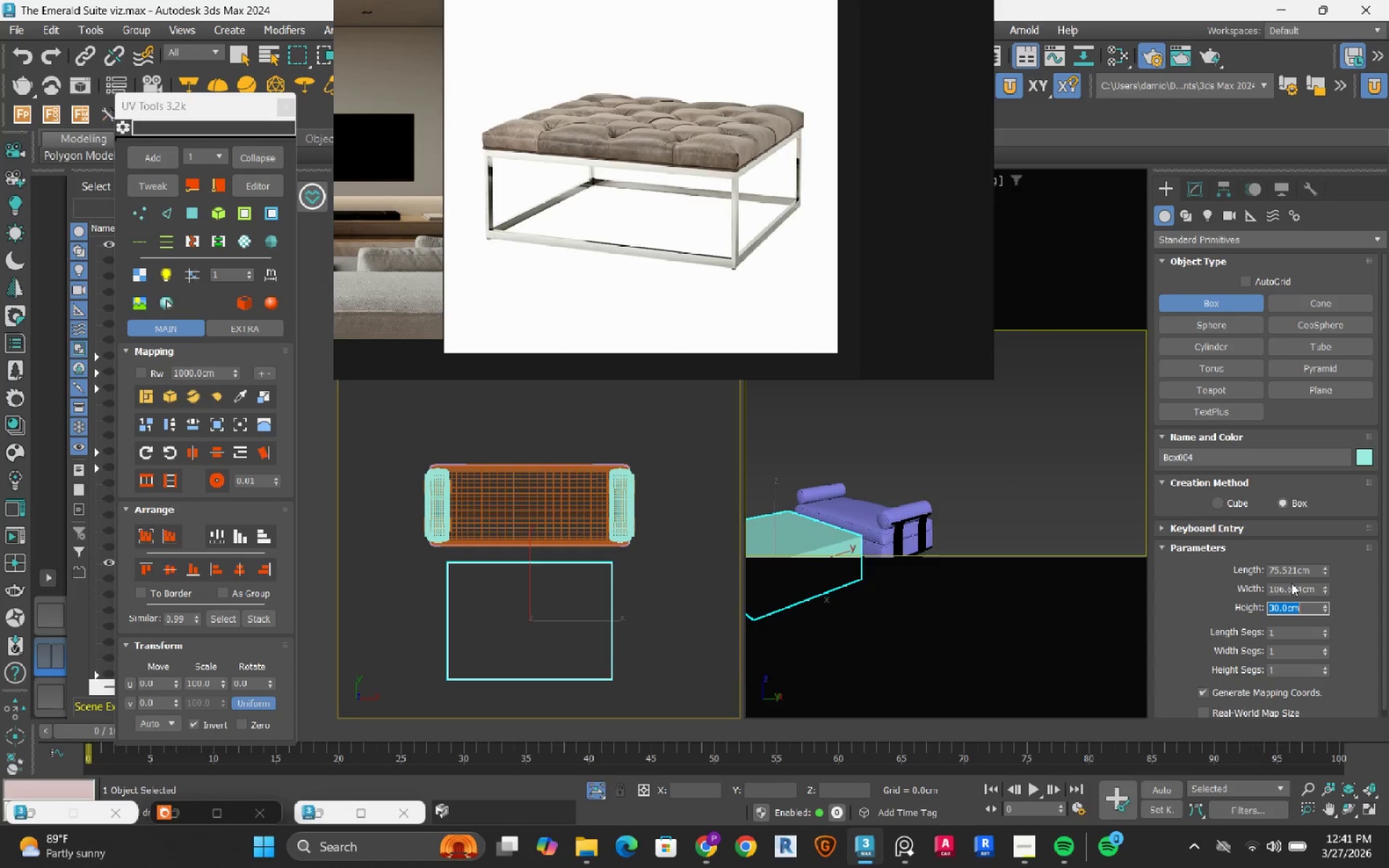 
triple_click([1291, 583])
 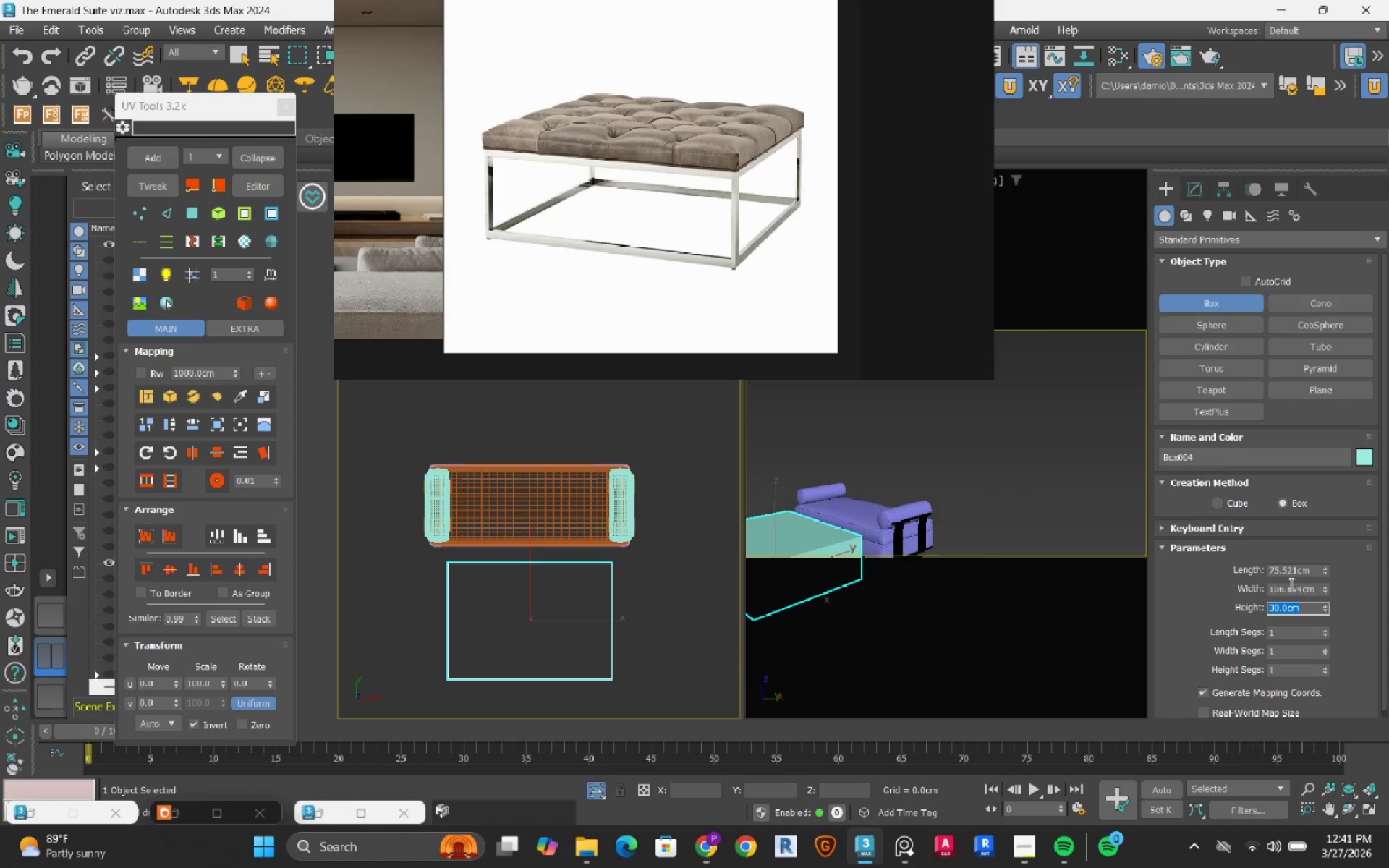 
triple_click([1290, 584])
 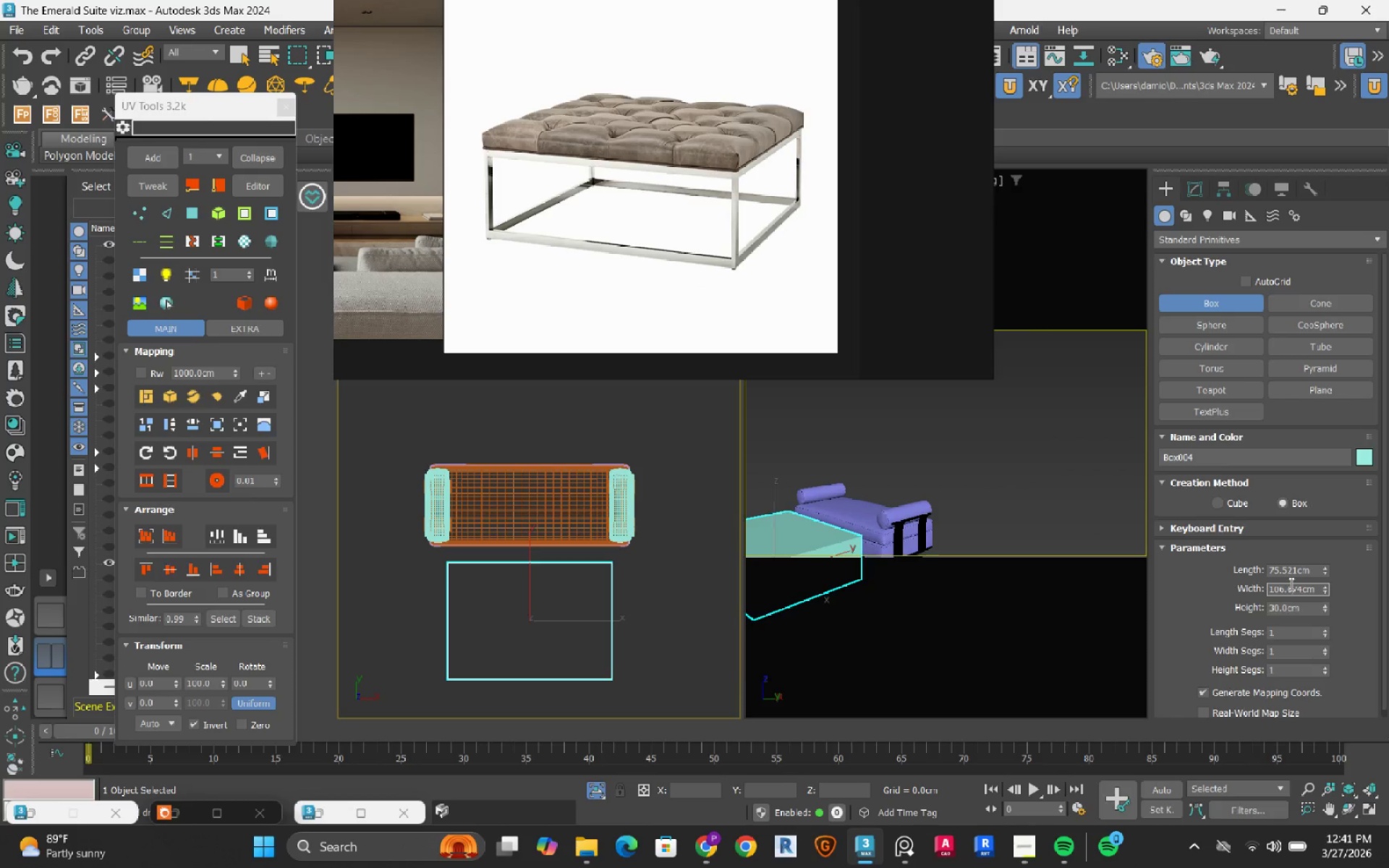 
triple_click([1290, 584])
 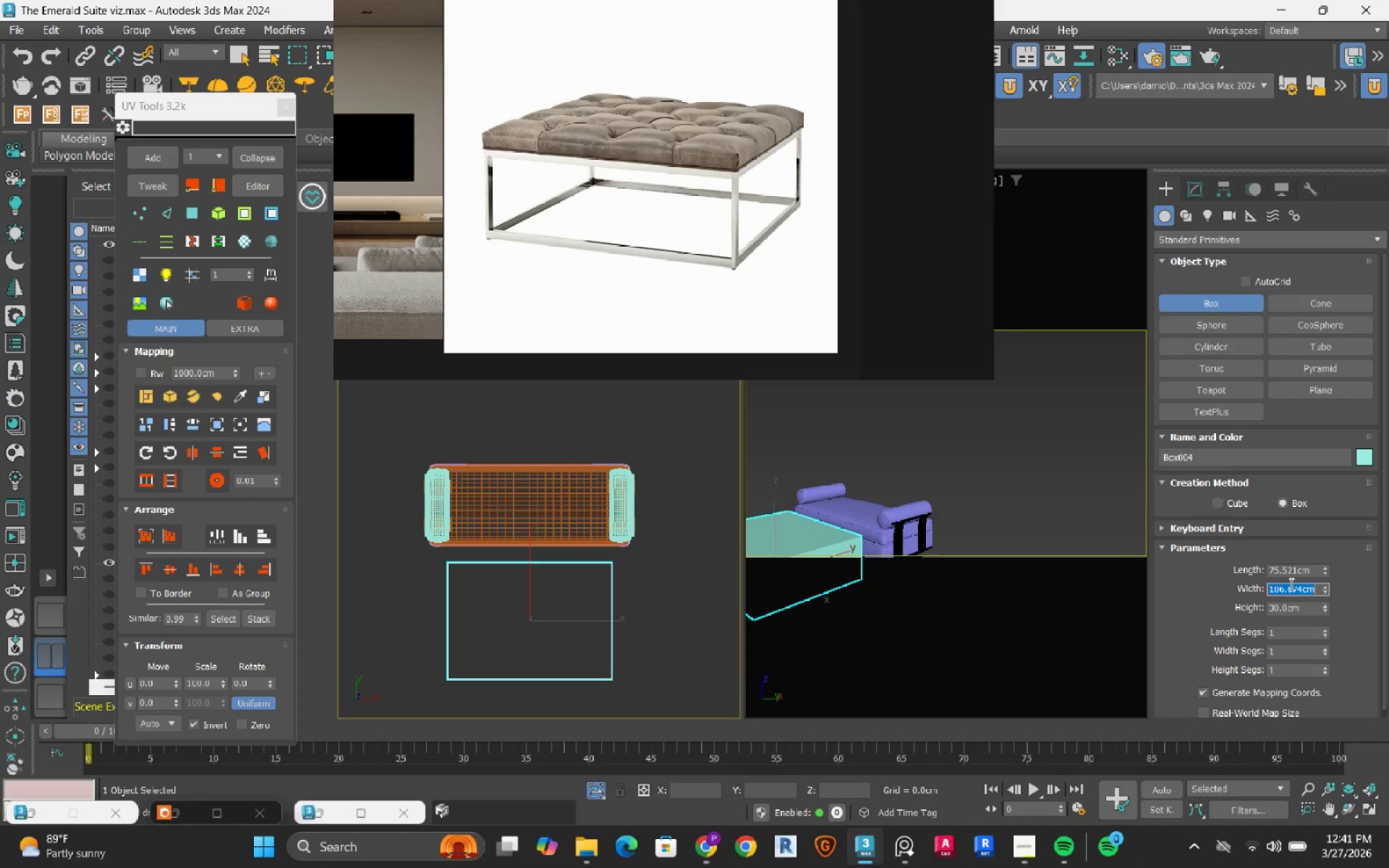 
key(Numpad1)
 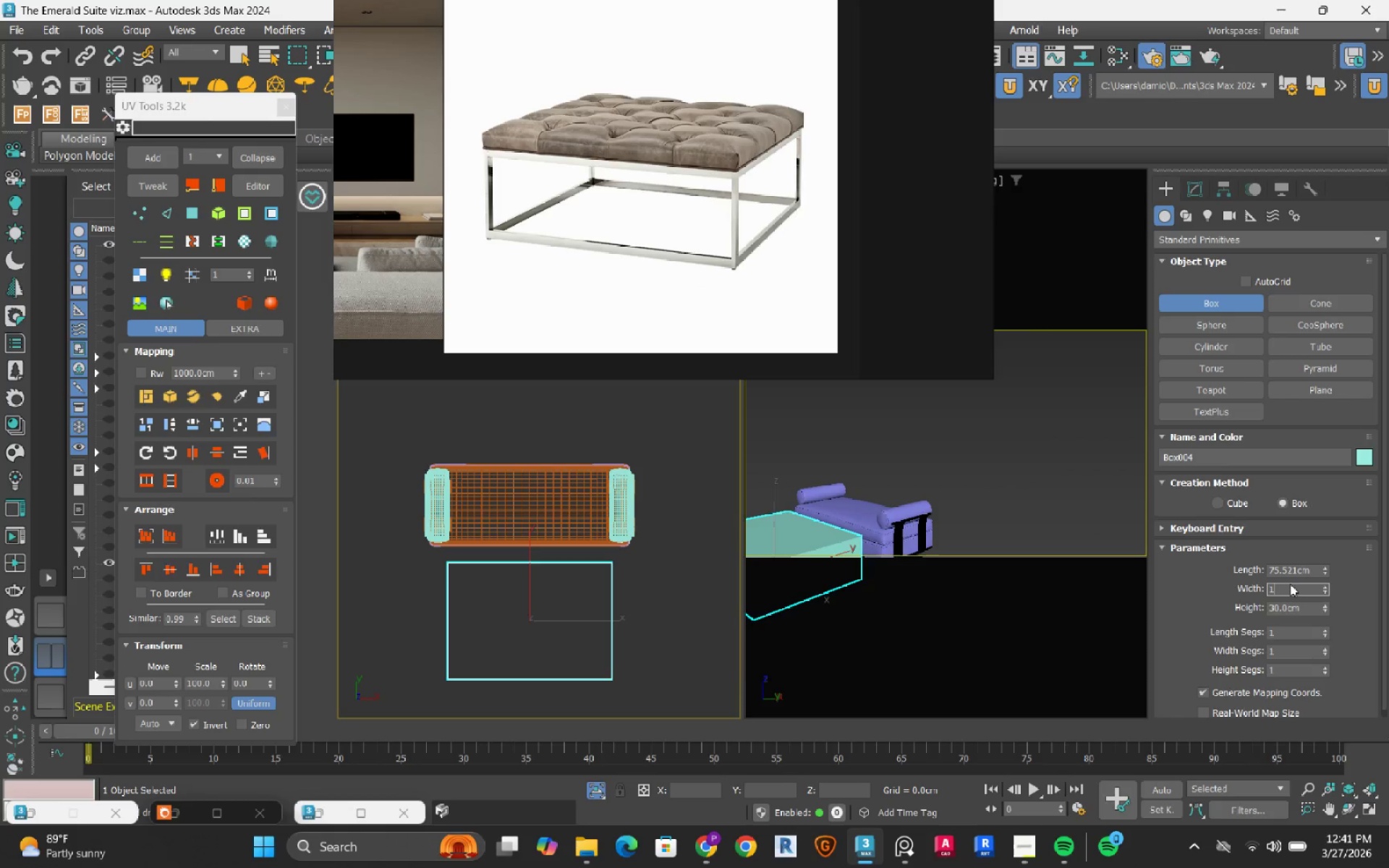 
key(Numpad0)
 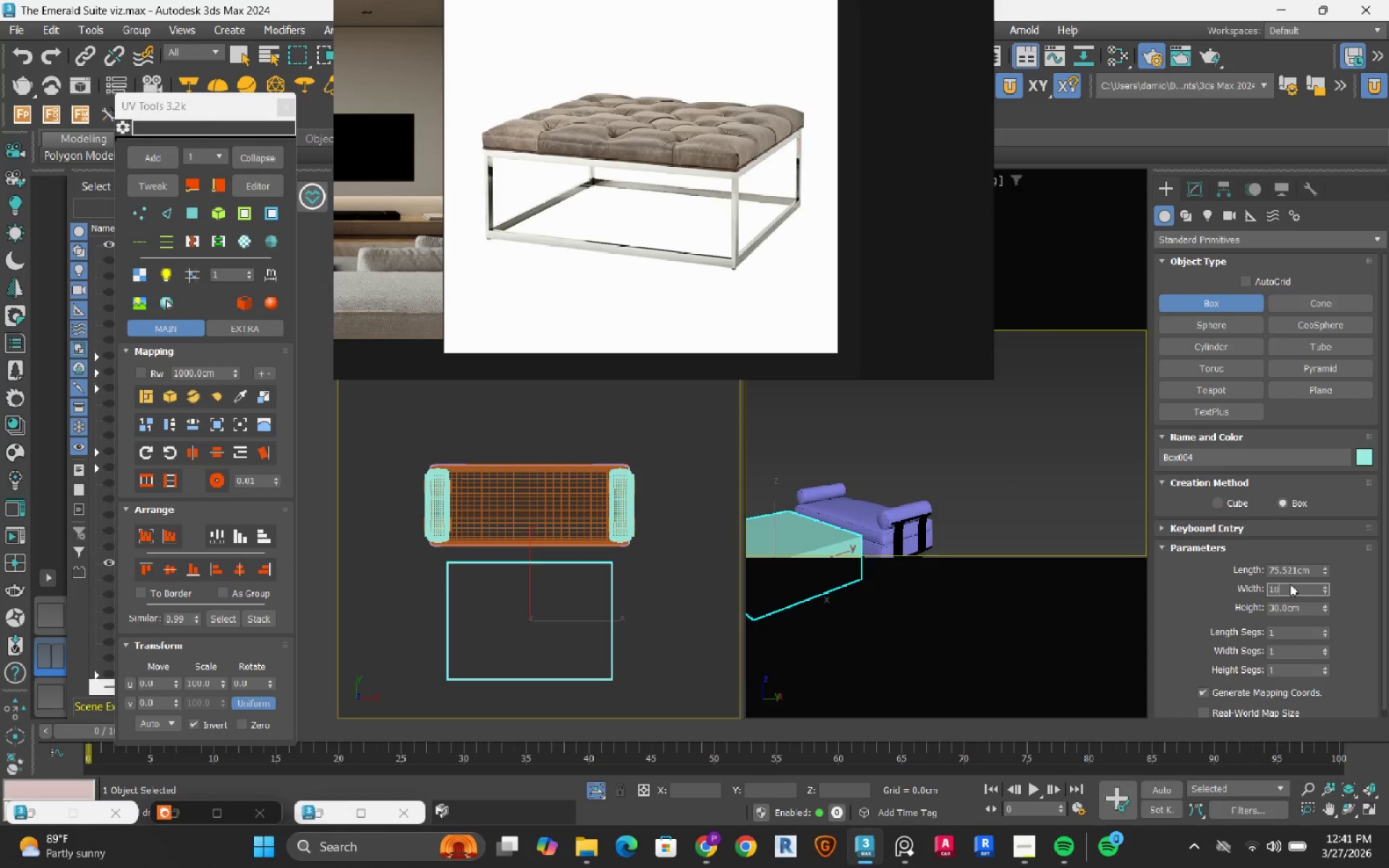 
key(Numpad0)
 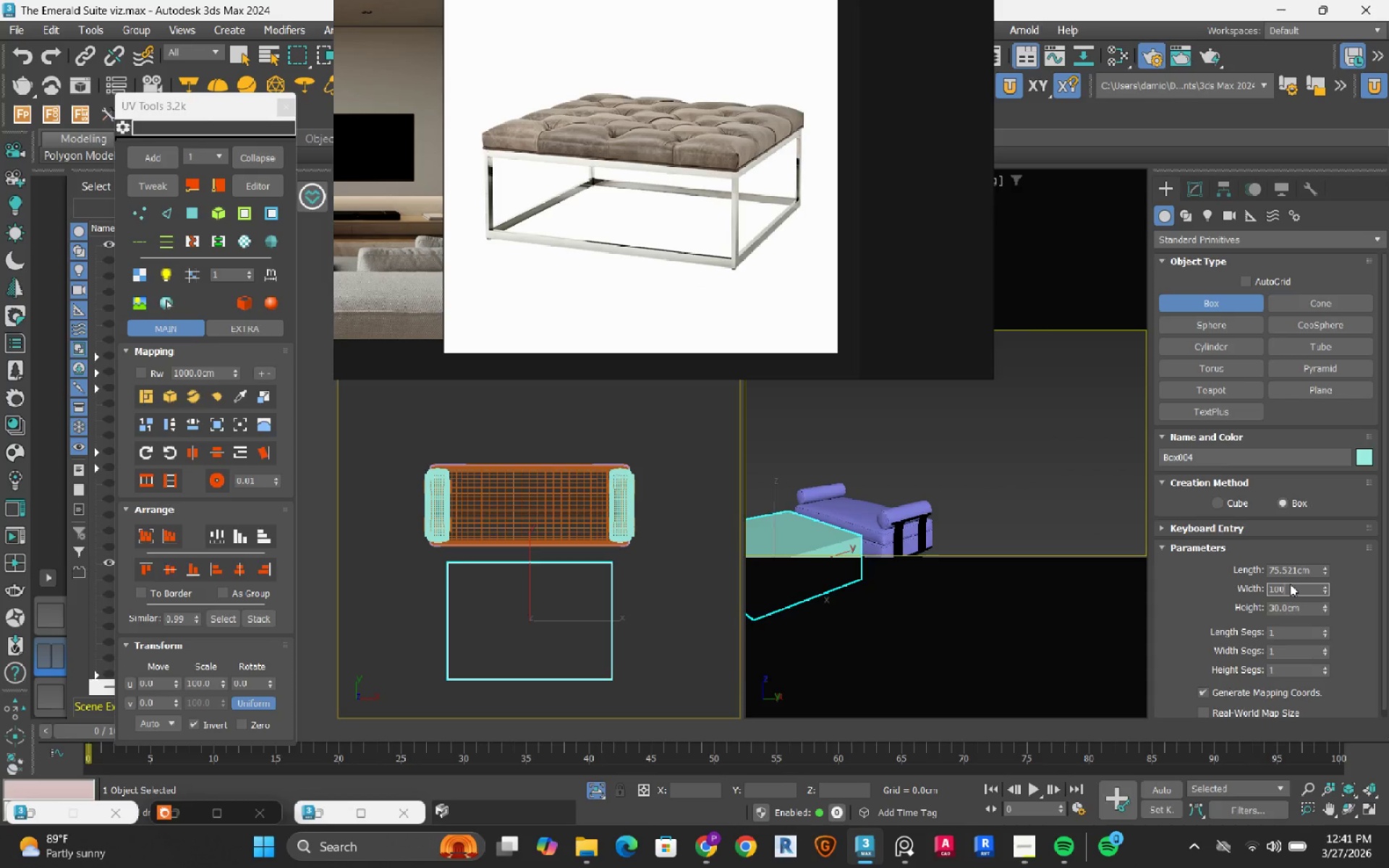 
key(NumpadEnter)
 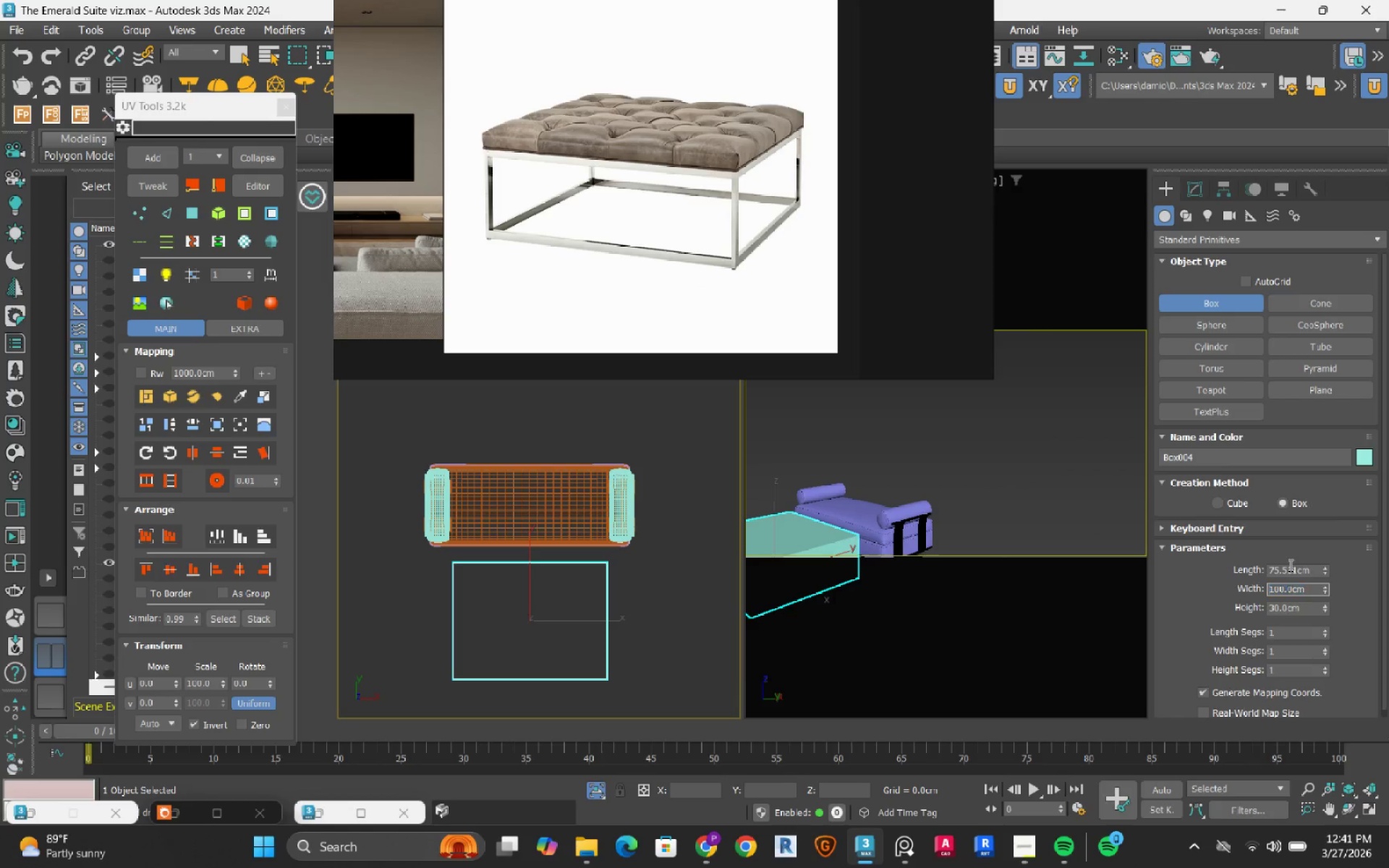 
double_click([1289, 565])
 